 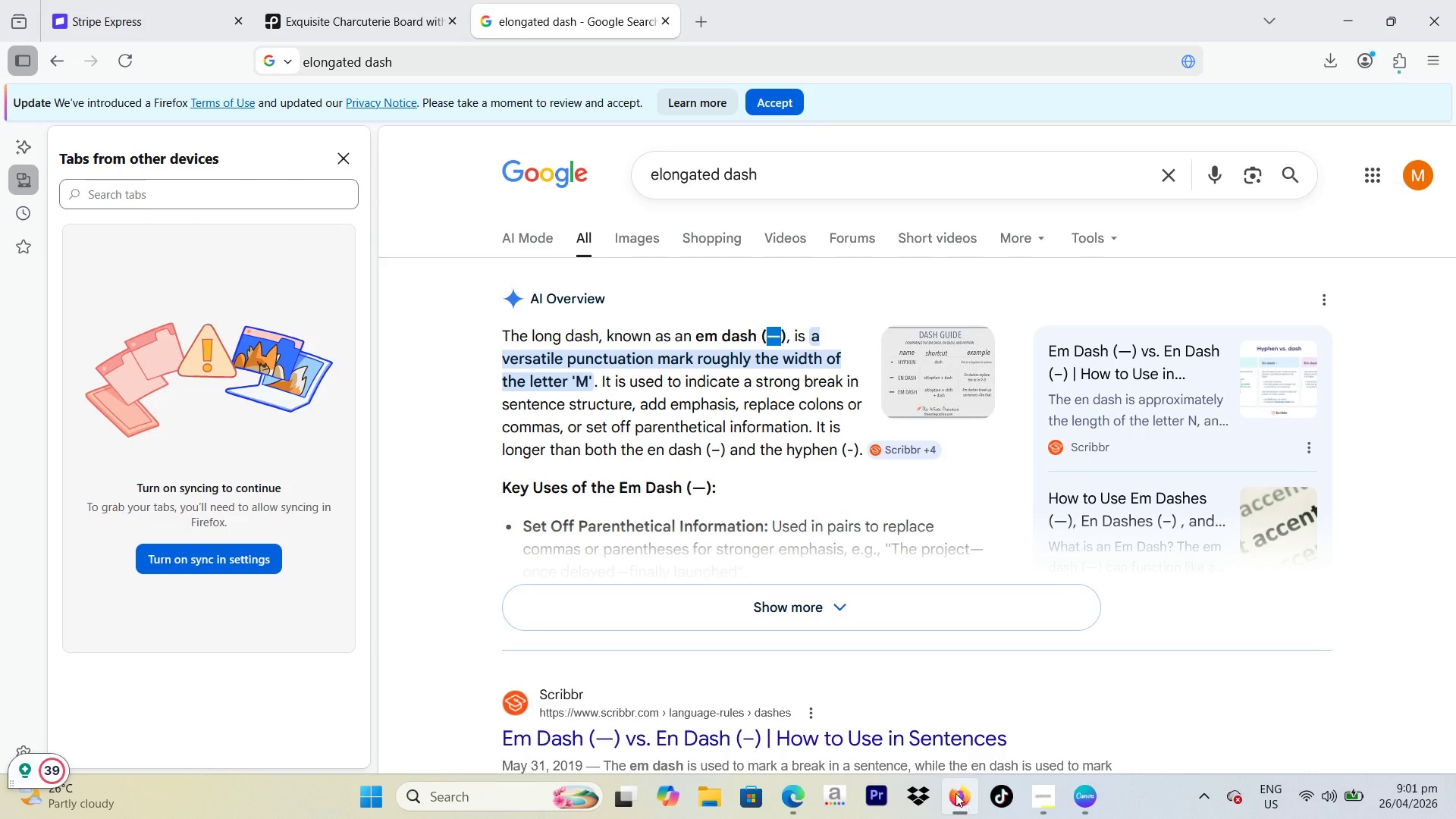 
left_click([407, 22])
 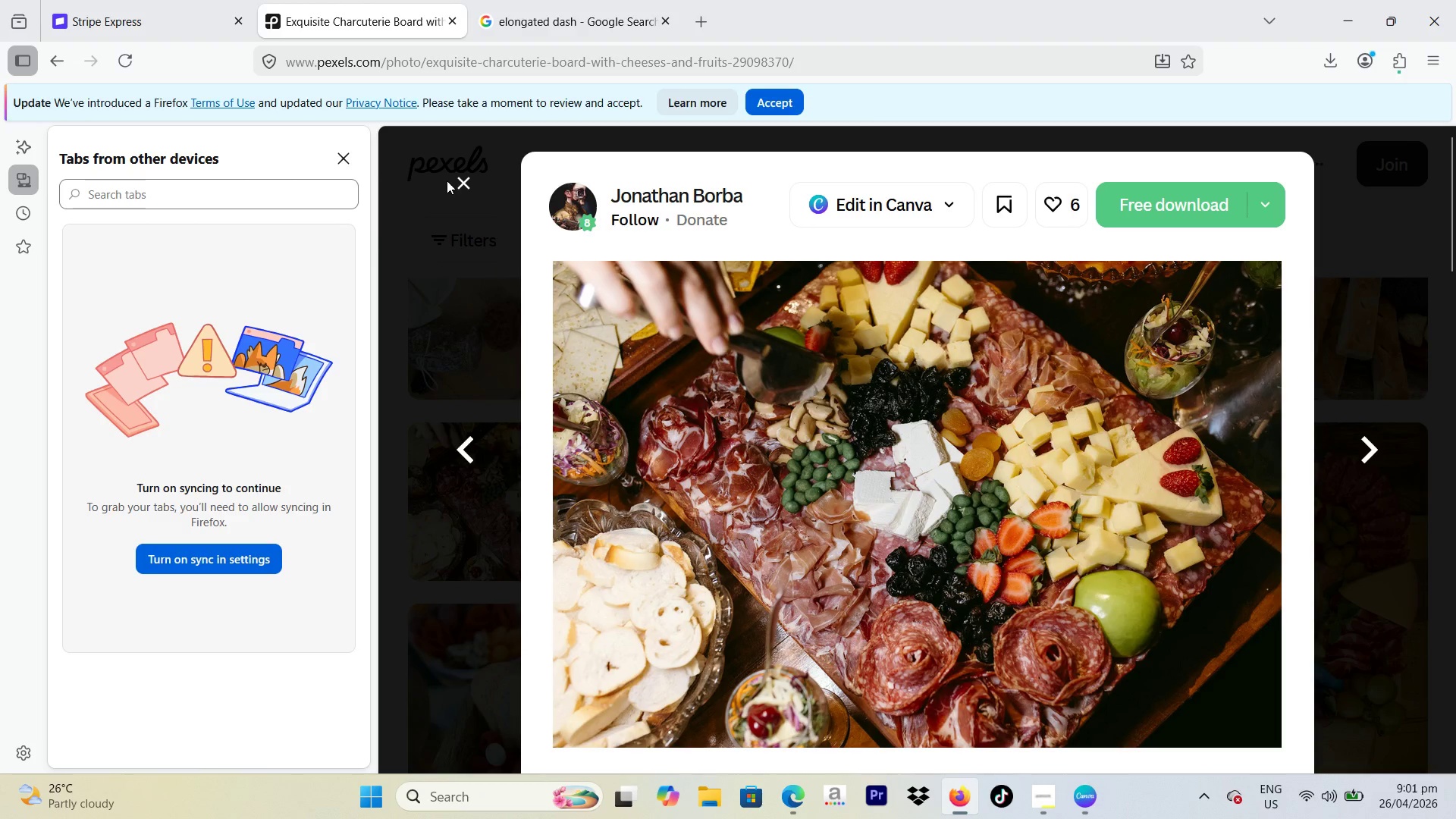 
double_click([458, 183])
 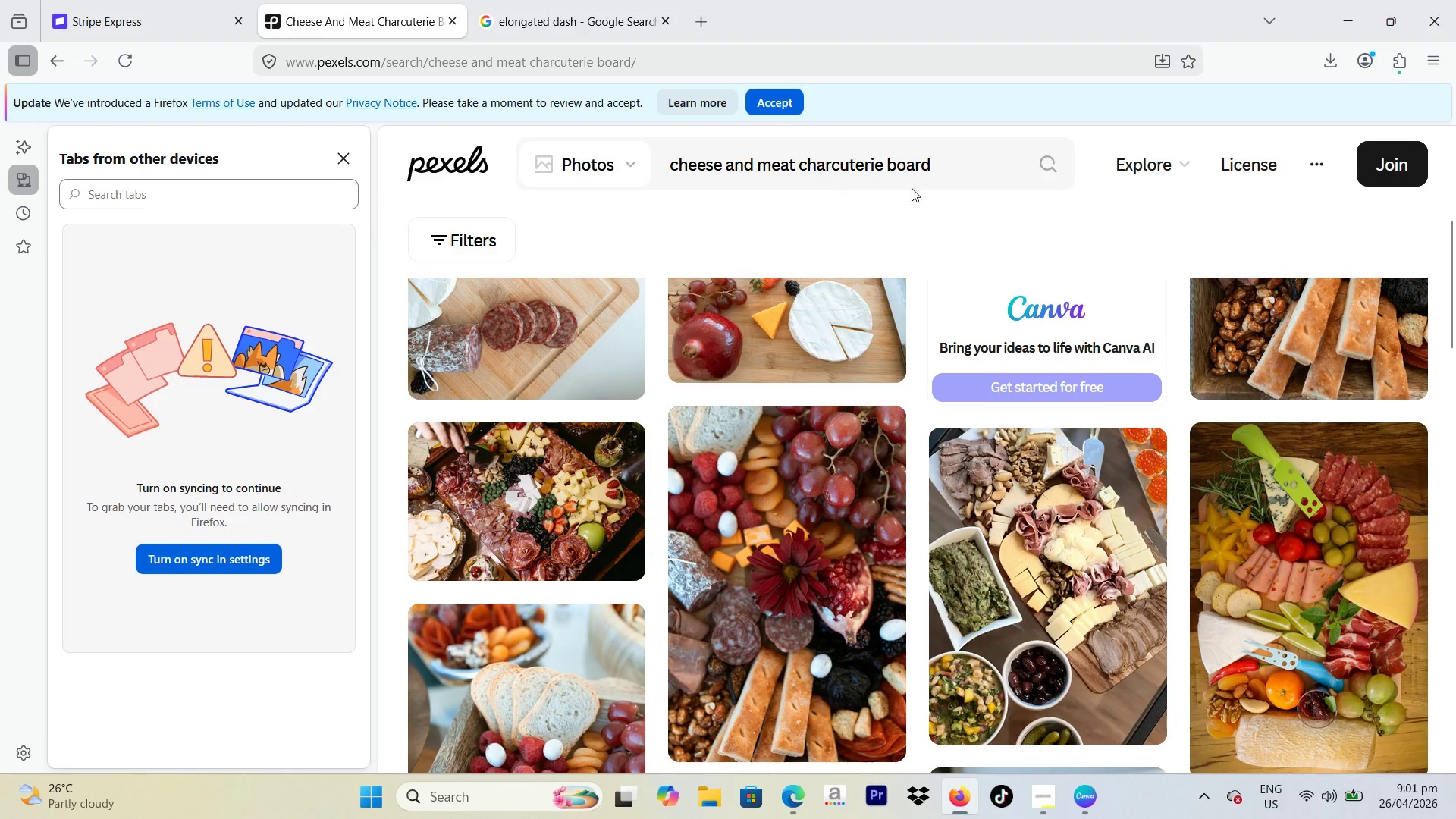 
left_click_drag(start_coordinate=[940, 177], to_coordinate=[448, 170])
 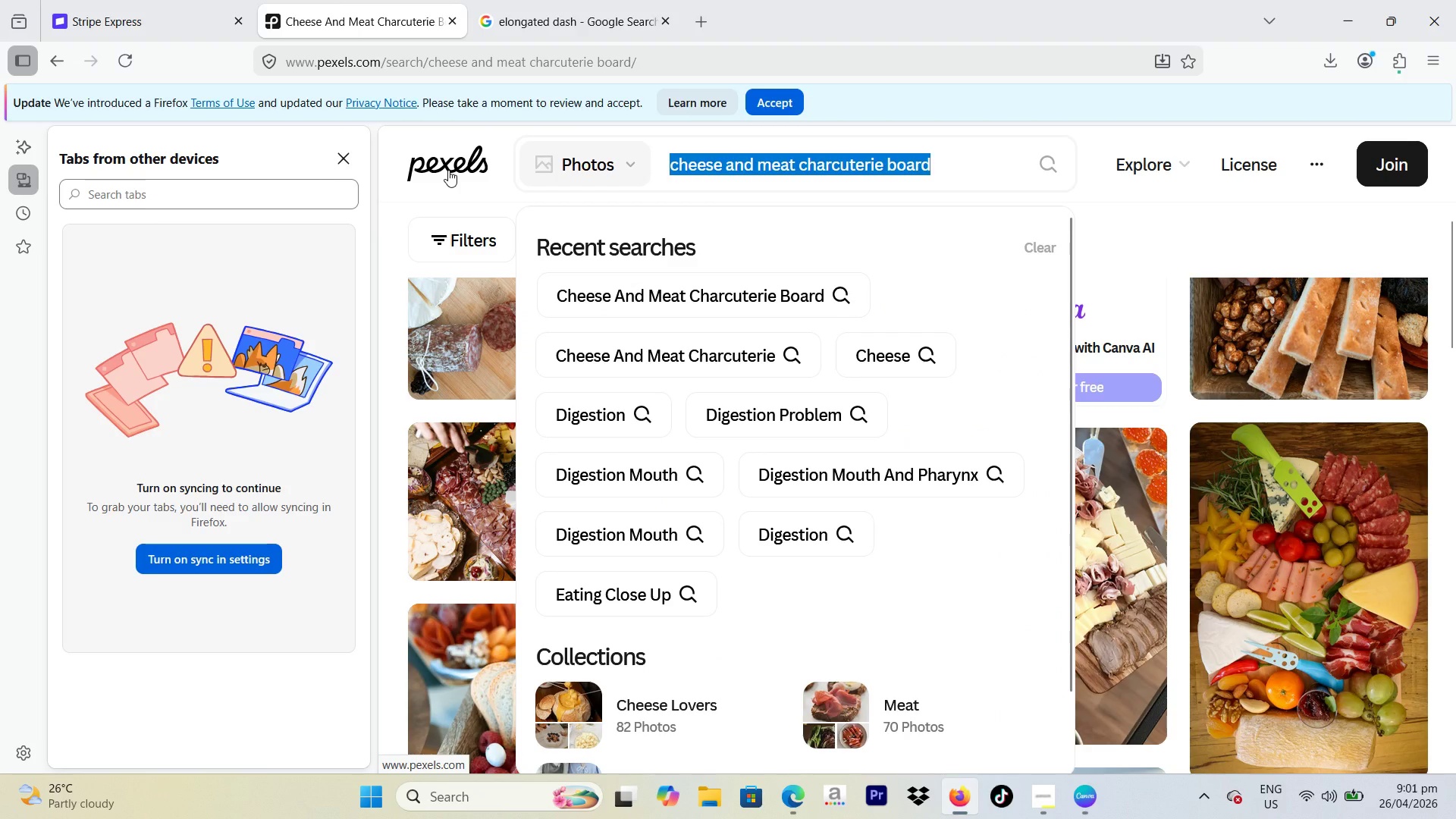 
type(cured meat, sausage assortment platter)
 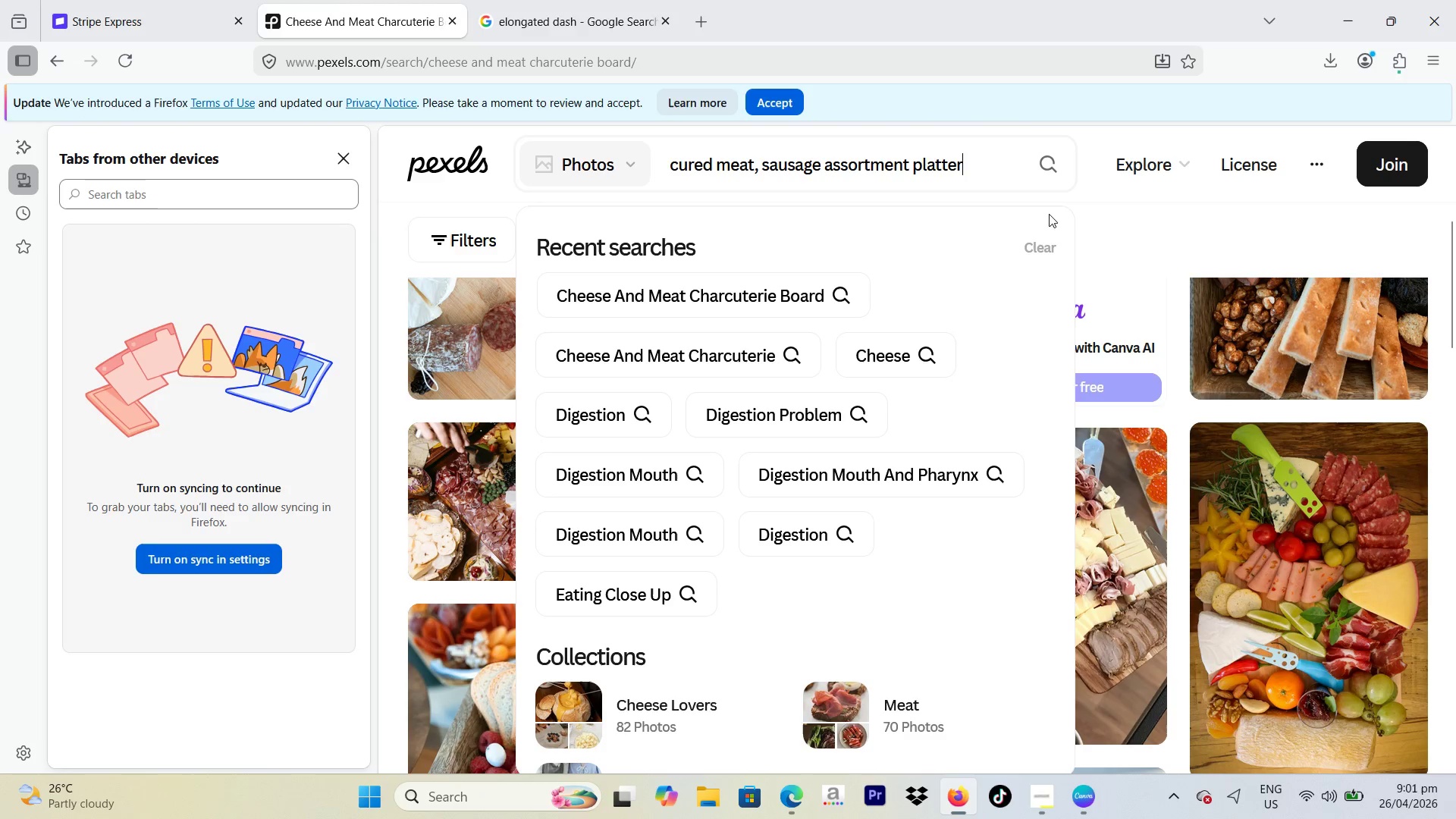 
left_click([1052, 157])
 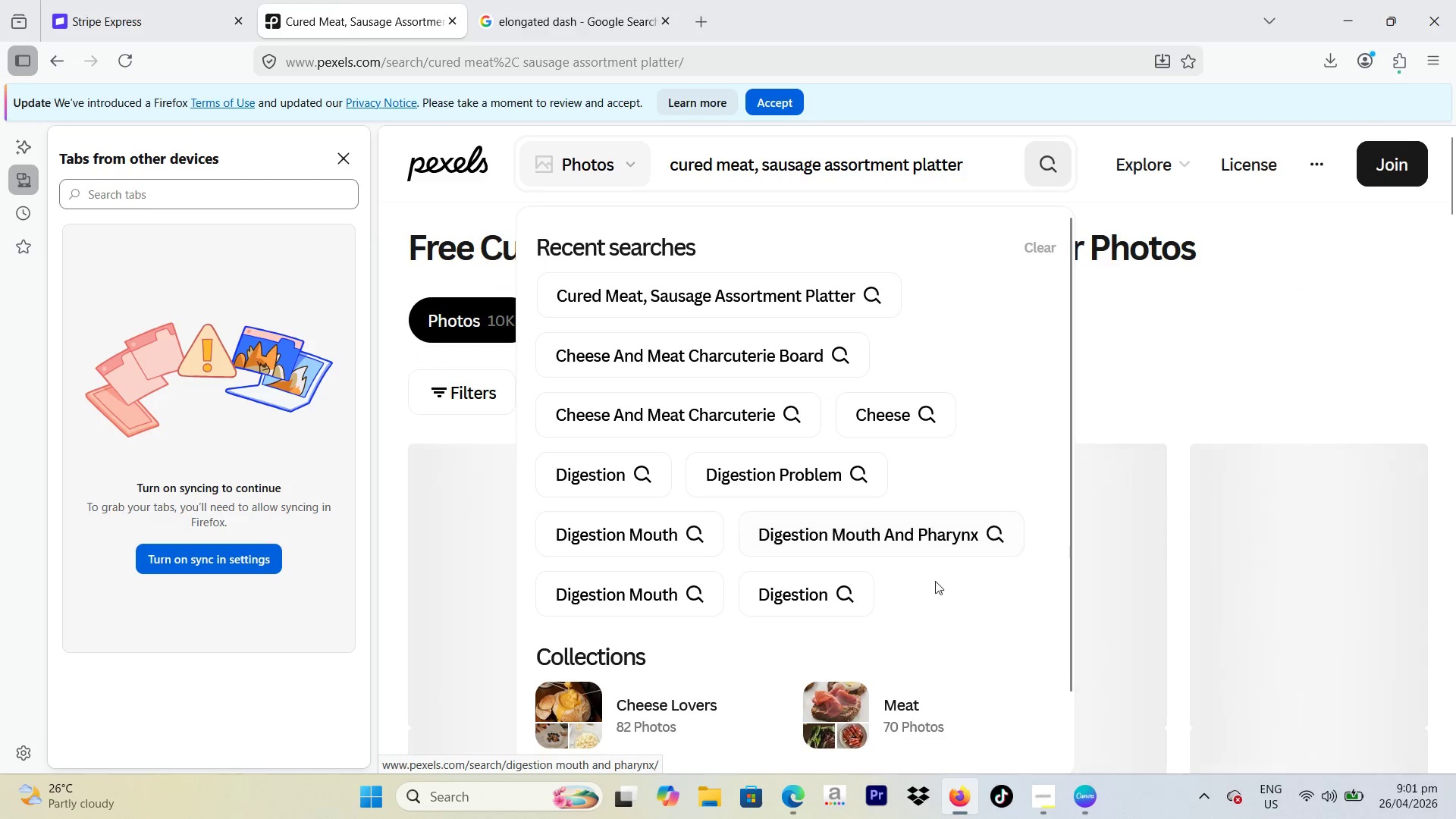 
left_click([1264, 332])
 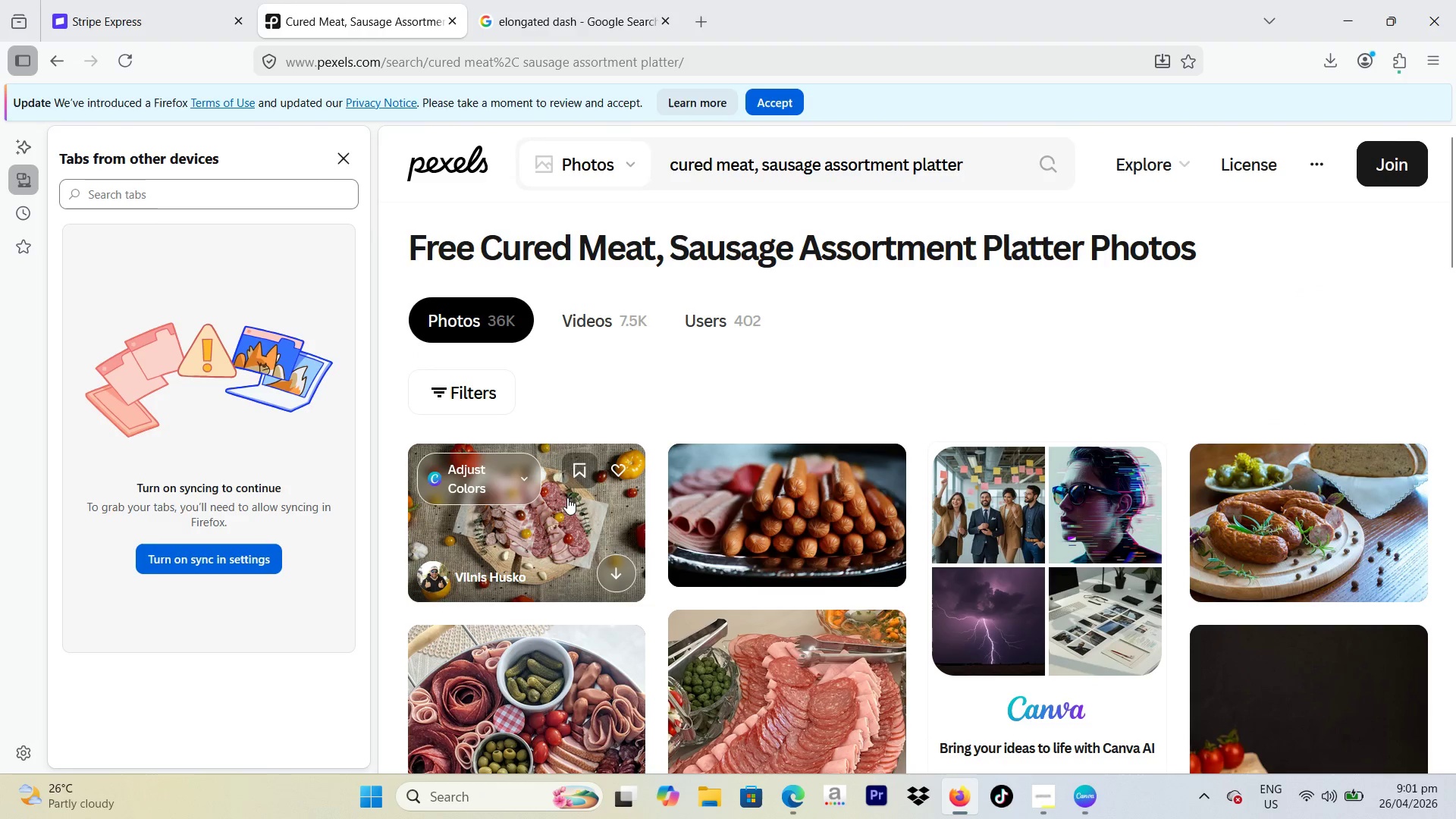 
scroll: coordinate [577, 526], scroll_direction: down, amount: 2.0
 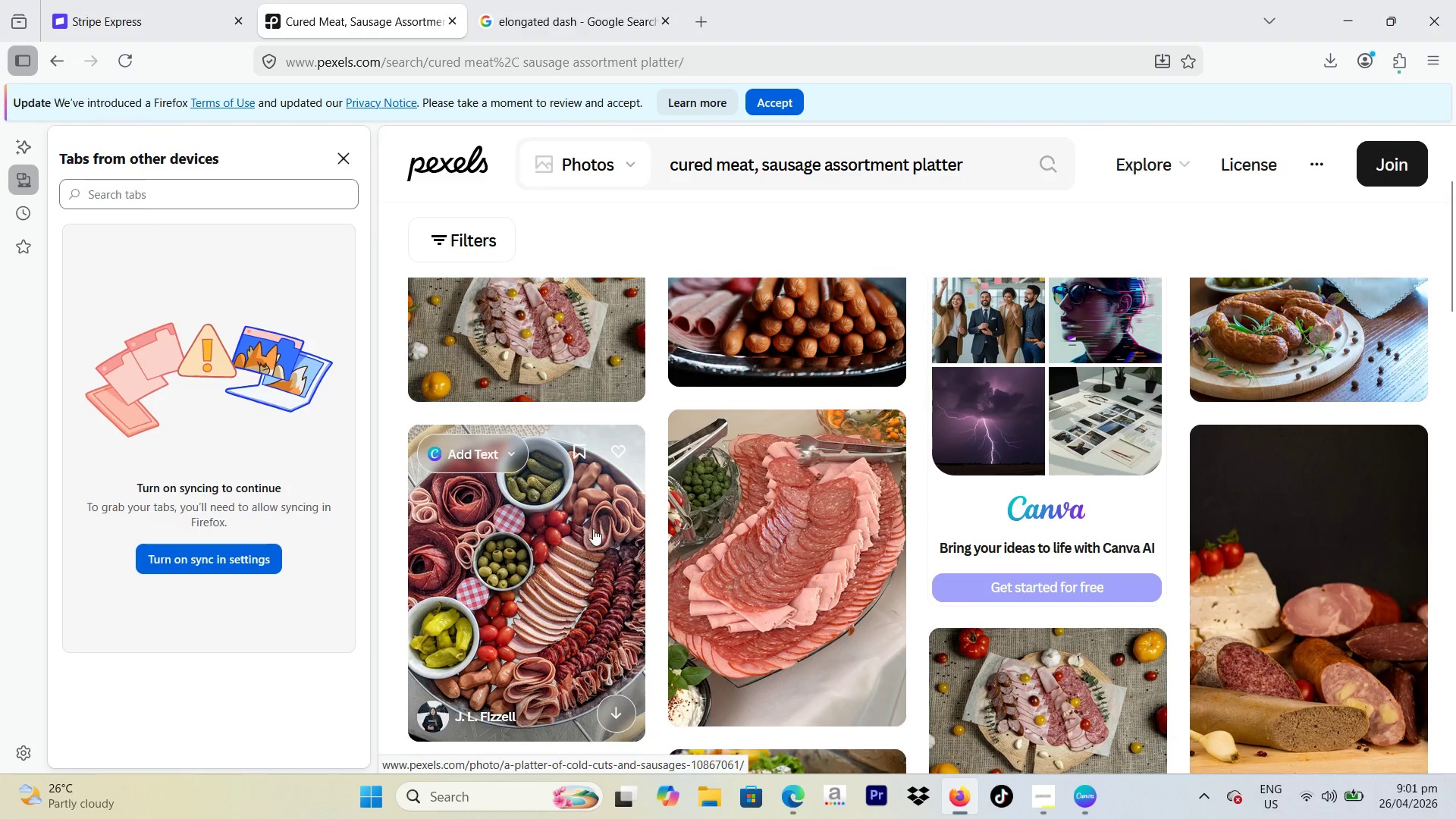 
left_click([586, 536])
 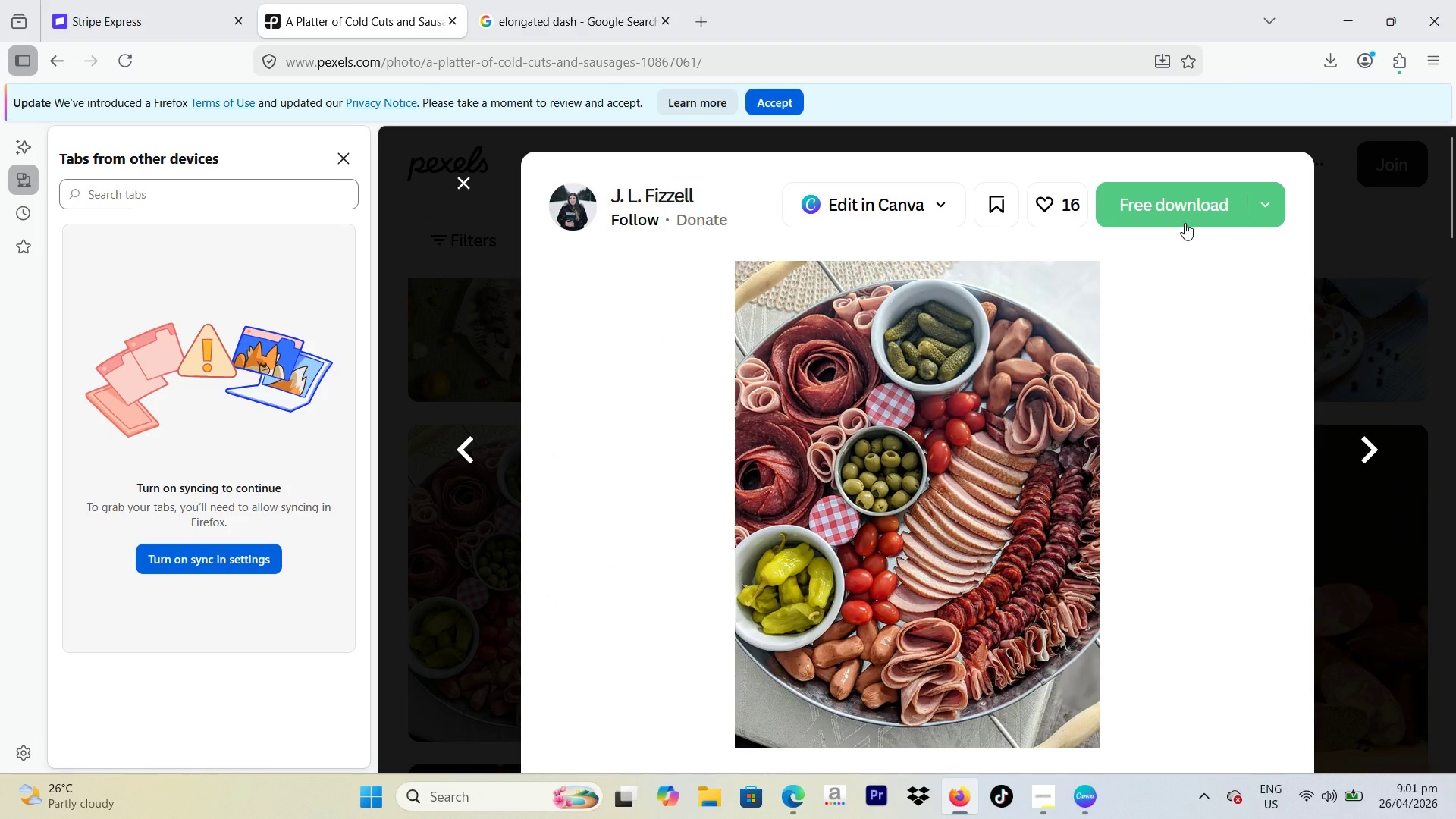 
left_click([1184, 198])
 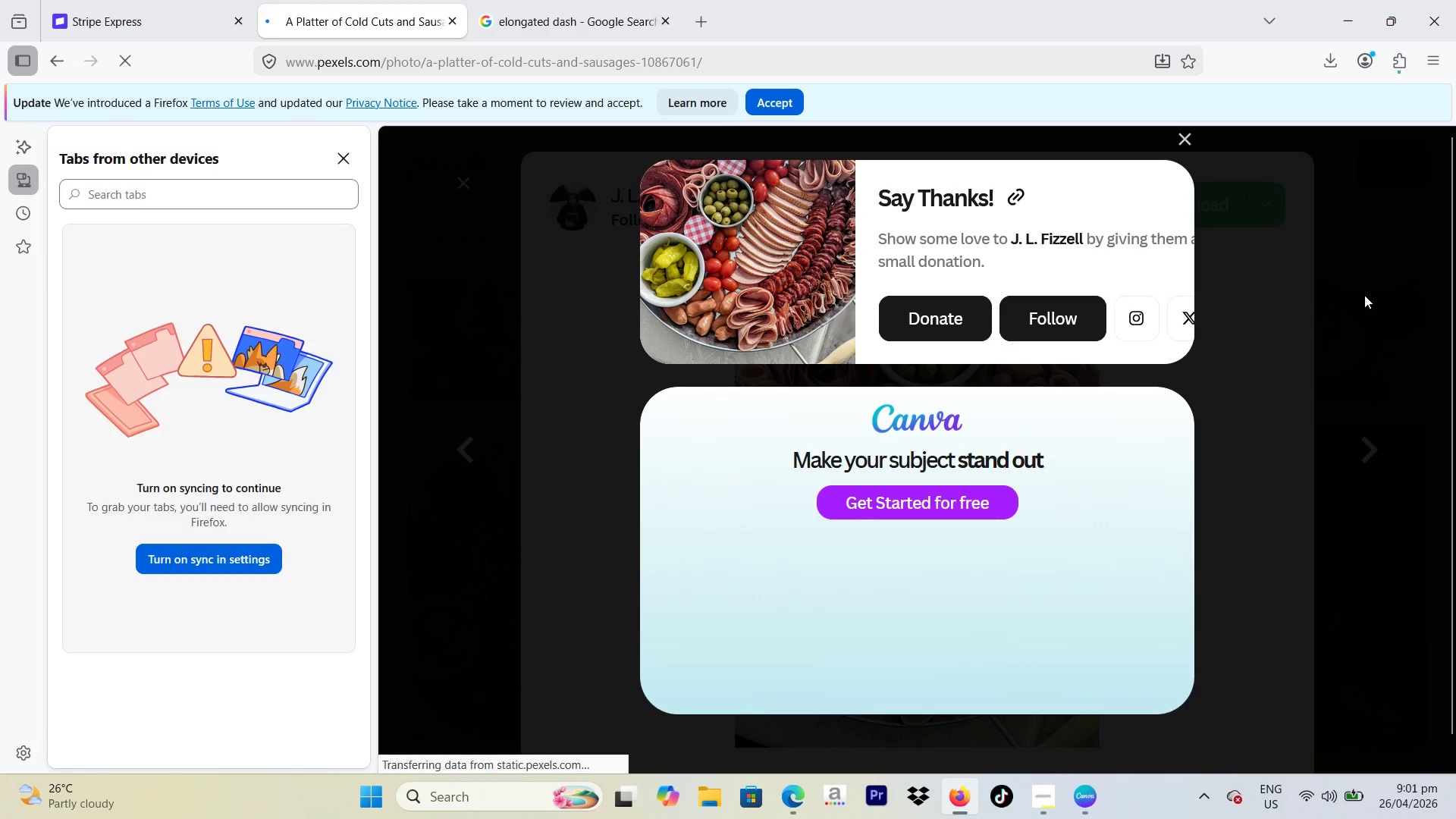 
left_click([1364, 295])
 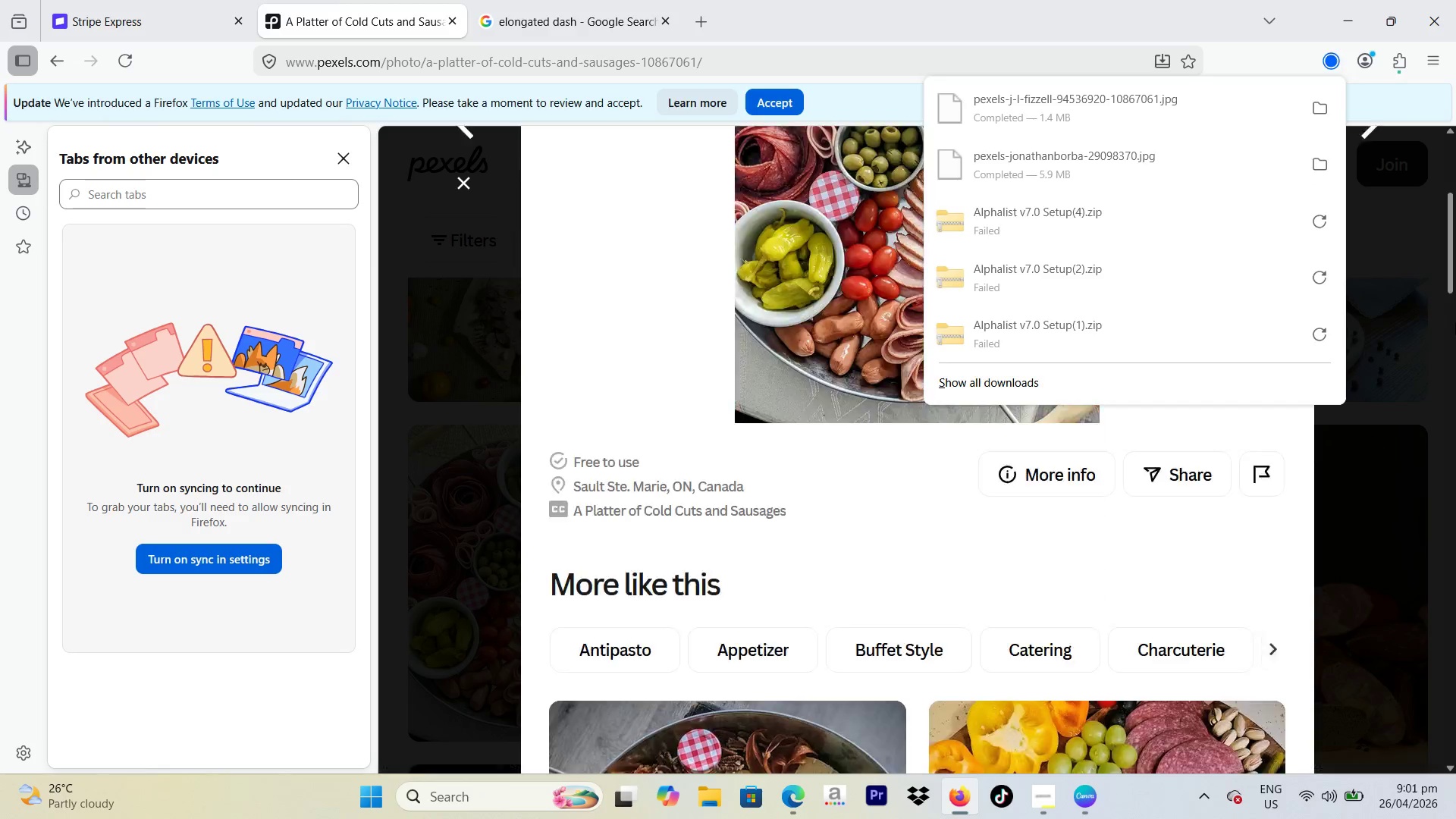 
double_click([1402, 322])
 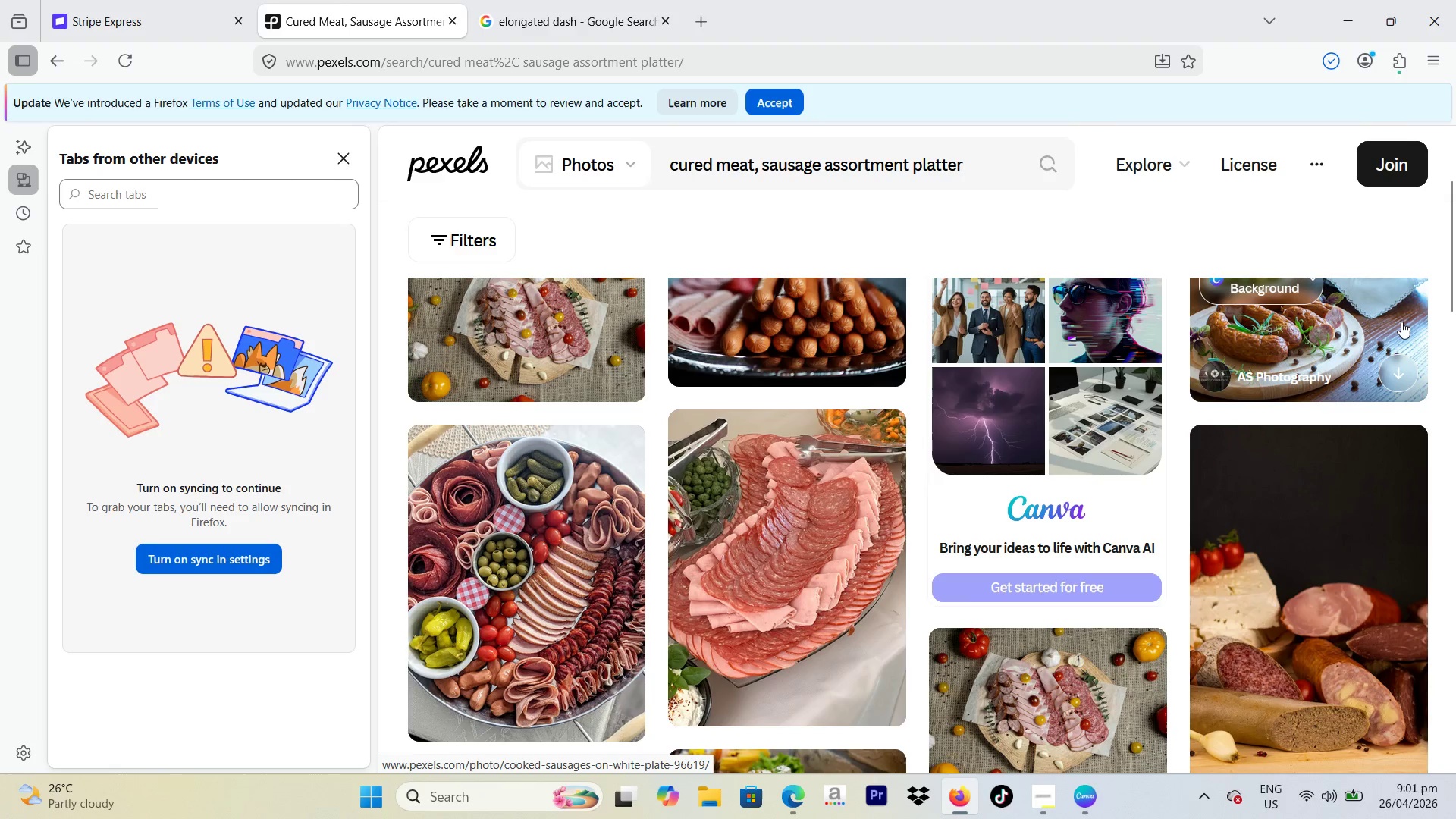 
scroll: coordinate [1401, 322], scroll_direction: up, amount: 1.0
 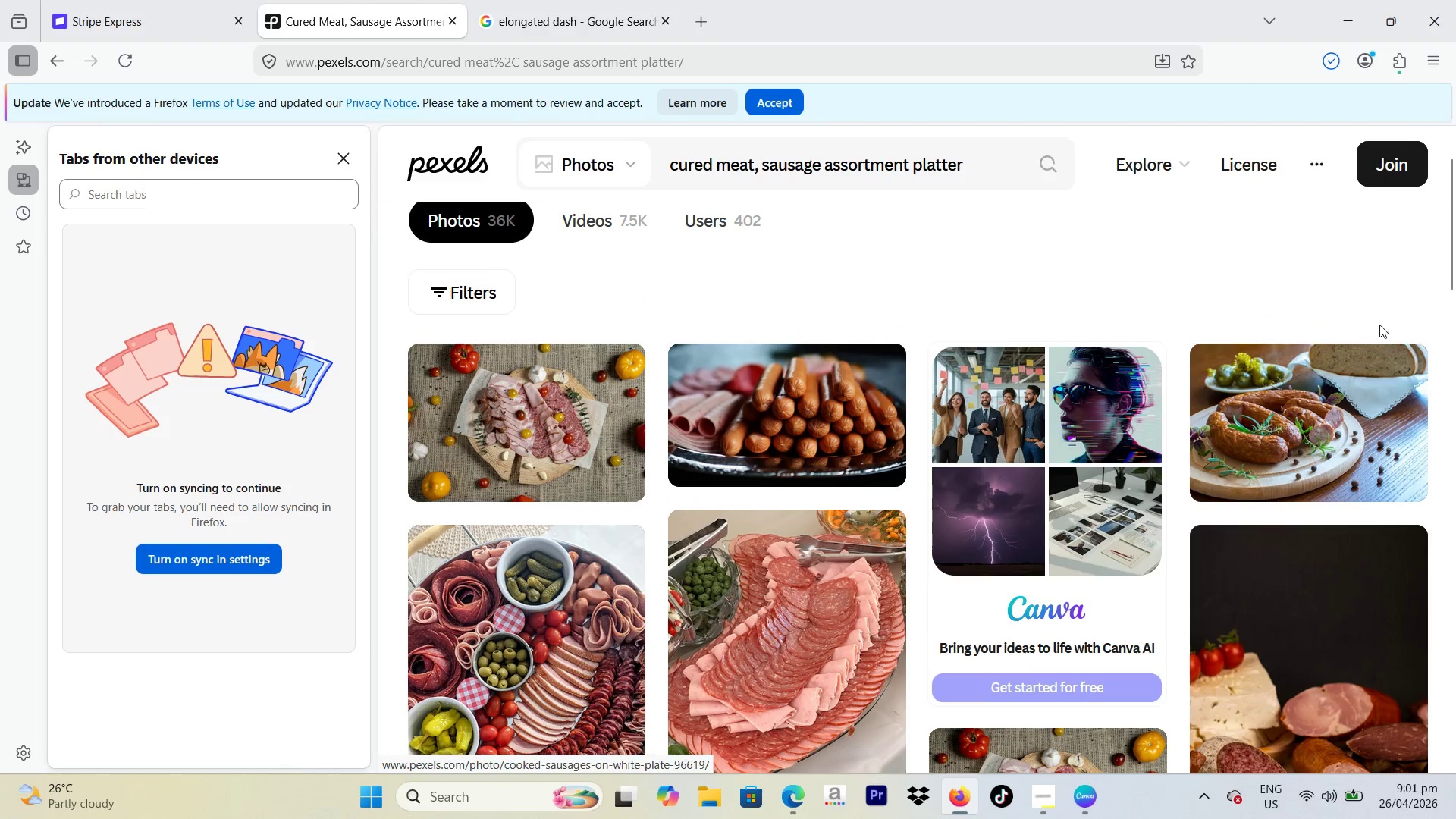 
key(Alt+Tab)
 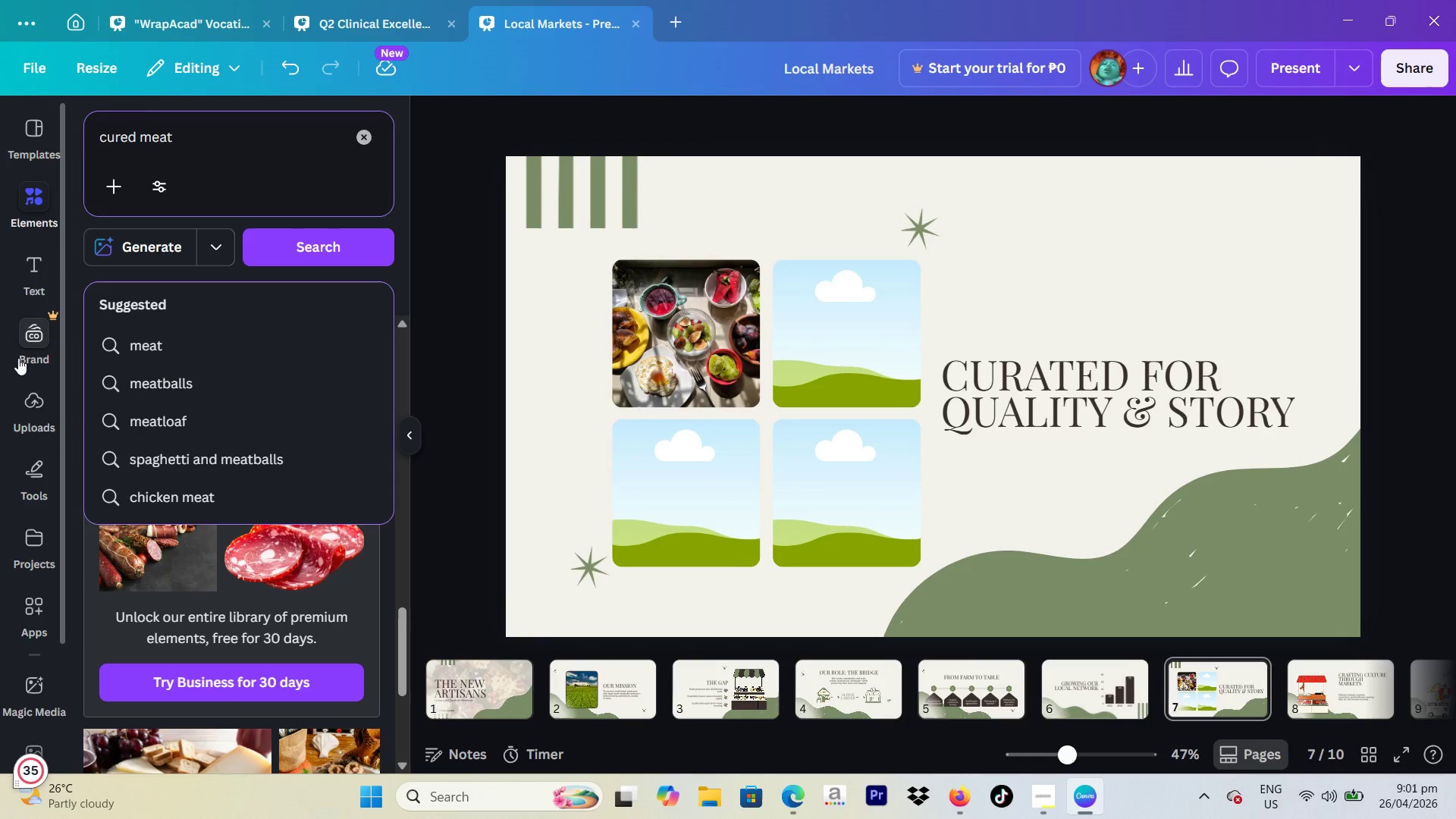 
left_click([36, 424])
 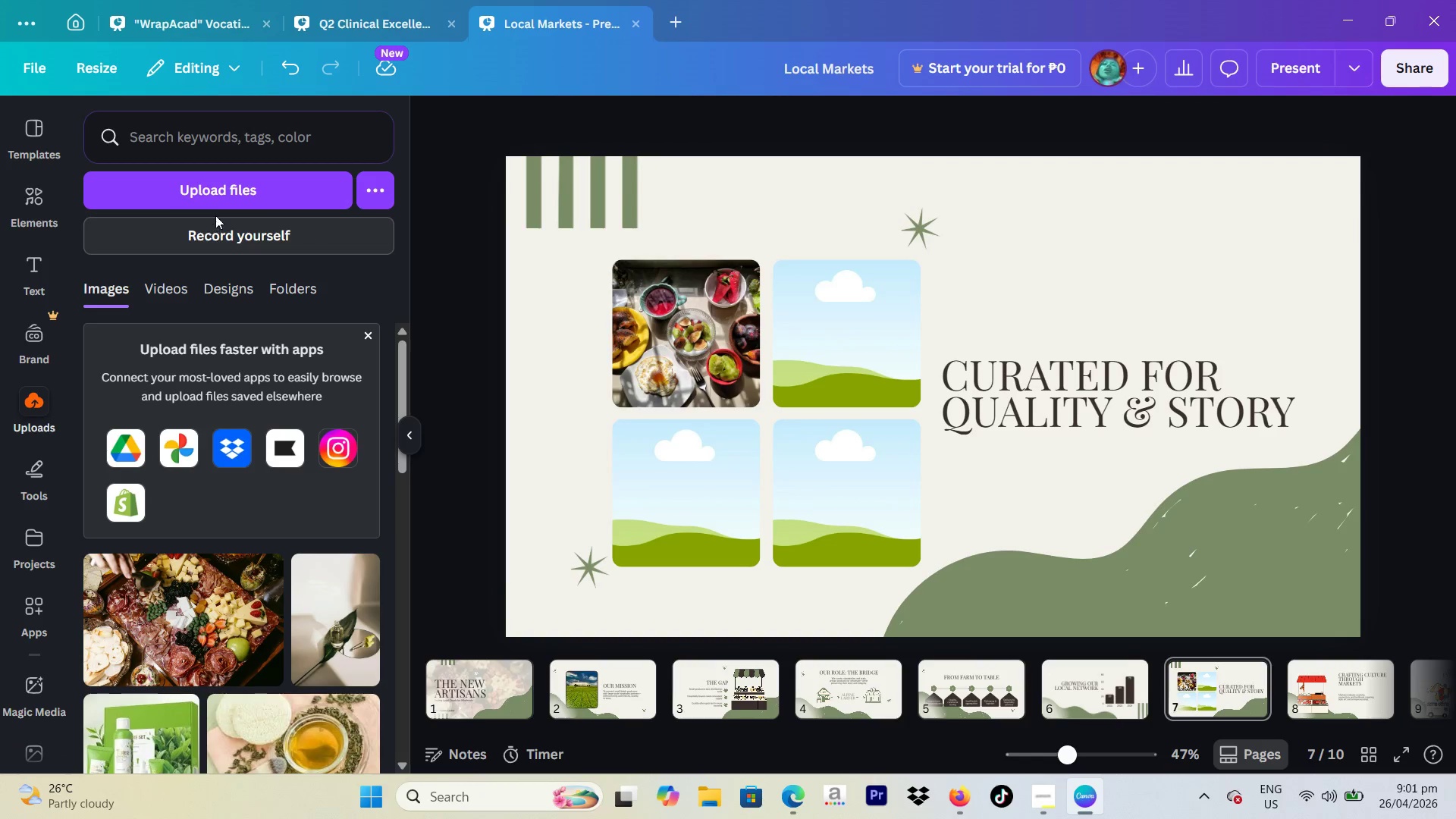 
left_click([225, 199])
 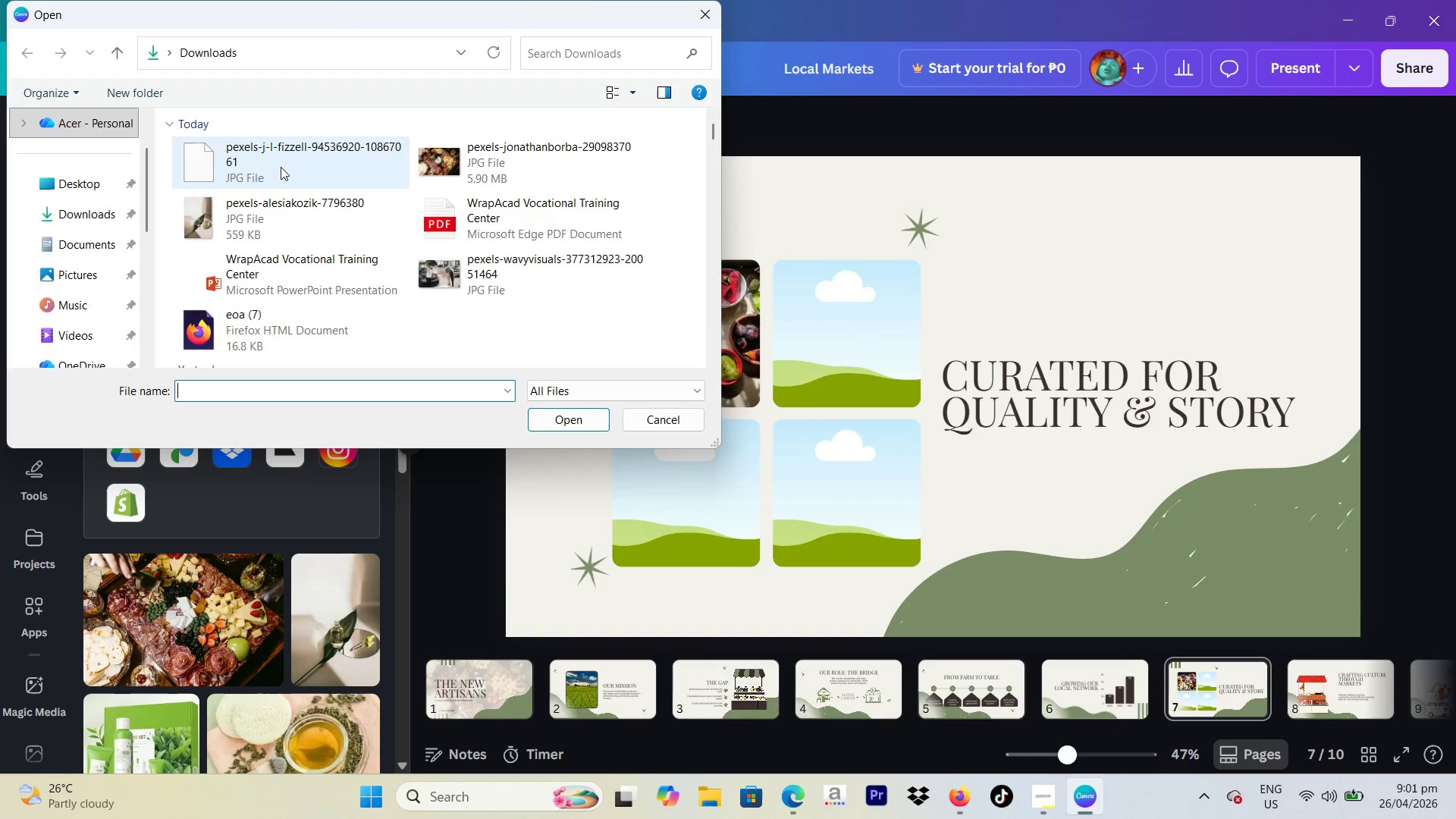 
left_click([276, 166])
 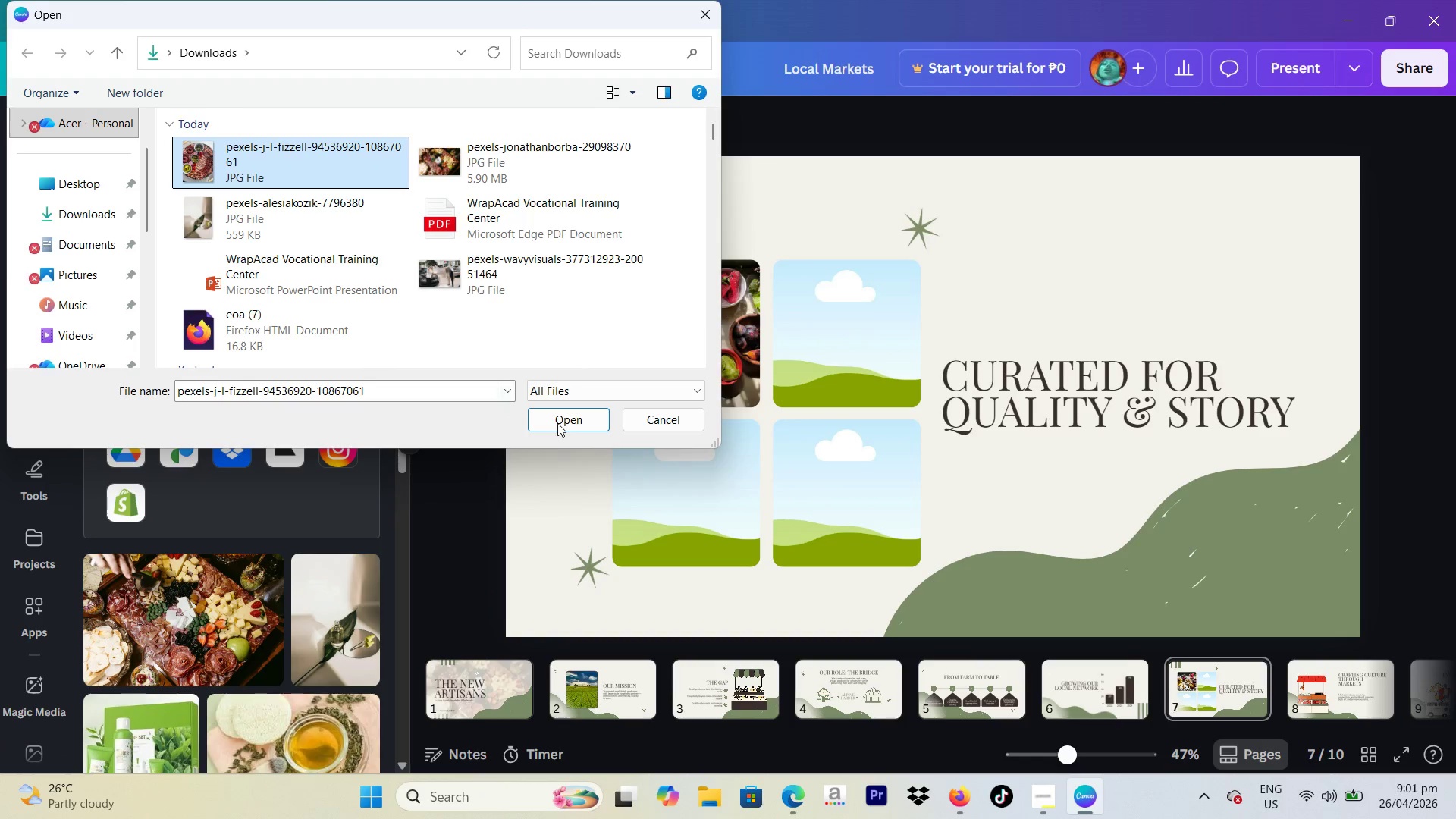 
left_click([563, 427])
 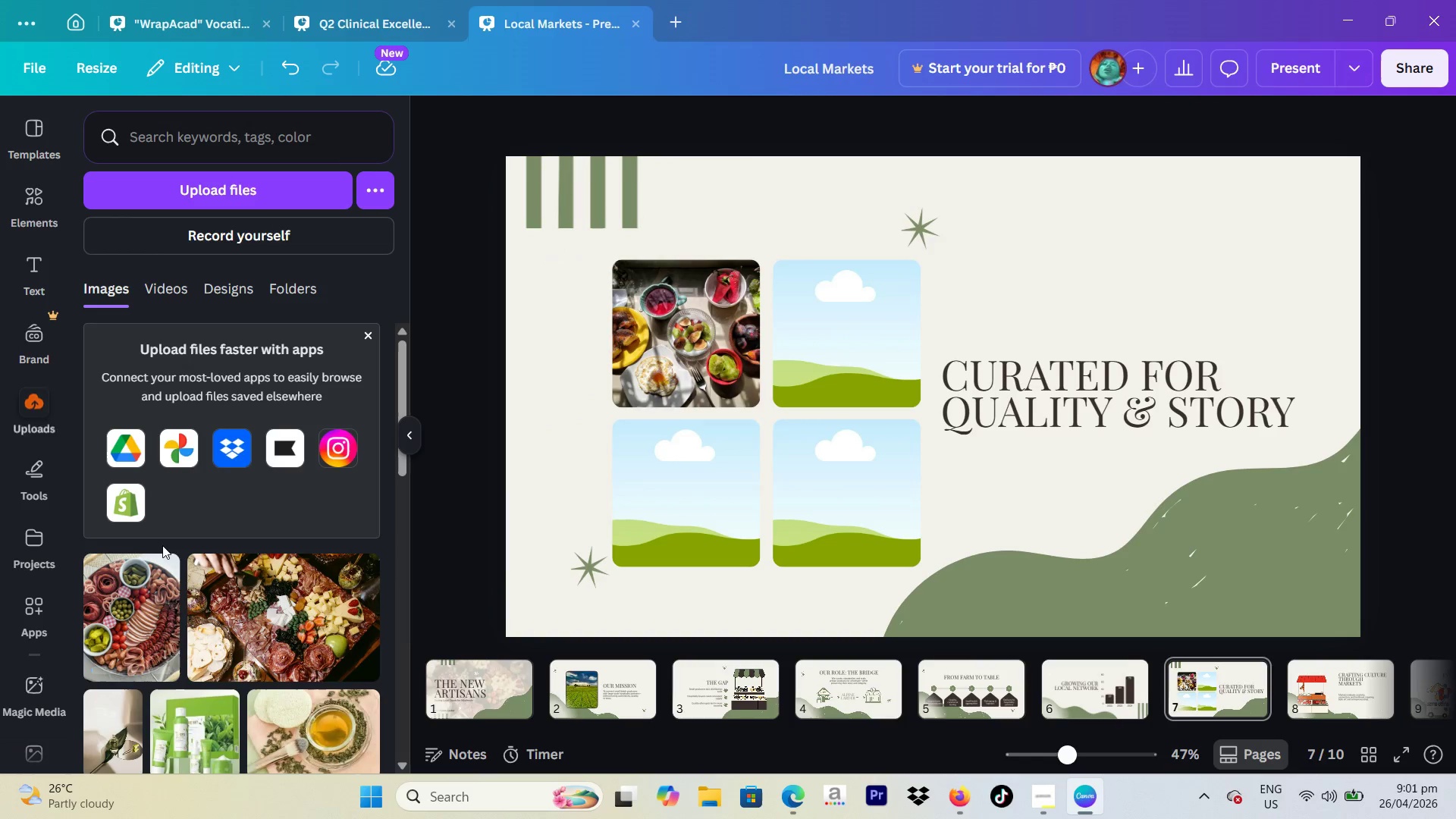 
scroll: coordinate [174, 541], scroll_direction: down, amount: 1.0
 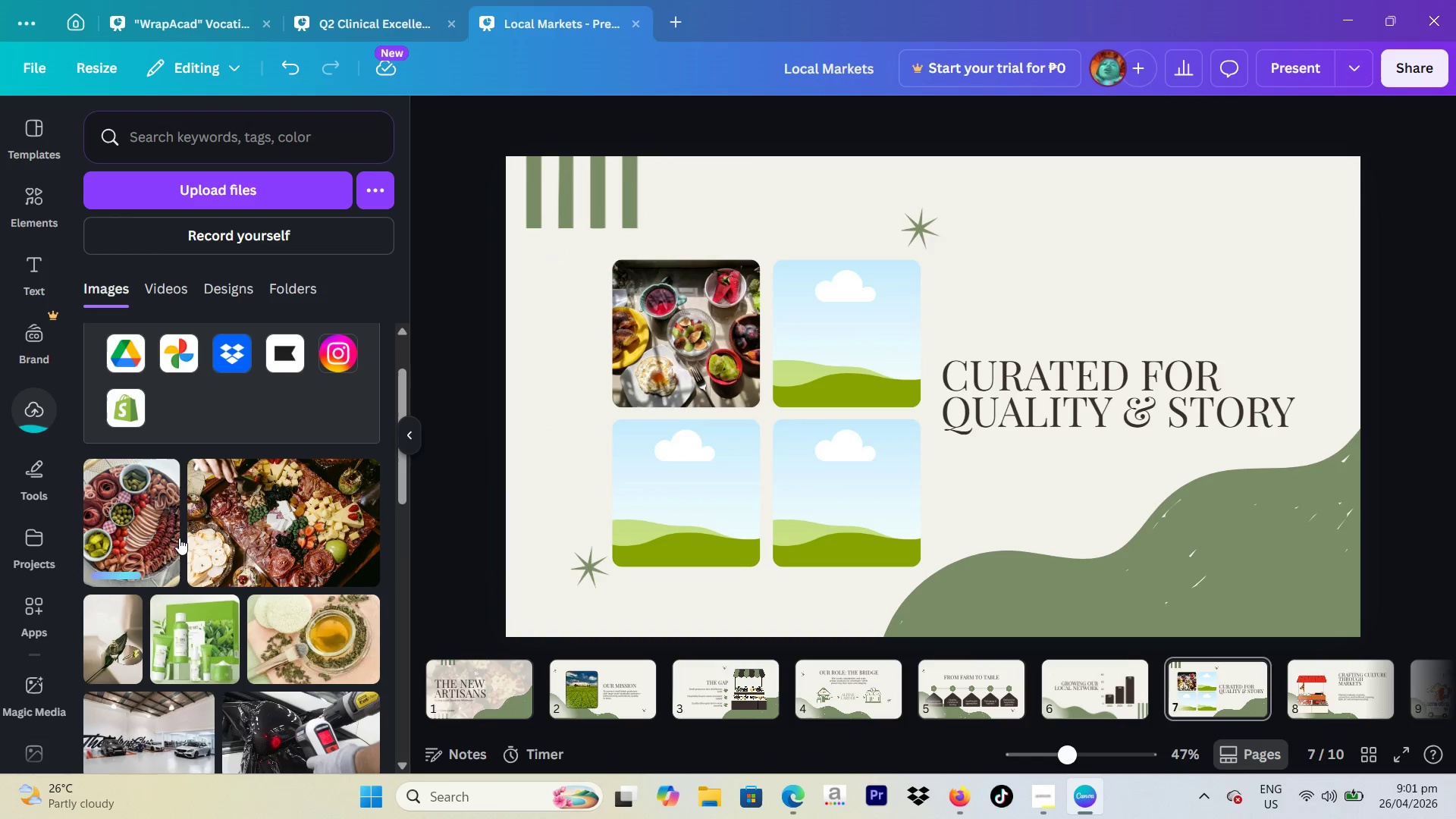 
key(Alt+Tab)
 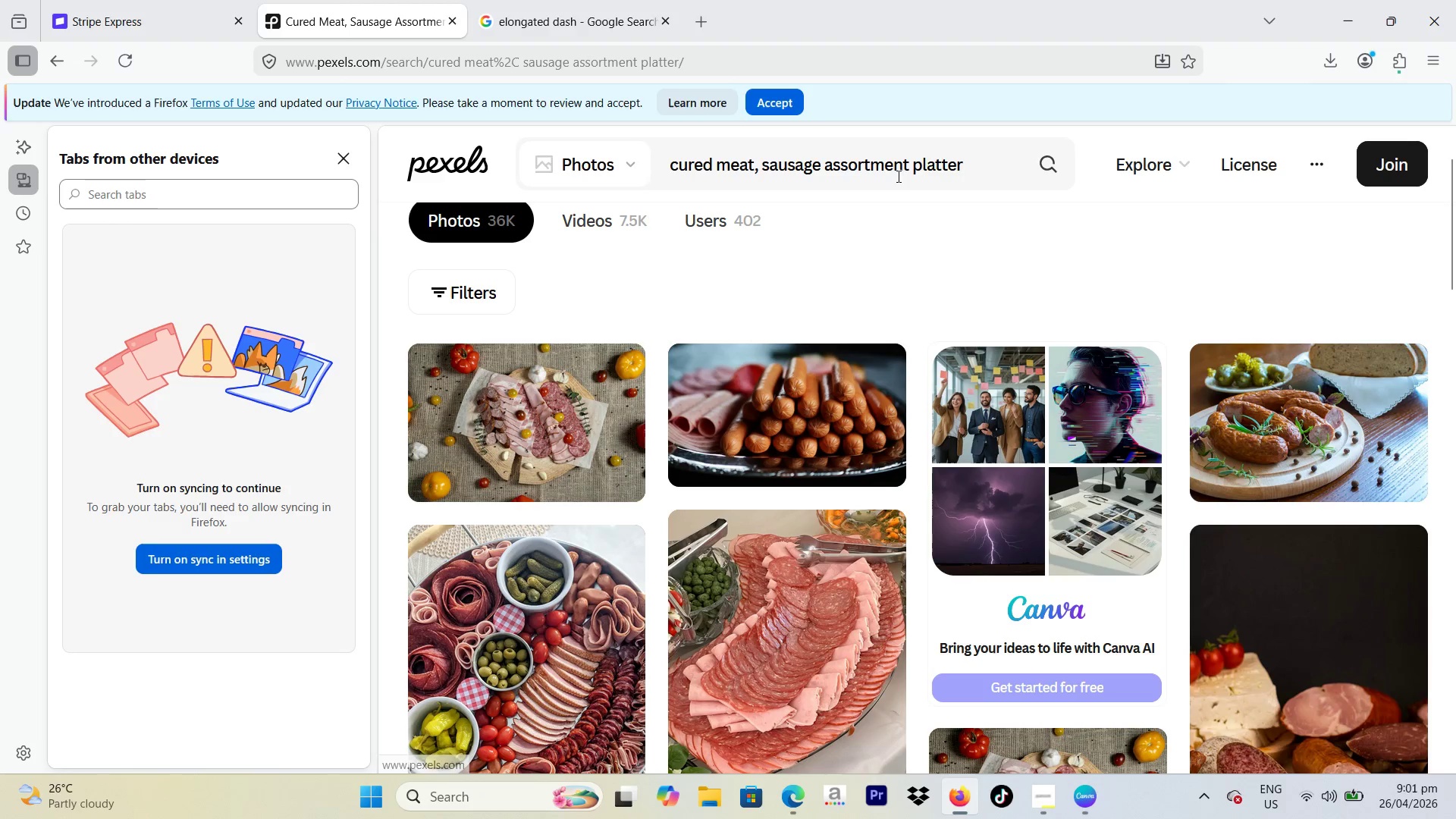 
left_click_drag(start_coordinate=[968, 175], to_coordinate=[515, 173])
 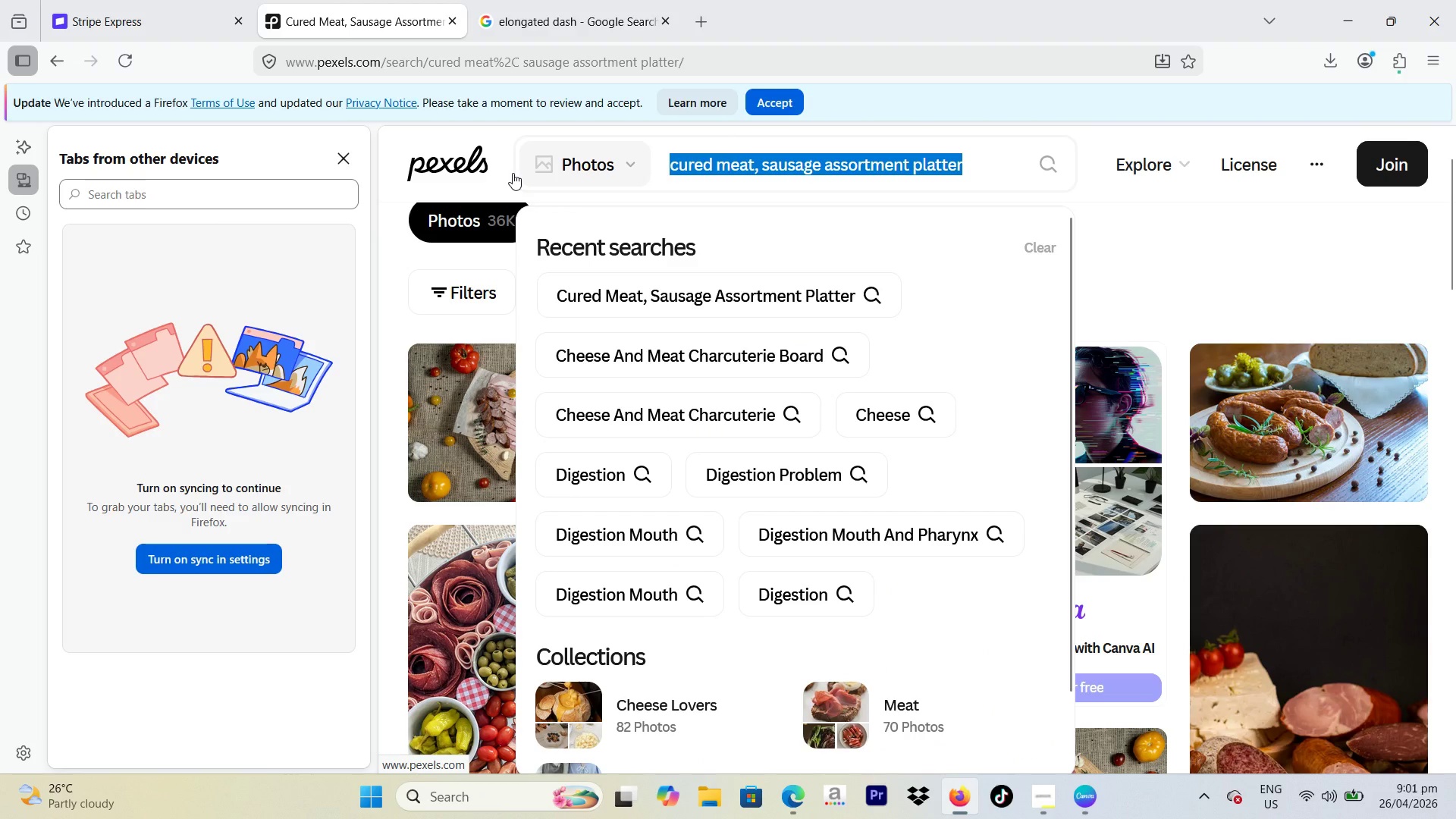 
type(cheese)
 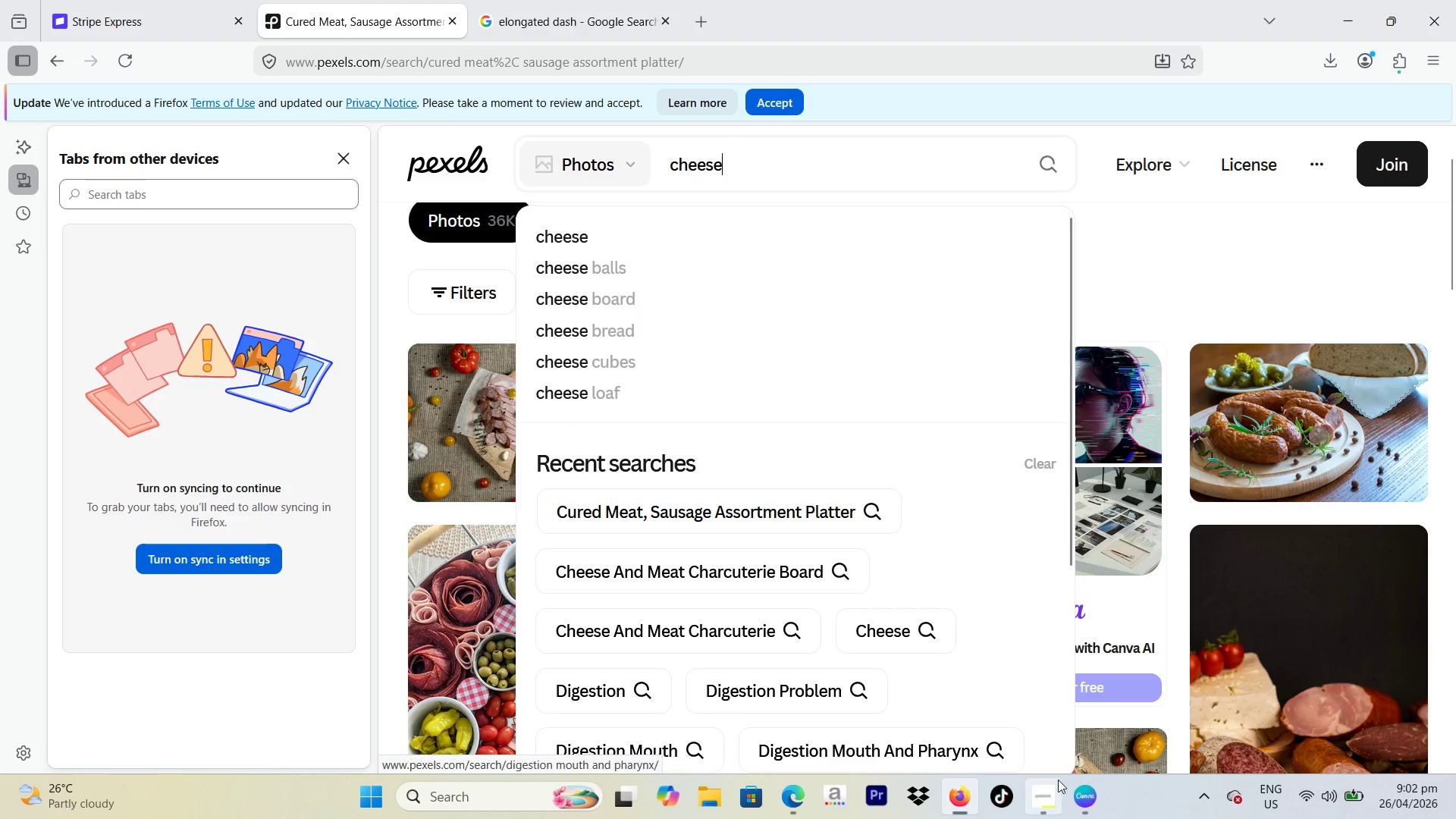 
left_click([1096, 791])
 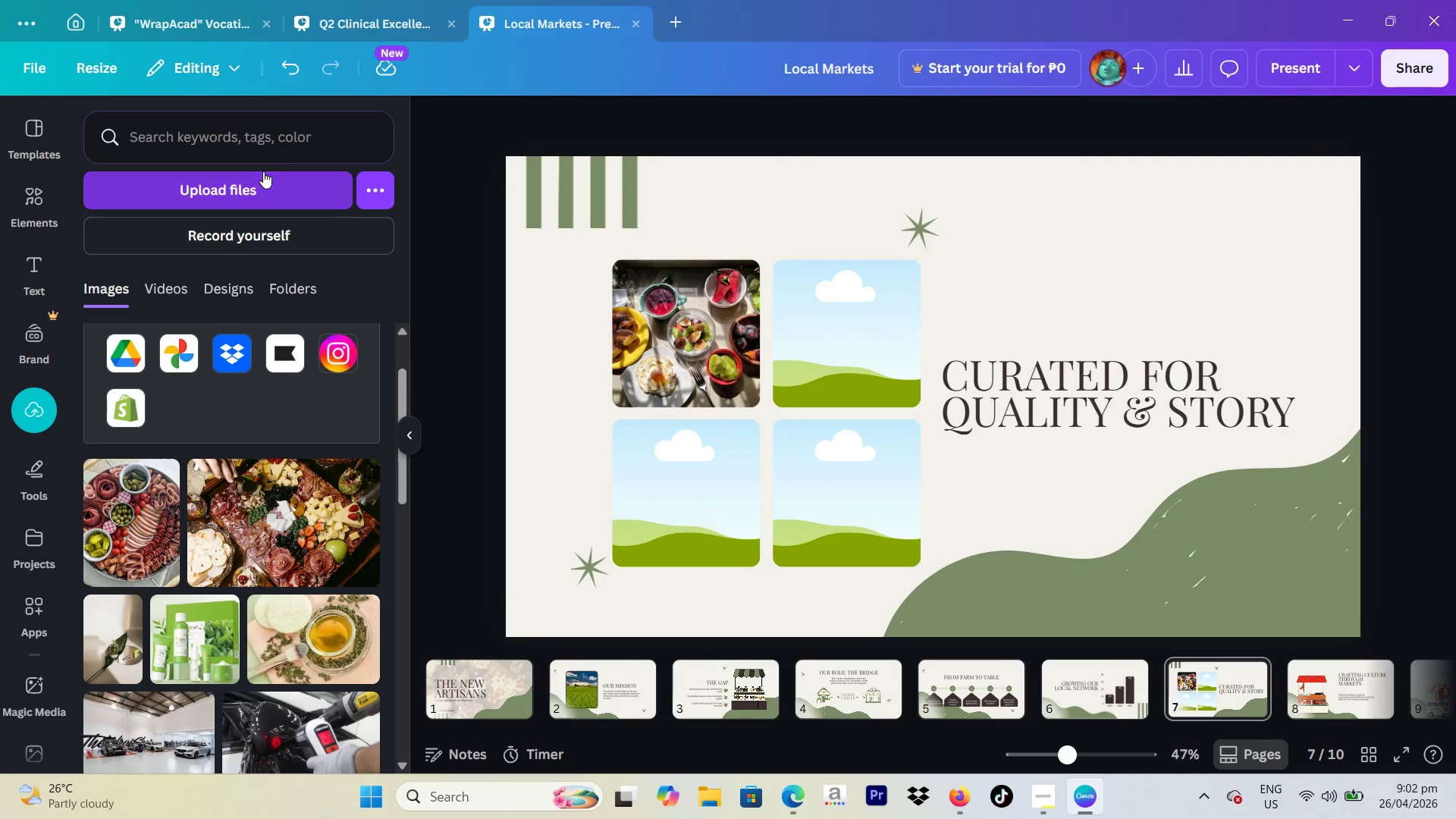 
left_click([265, 137])
 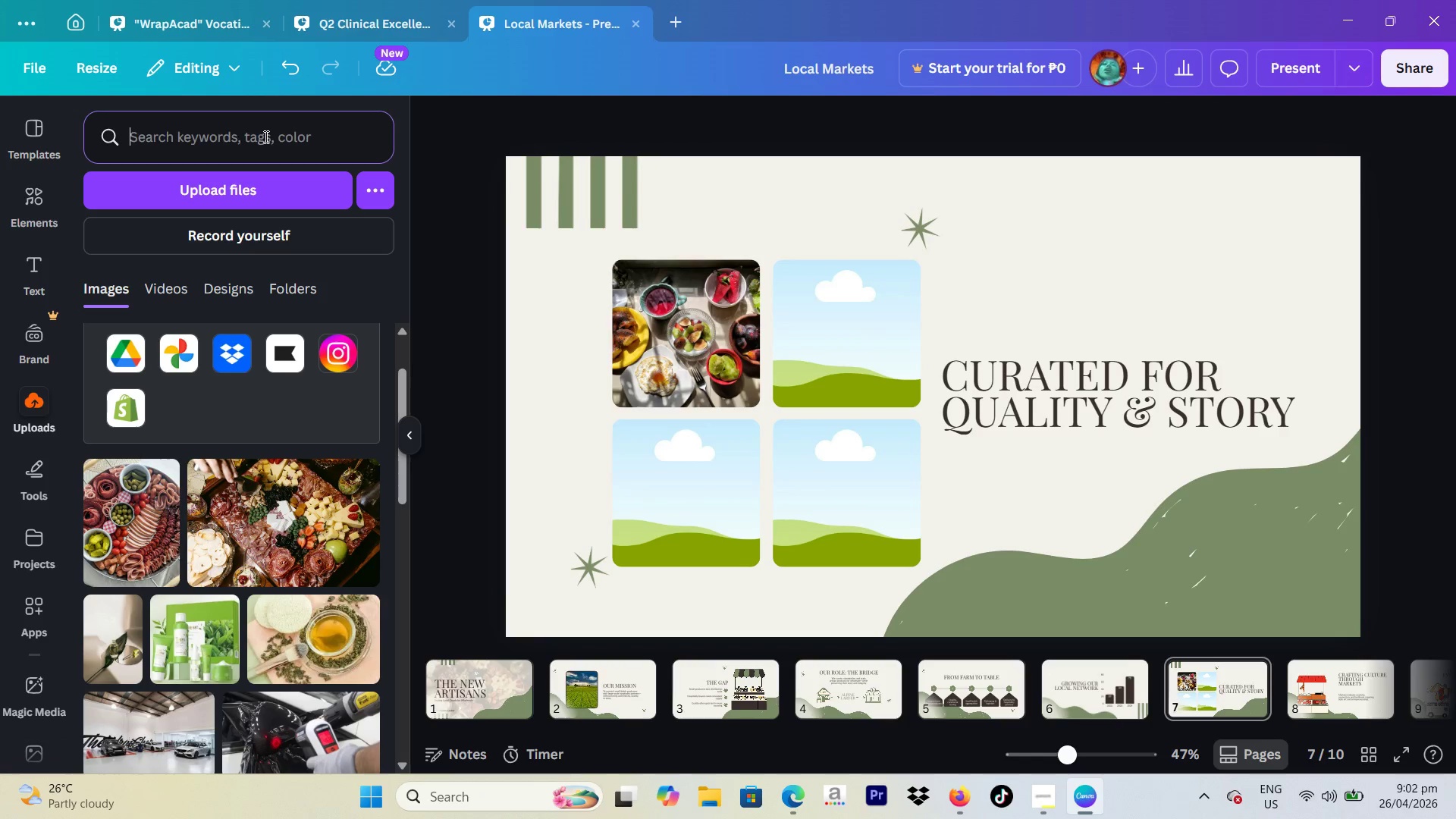 
type(cheese food)
 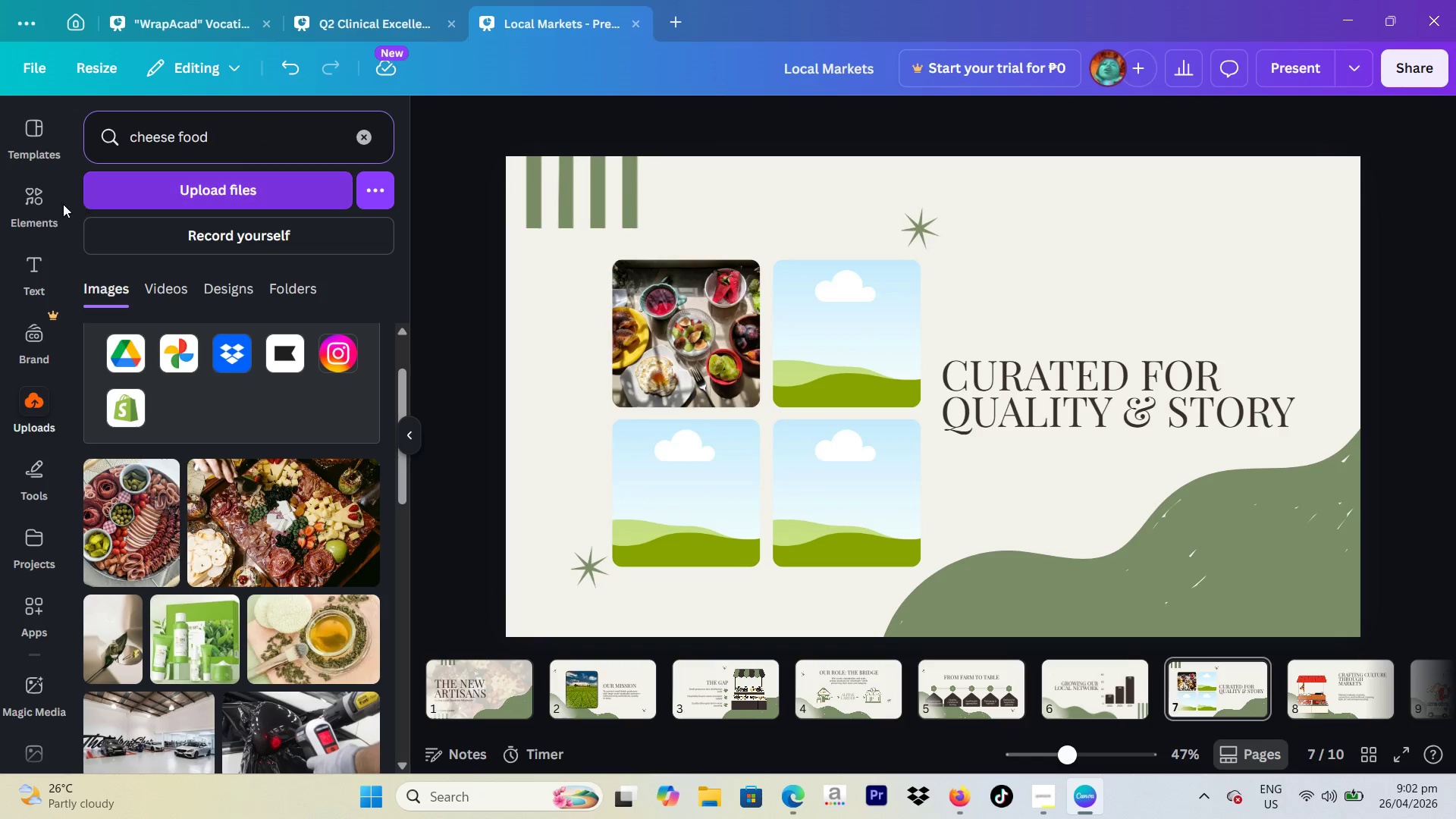 
left_click([58, 205])
 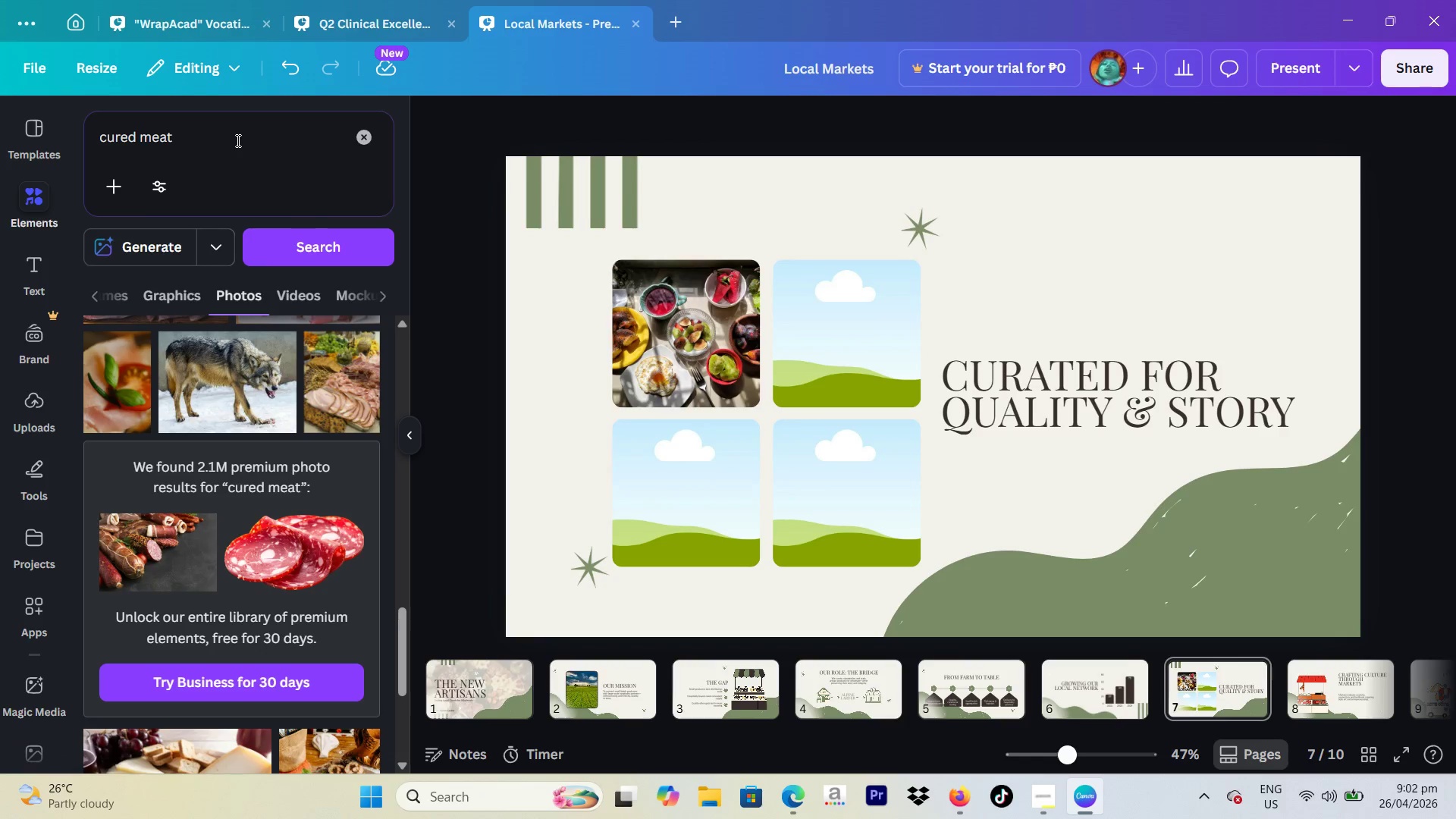 
left_click_drag(start_coordinate=[237, 140], to_coordinate=[30, 132])
 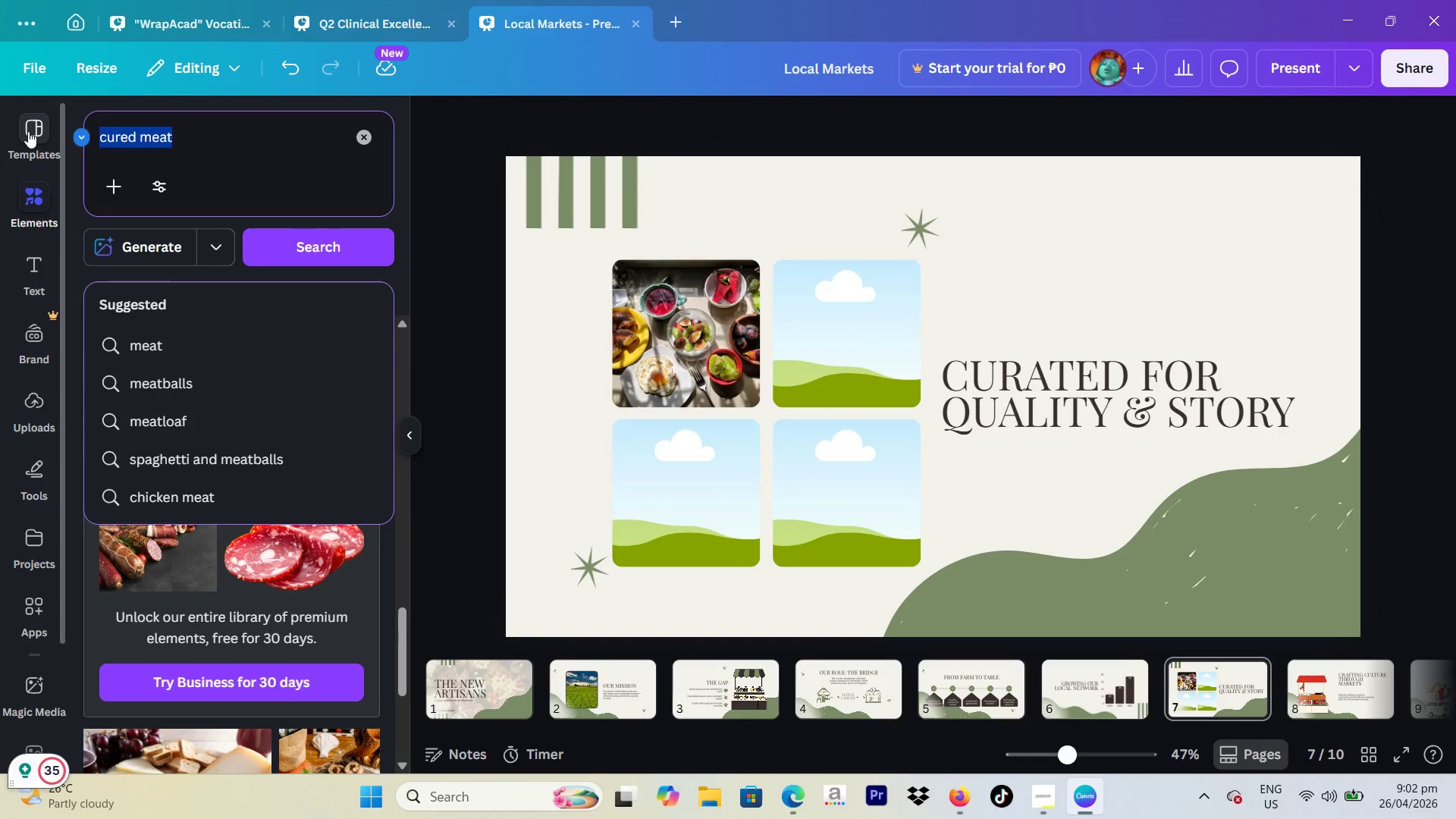 
type(cheese food)
 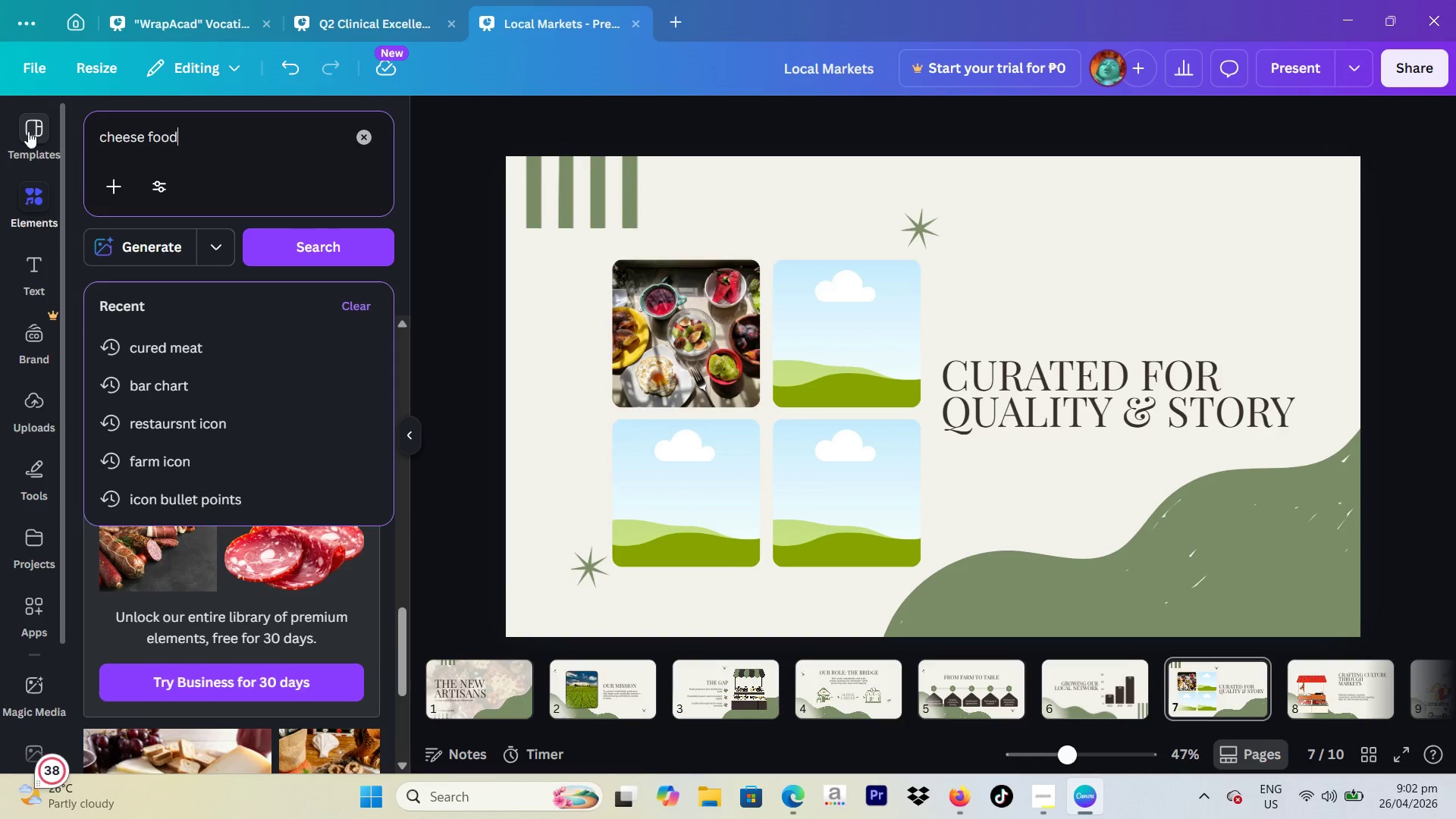 
key(Enter)
 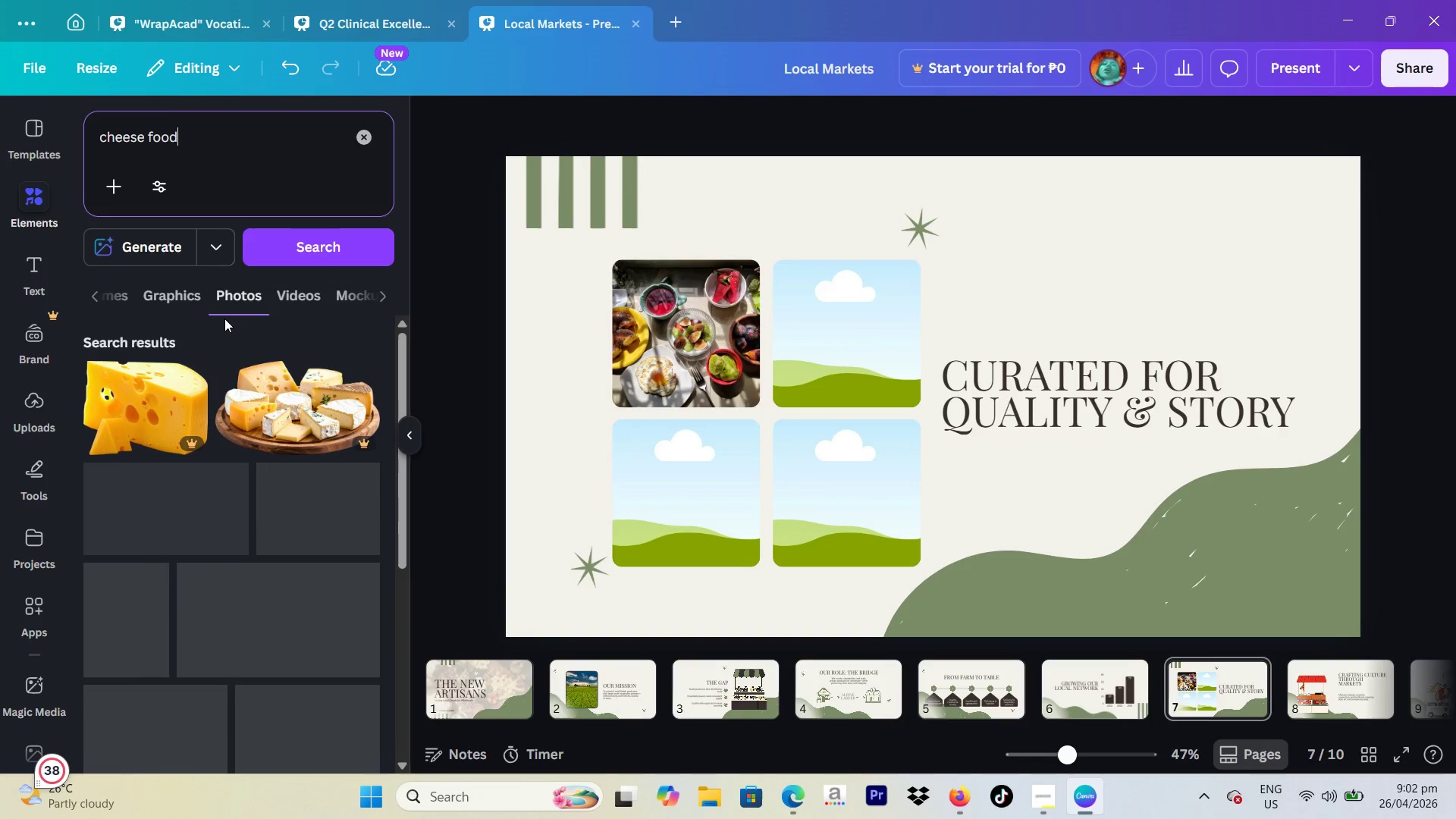 
scroll: coordinate [273, 390], scroll_direction: down, amount: 2.0
 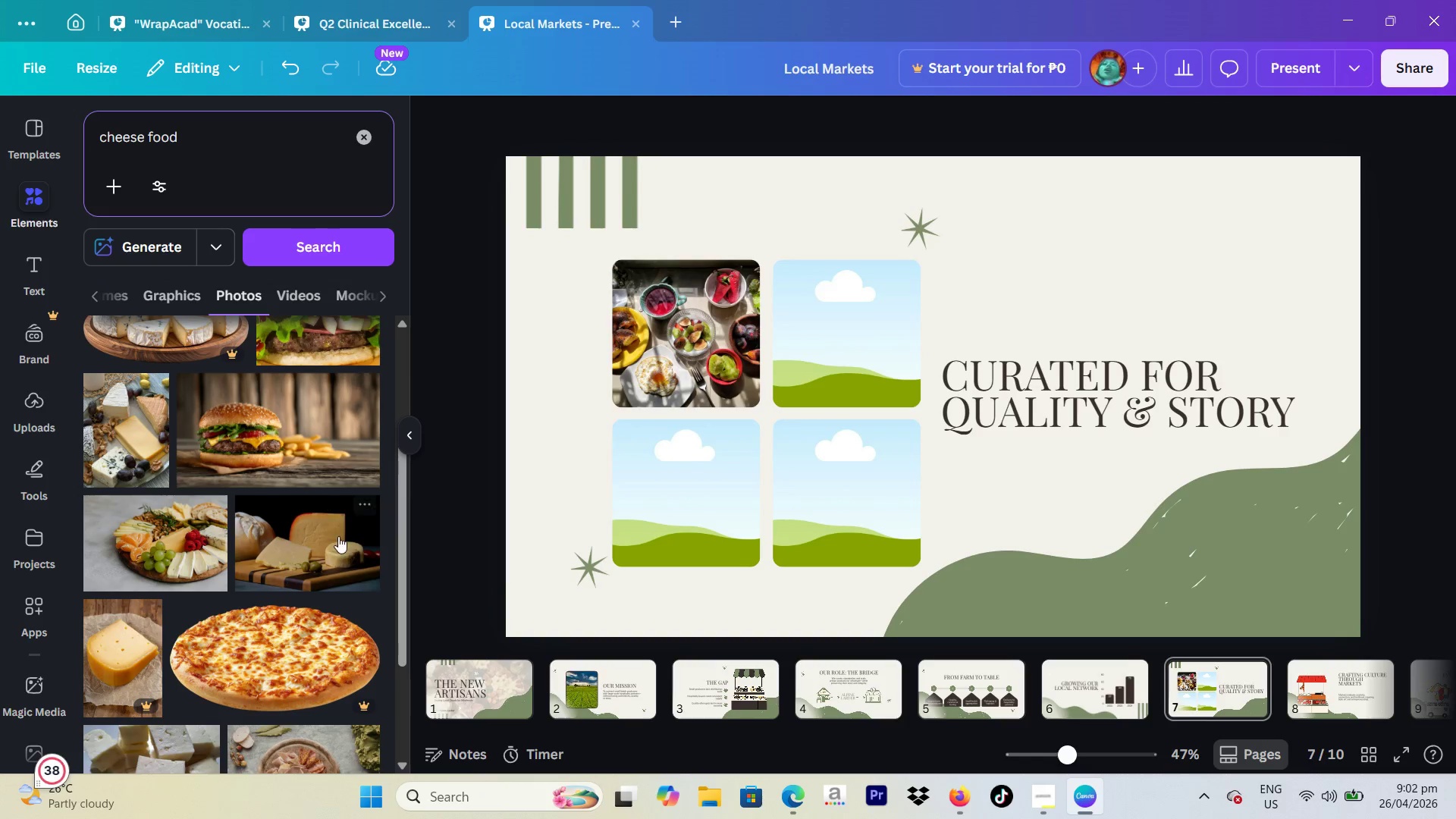 
left_click([338, 536])
 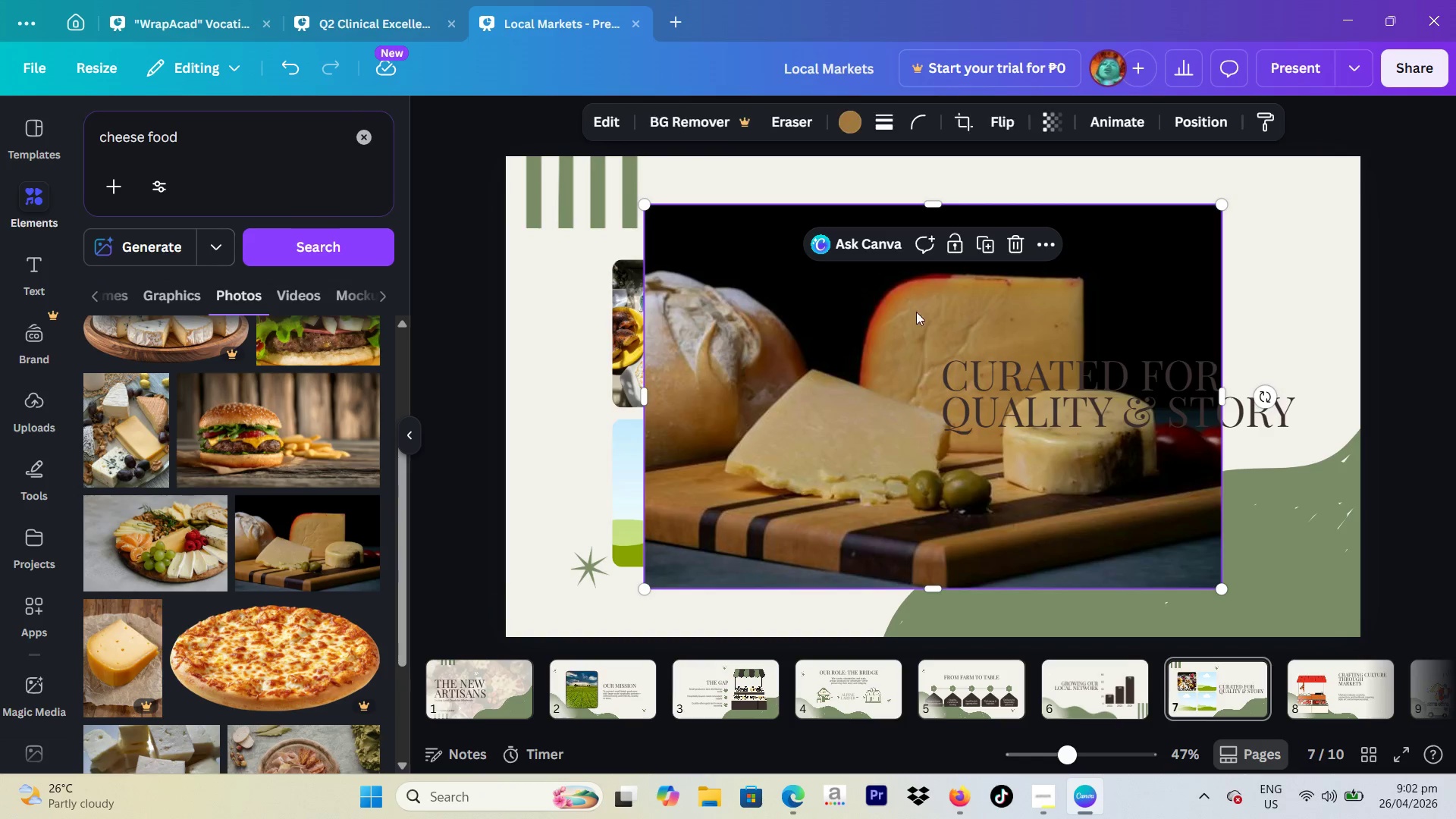 
left_click_drag(start_coordinate=[921, 332], to_coordinate=[652, 468])
 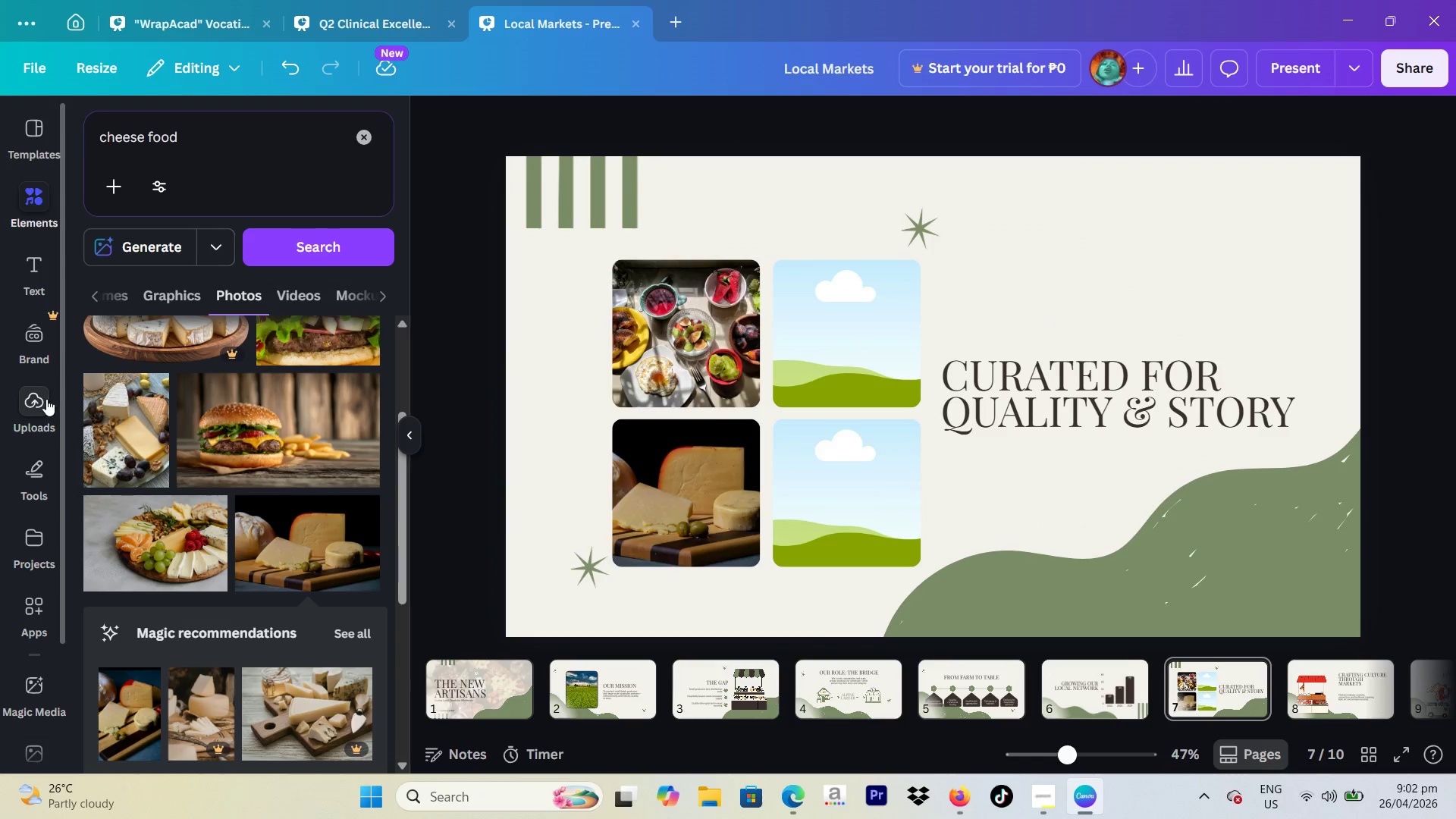 
left_click([43, 399])
 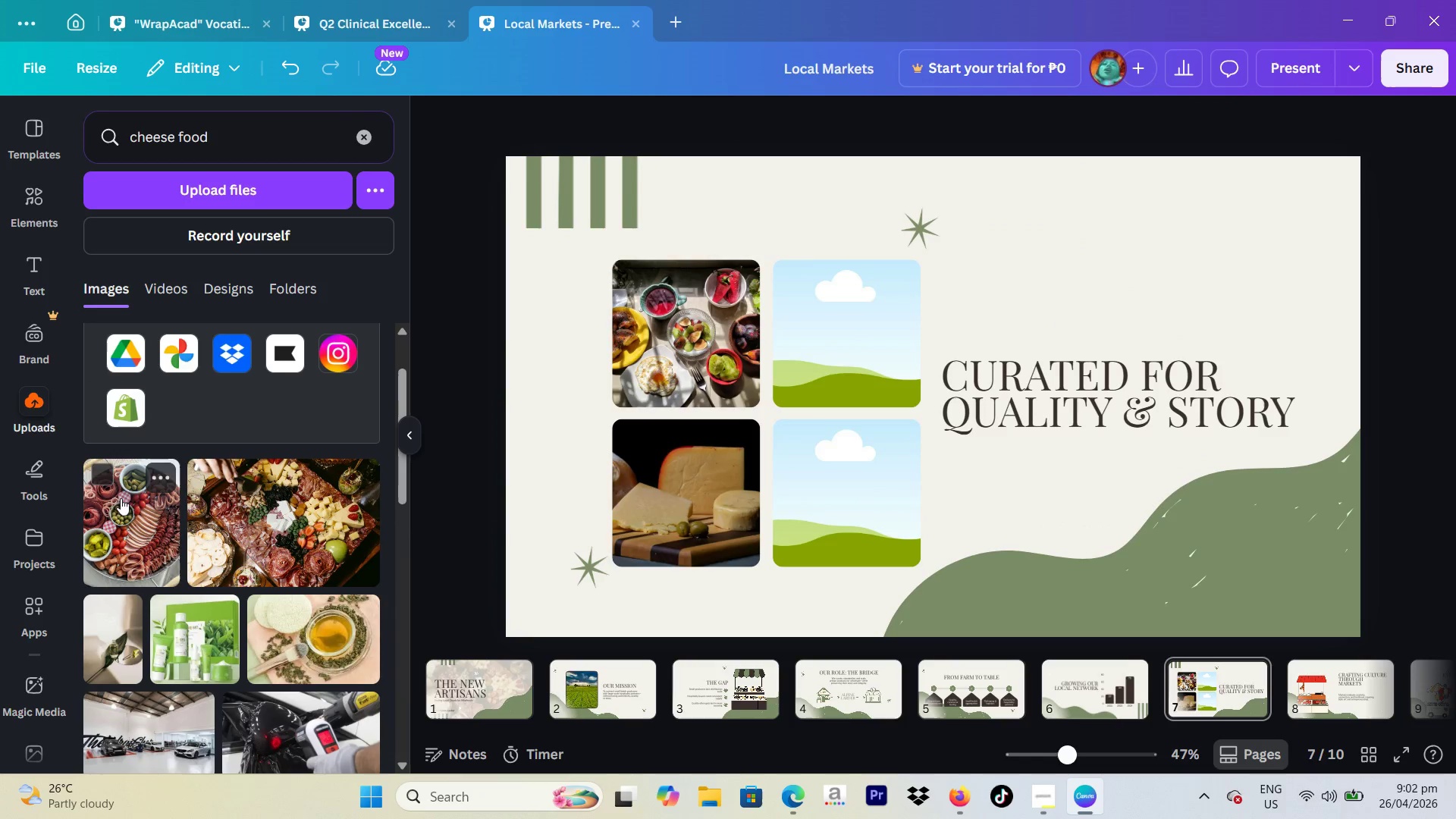 
left_click_drag(start_coordinate=[125, 524], to_coordinate=[792, 307])
 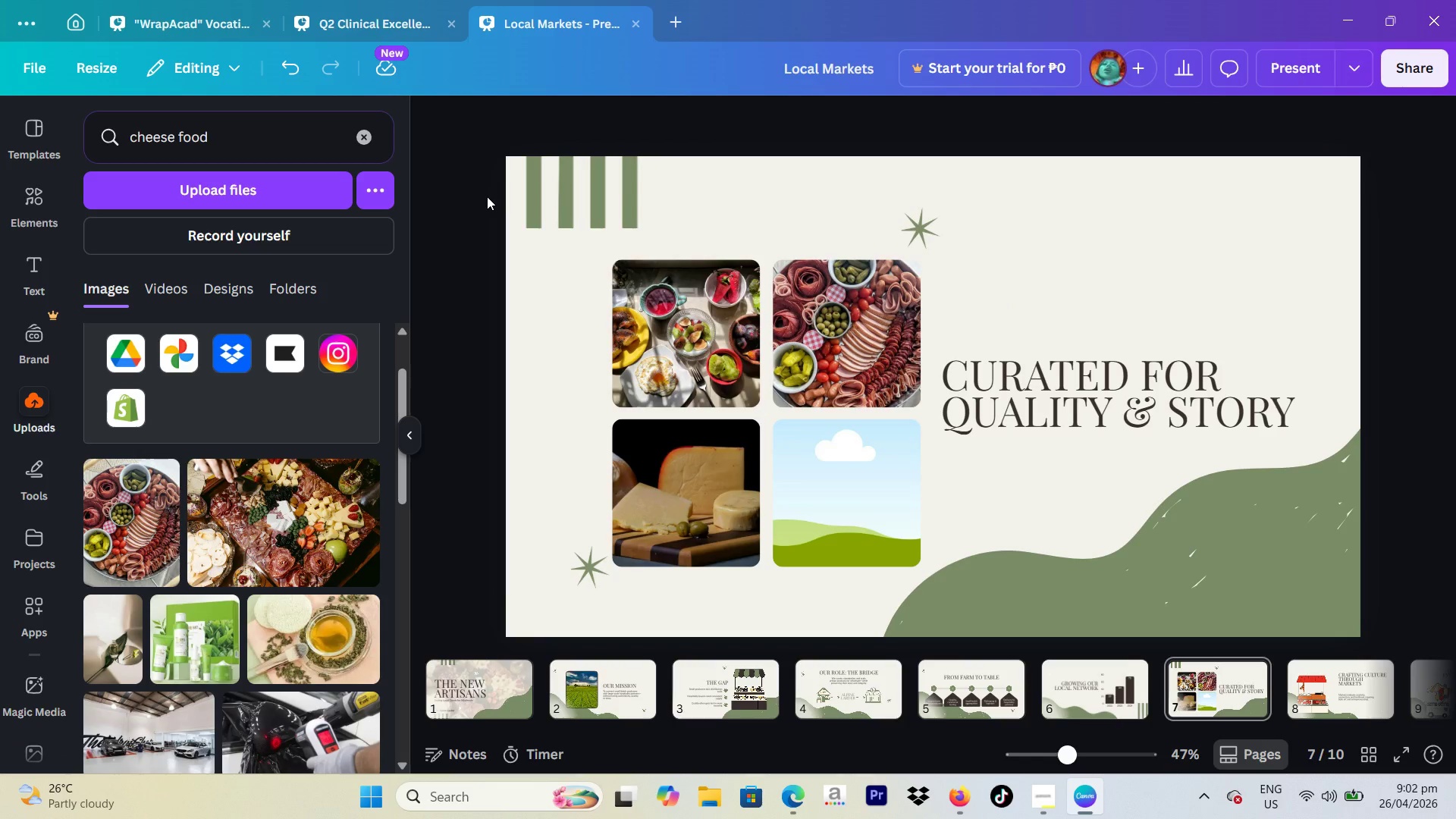 
left_click([40, 212])
 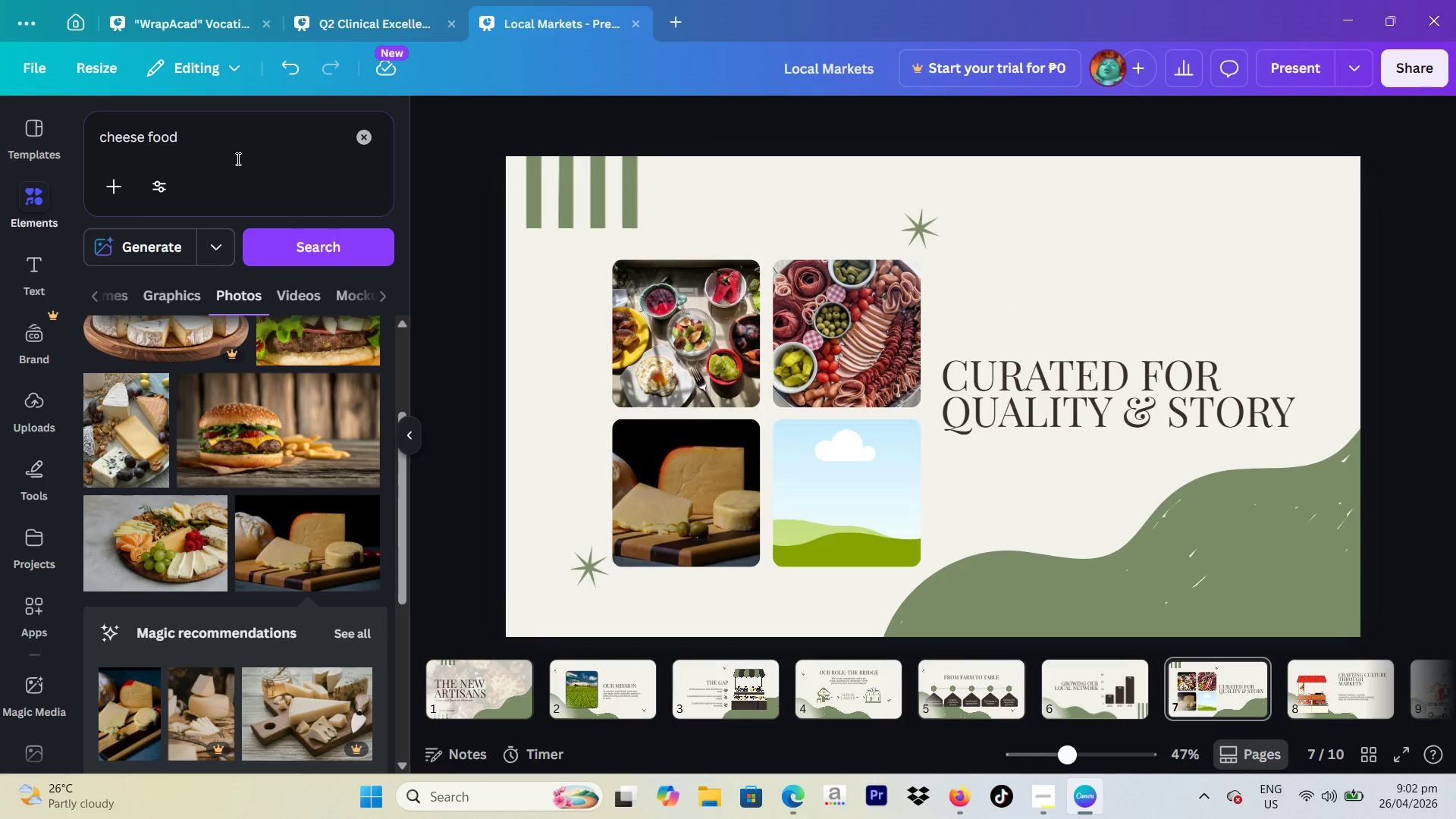 
left_click_drag(start_coordinate=[240, 155], to_coordinate=[69, 154])
 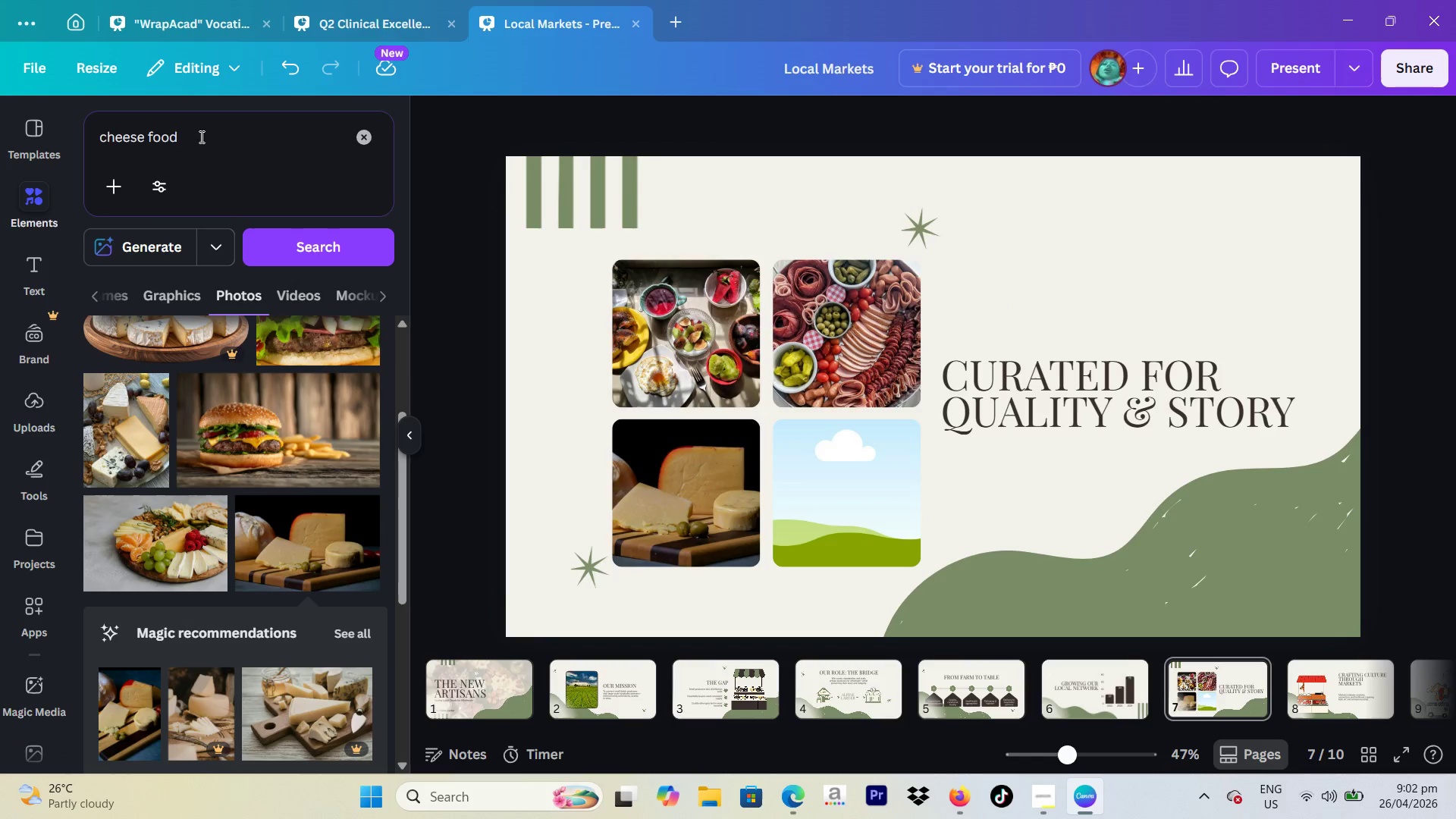 
left_click_drag(start_coordinate=[201, 136], to_coordinate=[58, 140])
 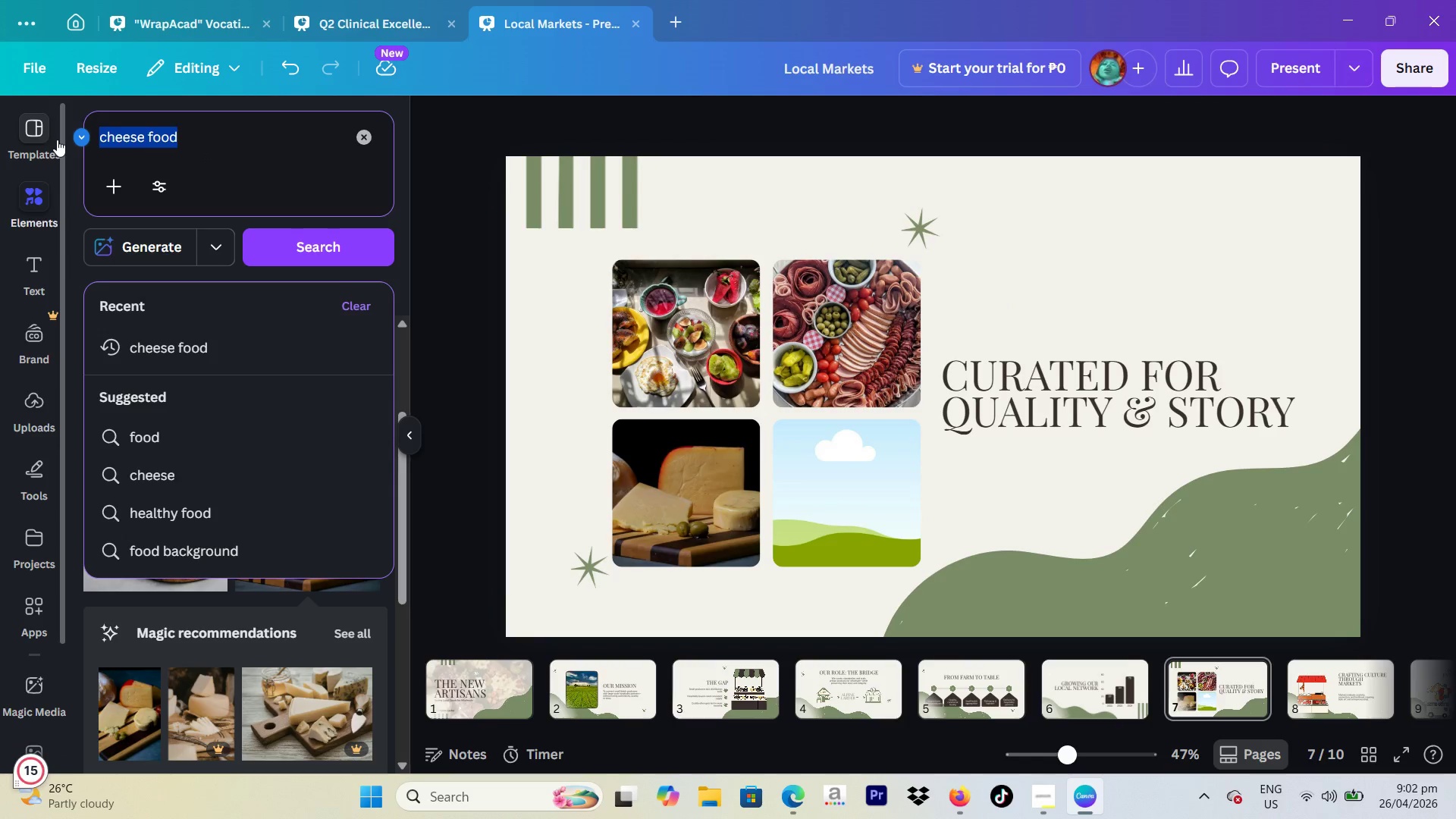 
type(food set)
 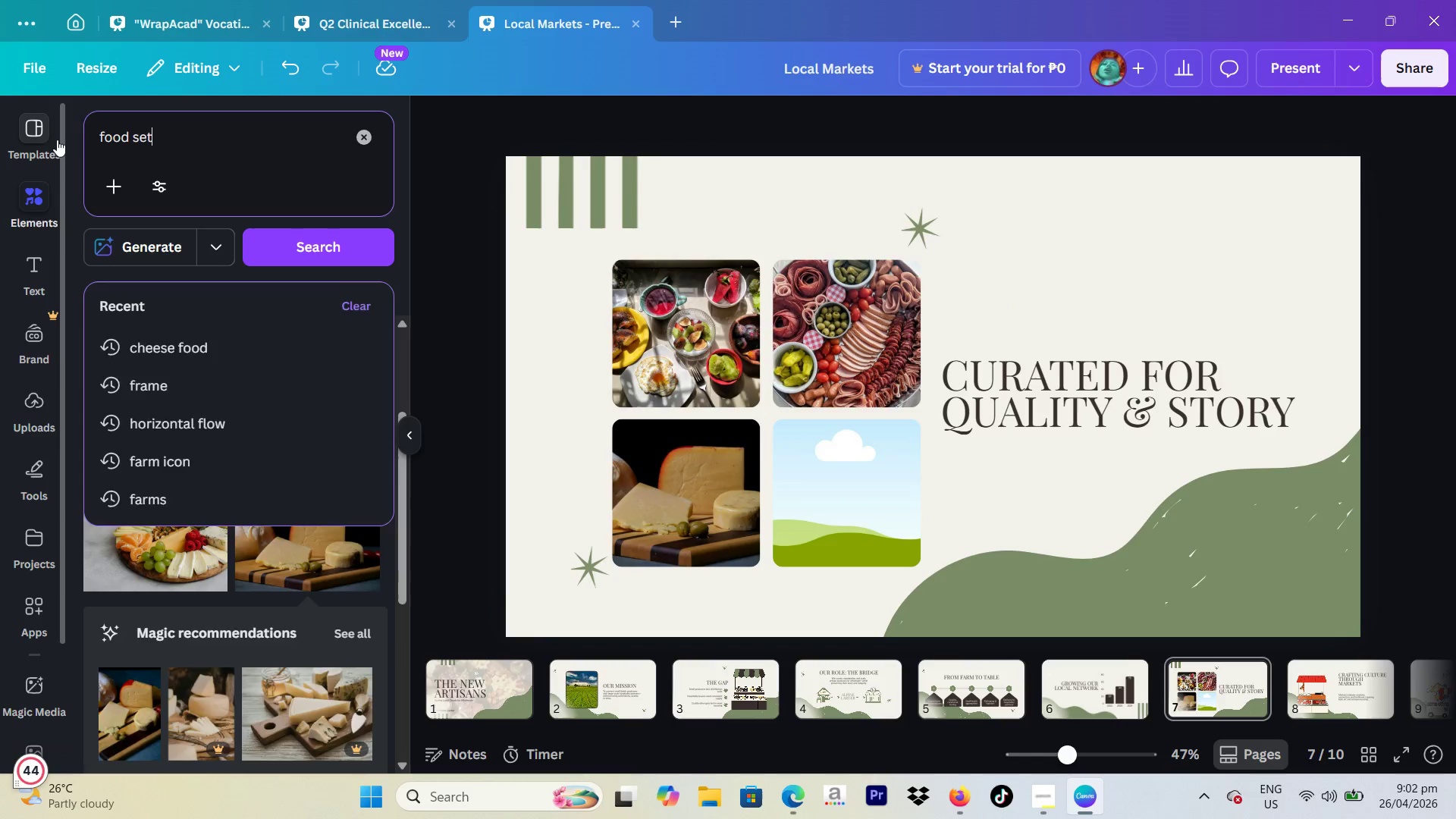 
key(Enter)
 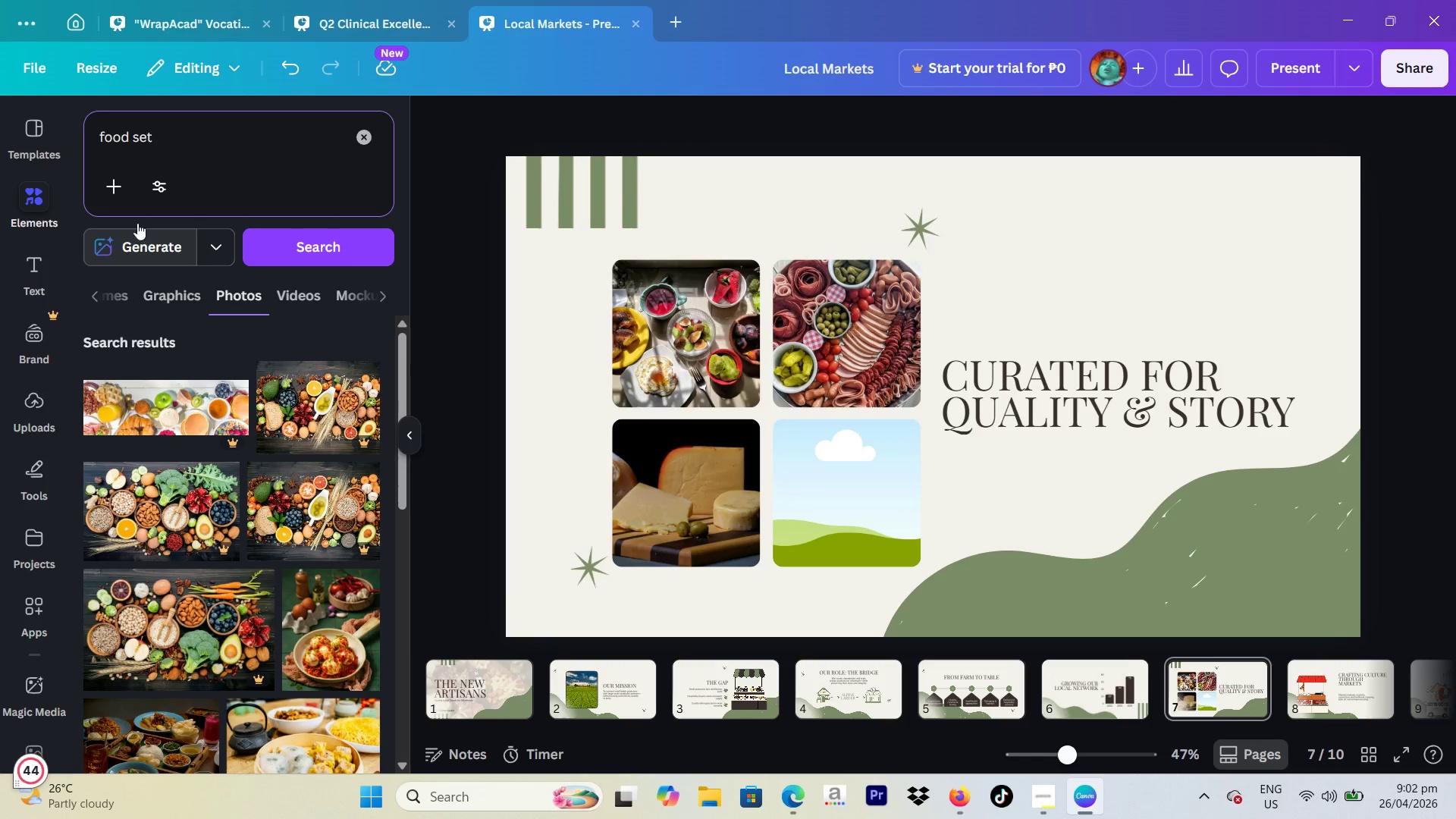 
scroll: coordinate [240, 563], scroll_direction: down, amount: 9.0
 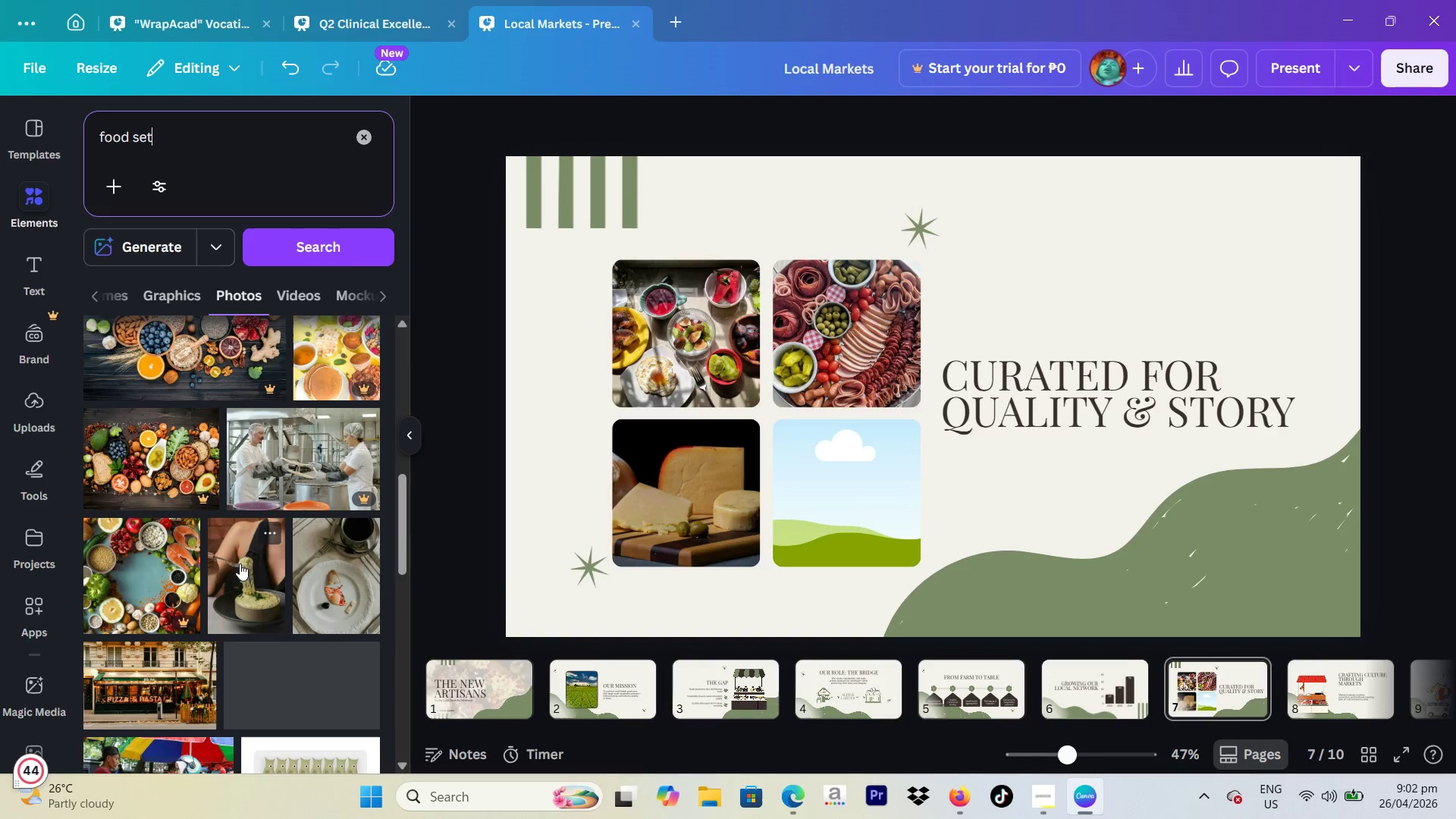 
scroll: coordinate [240, 563], scroll_direction: up, amount: 3.0
 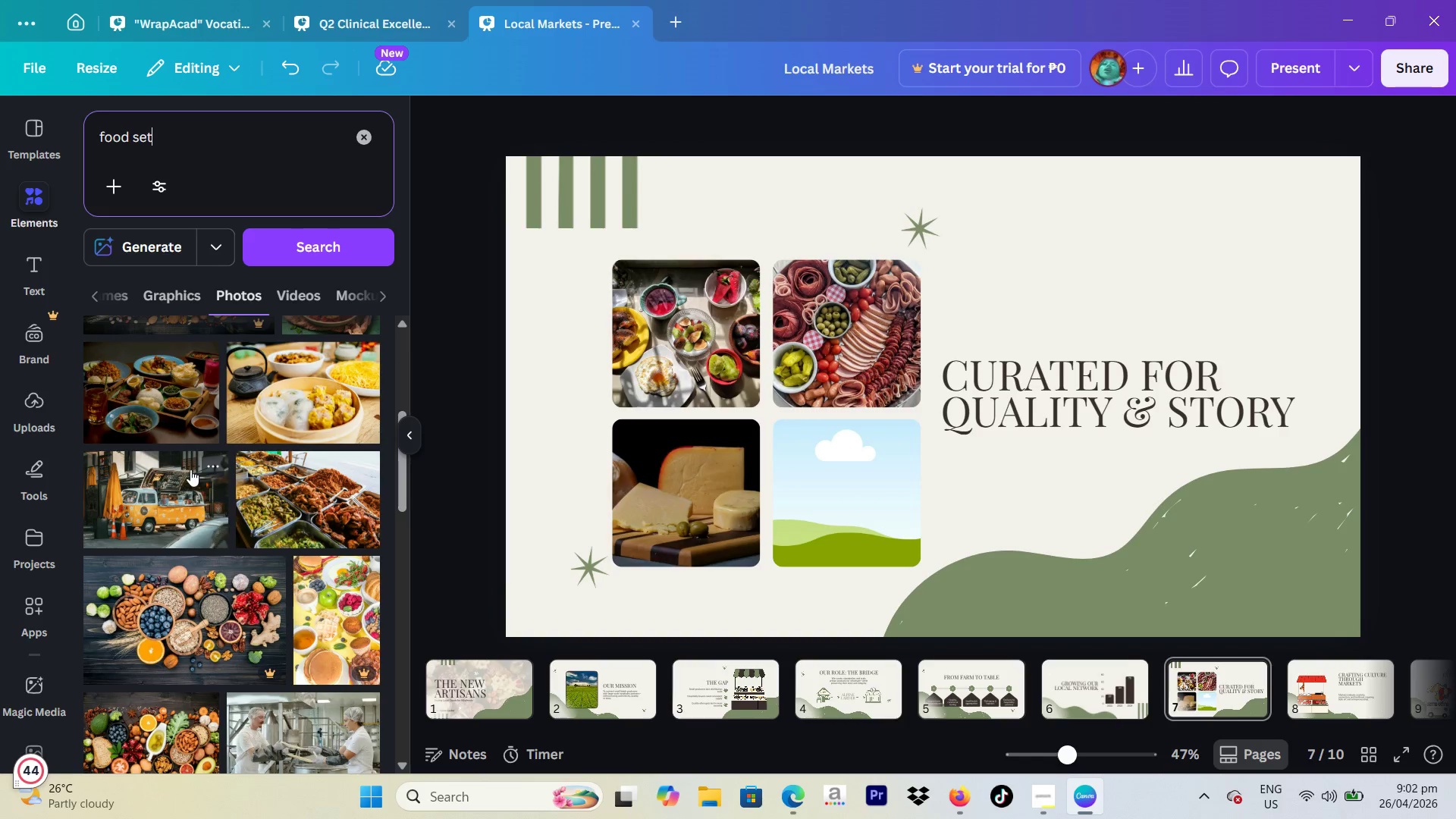 
left_click([168, 411])
 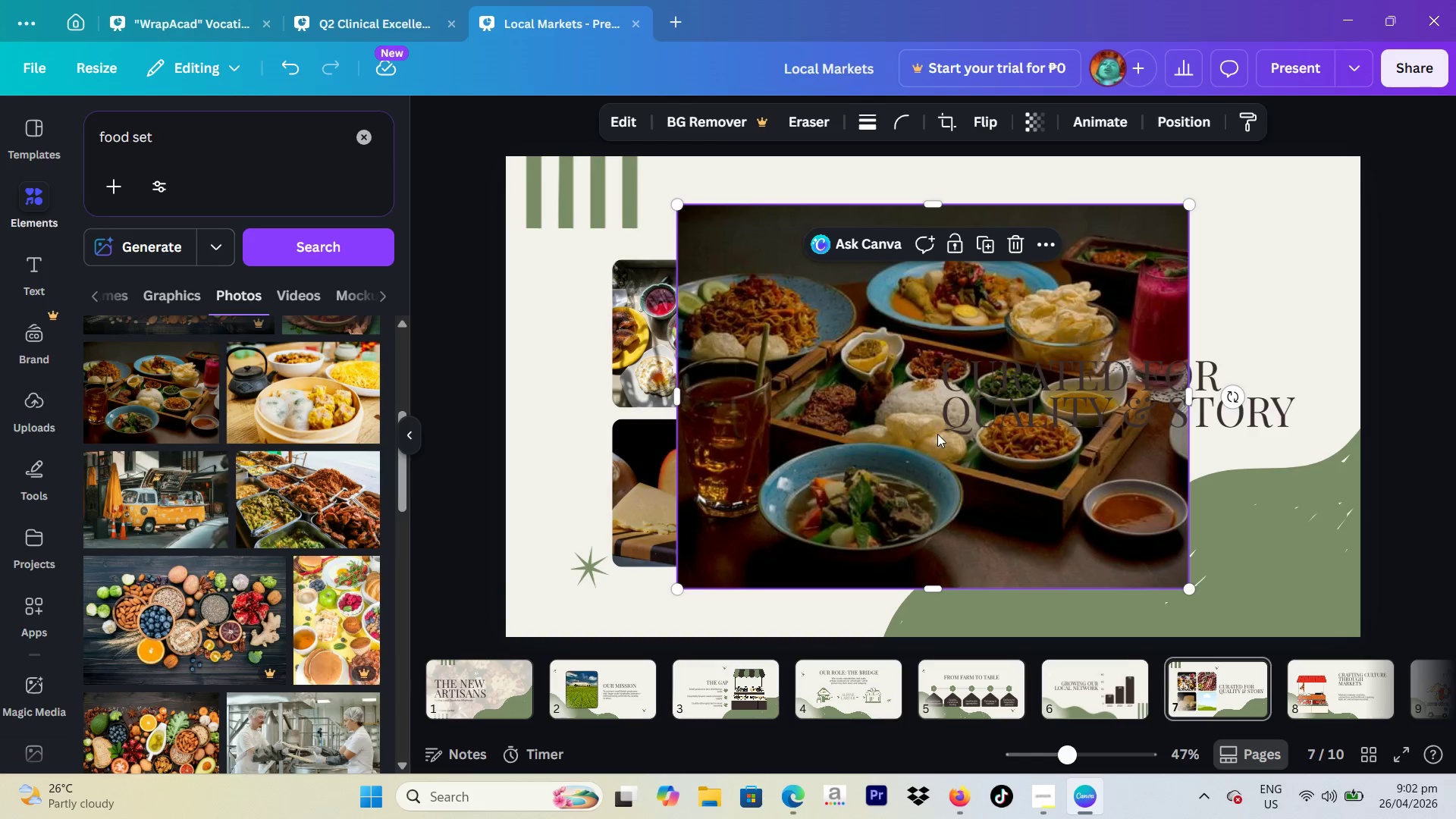 
left_click_drag(start_coordinate=[935, 435], to_coordinate=[1307, 362])
 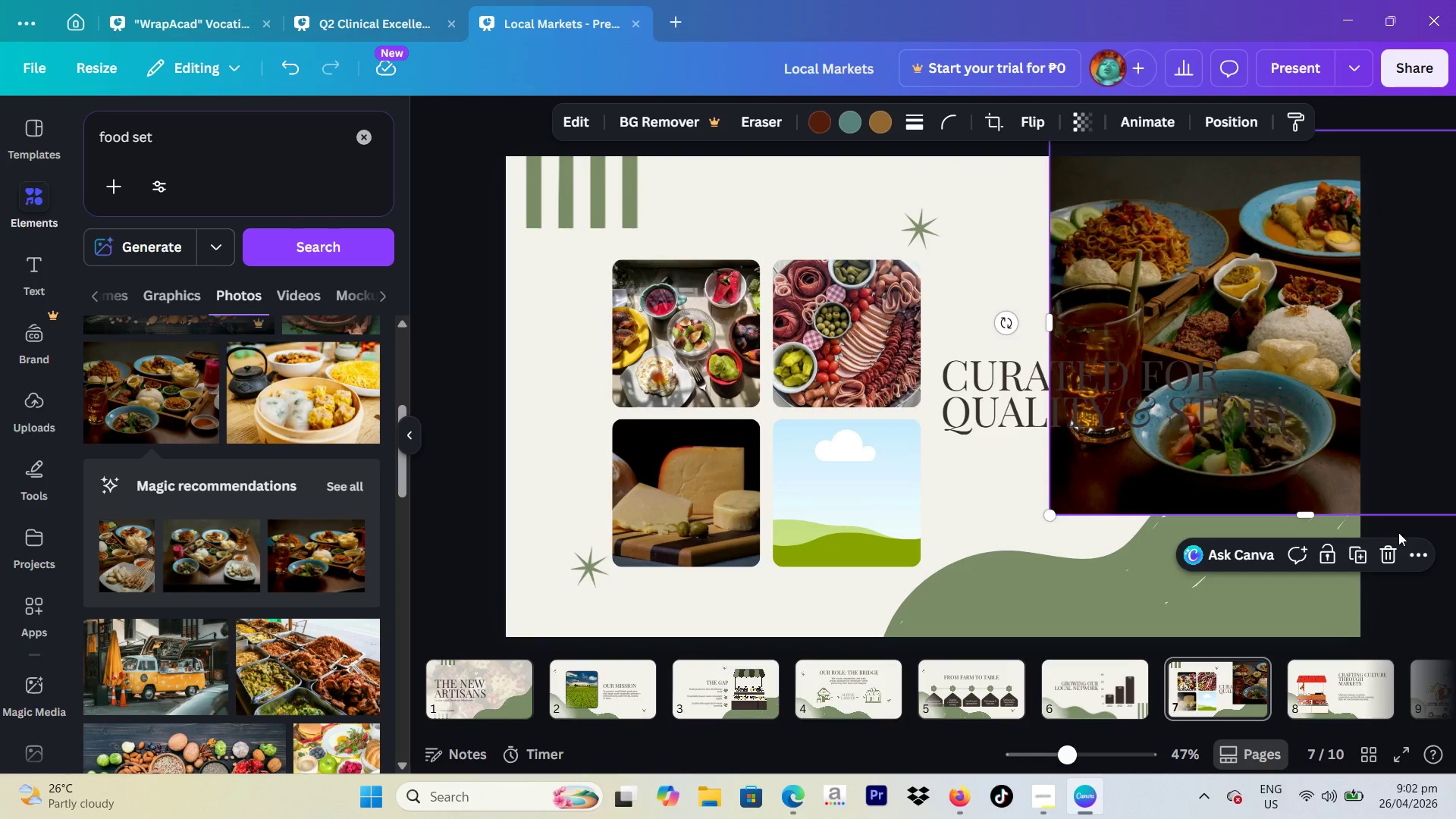 
left_click([1393, 544])
 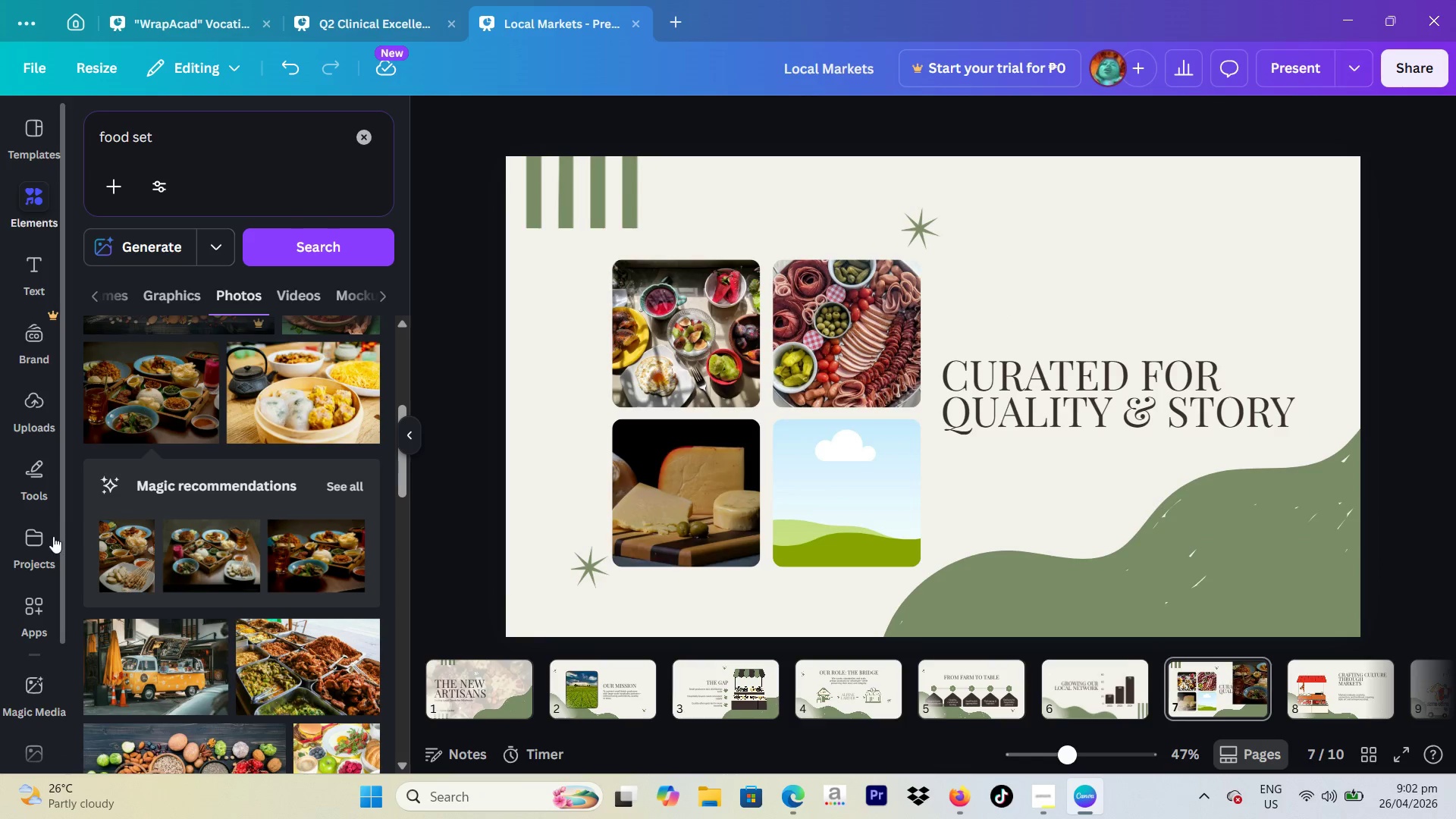 
scroll: coordinate [312, 545], scroll_direction: down, amount: 17.0
 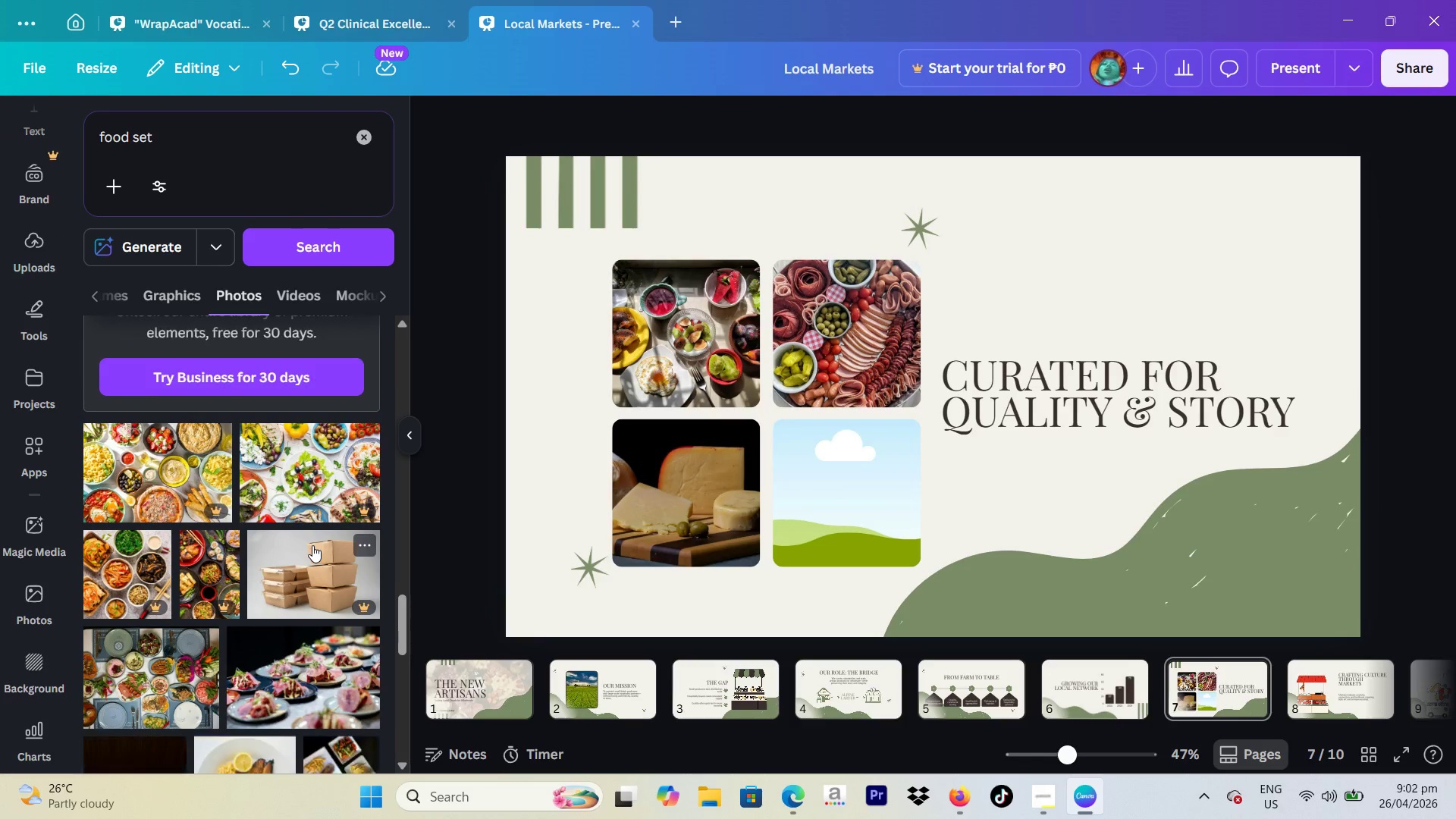 
left_click([323, 506])
 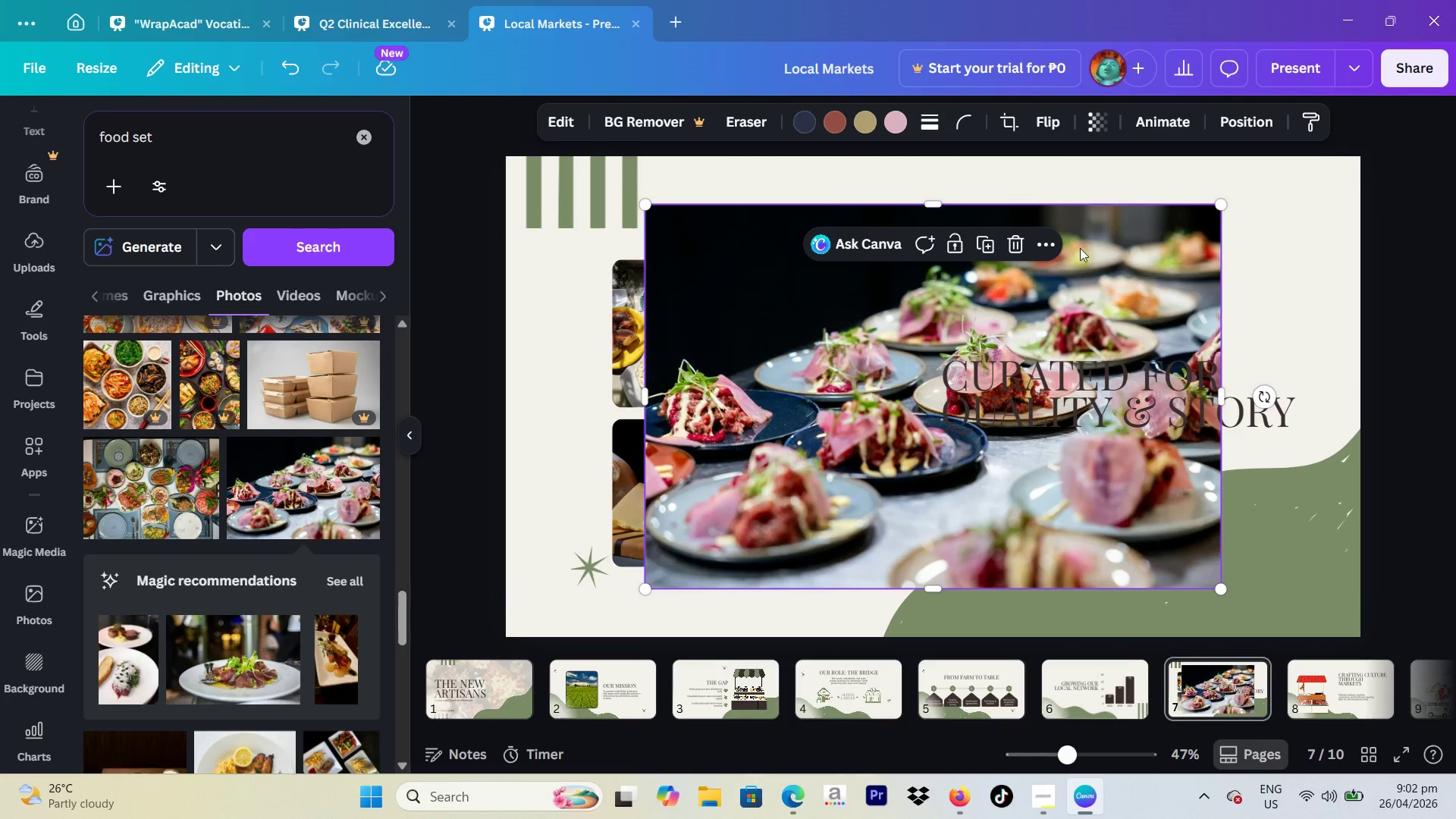 
key(Backslash)
 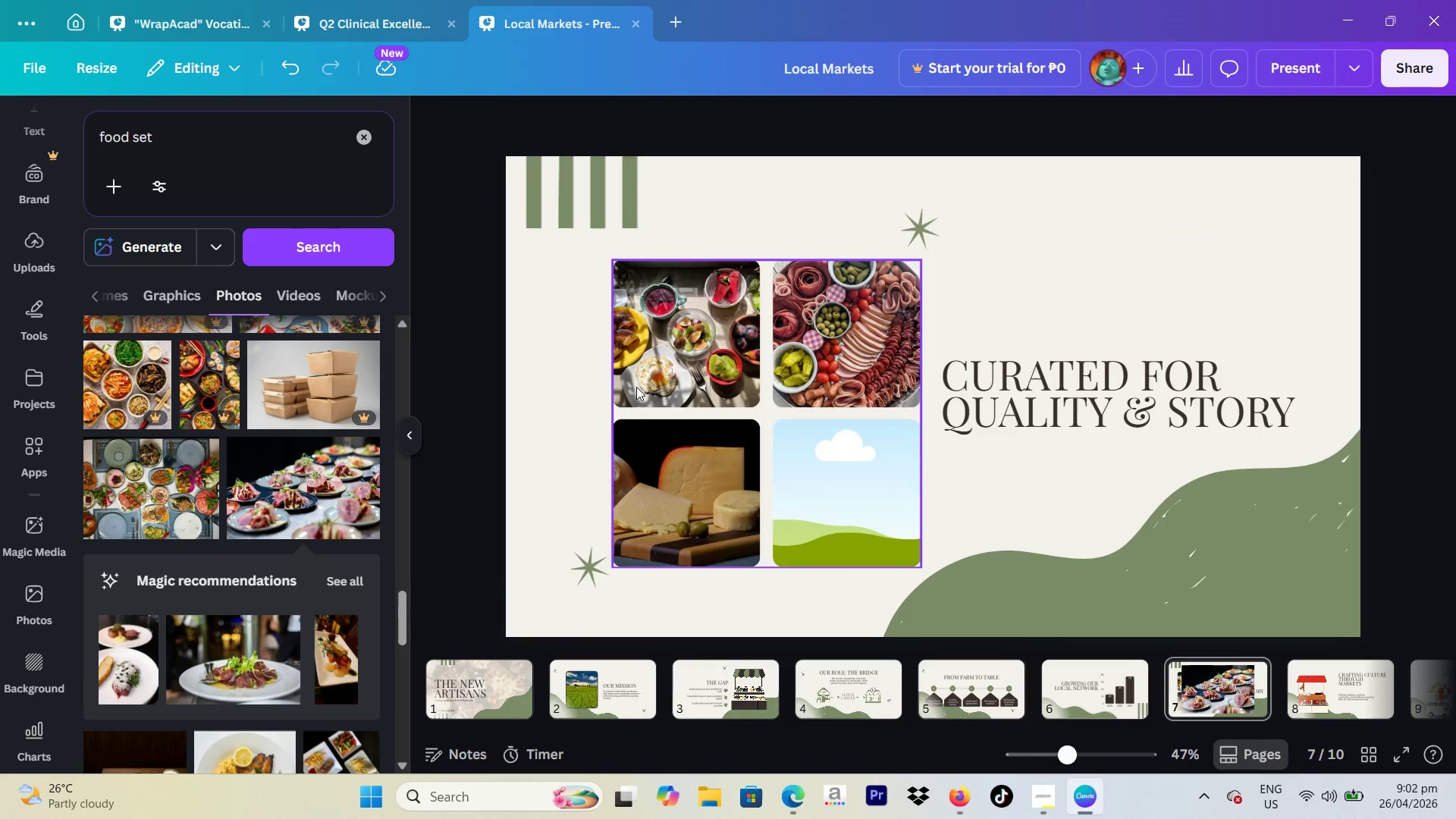 
key(Backspace)
 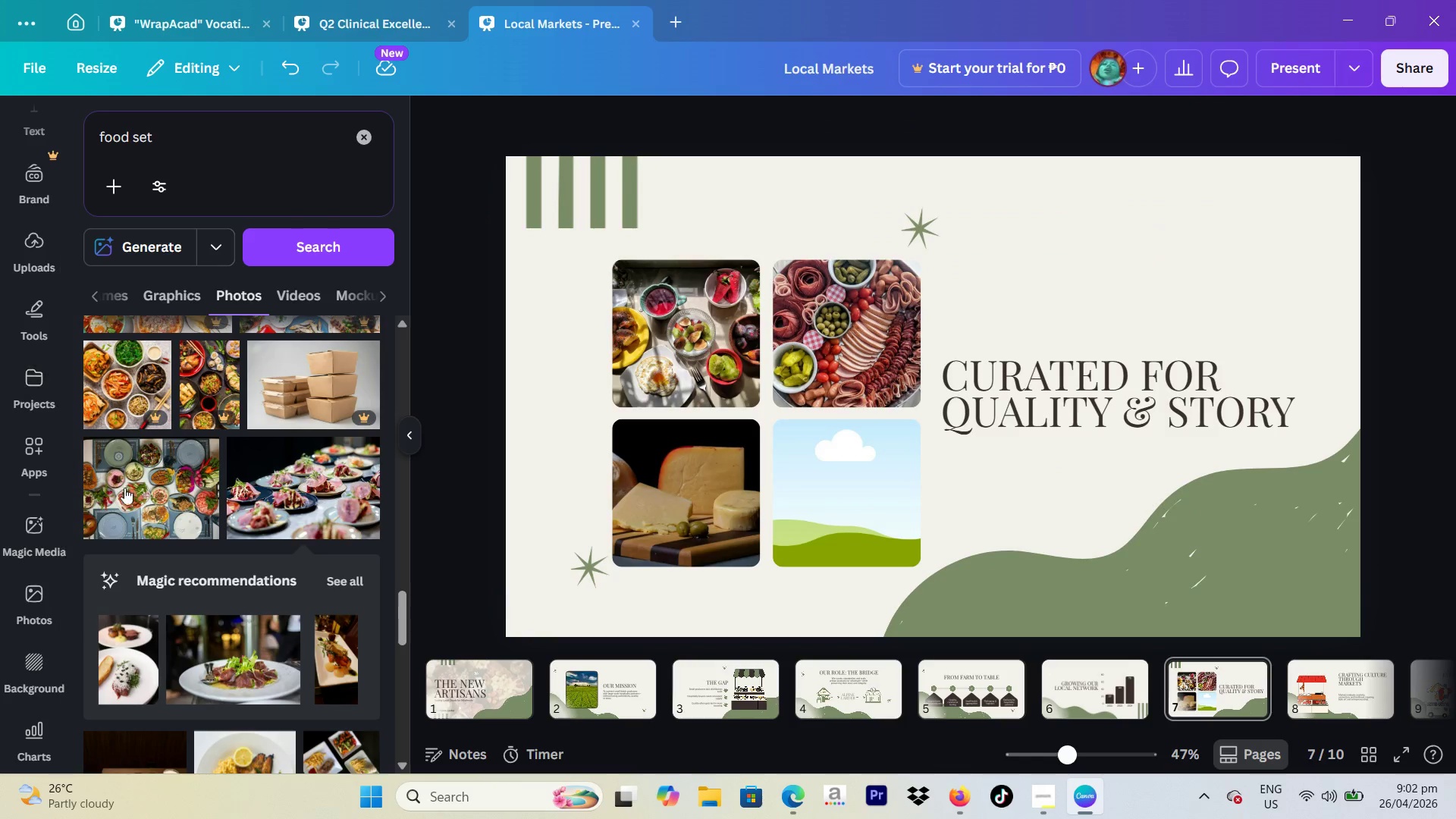 
left_click([136, 489])
 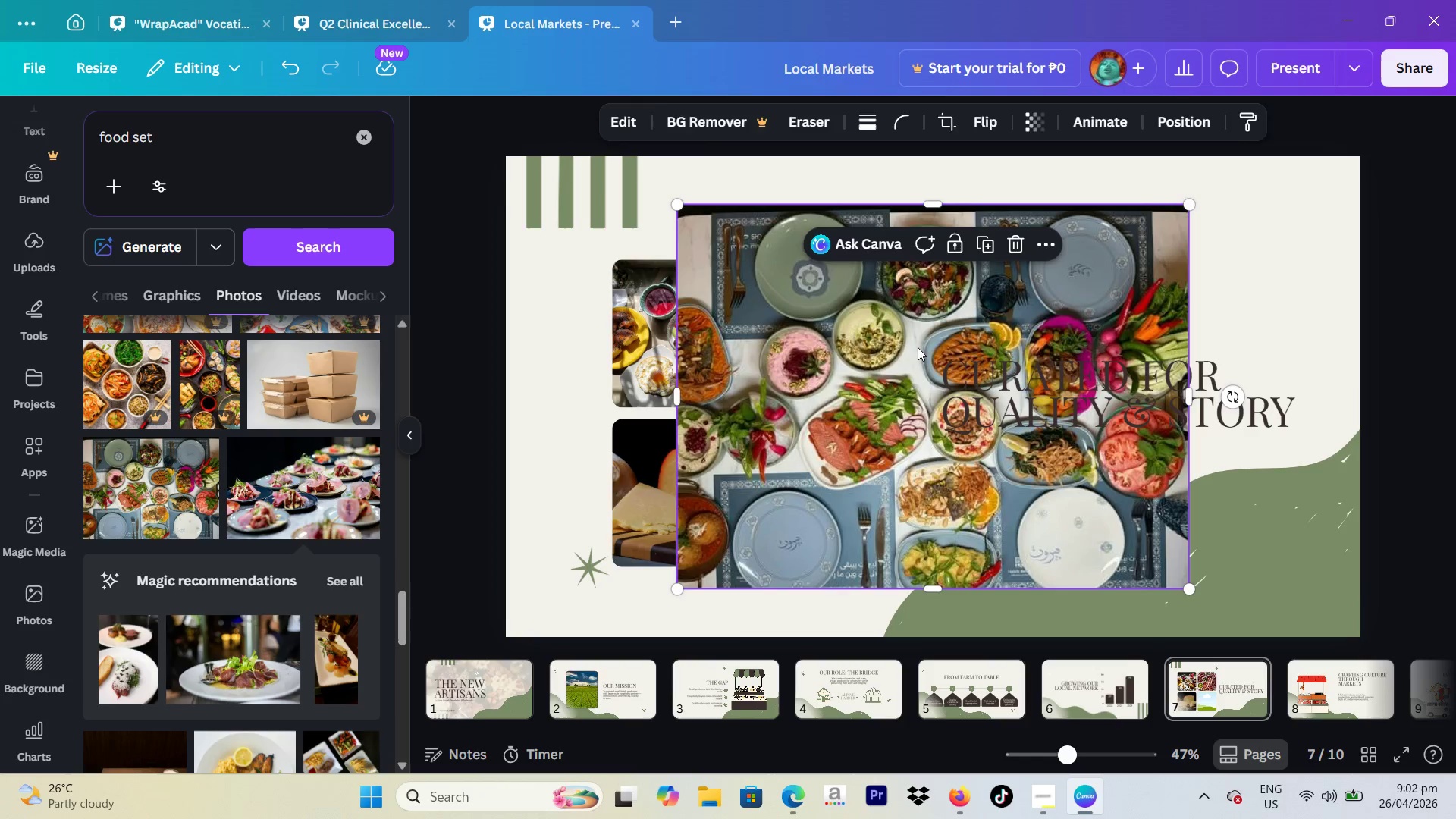 
left_click_drag(start_coordinate=[934, 343], to_coordinate=[808, 551])
 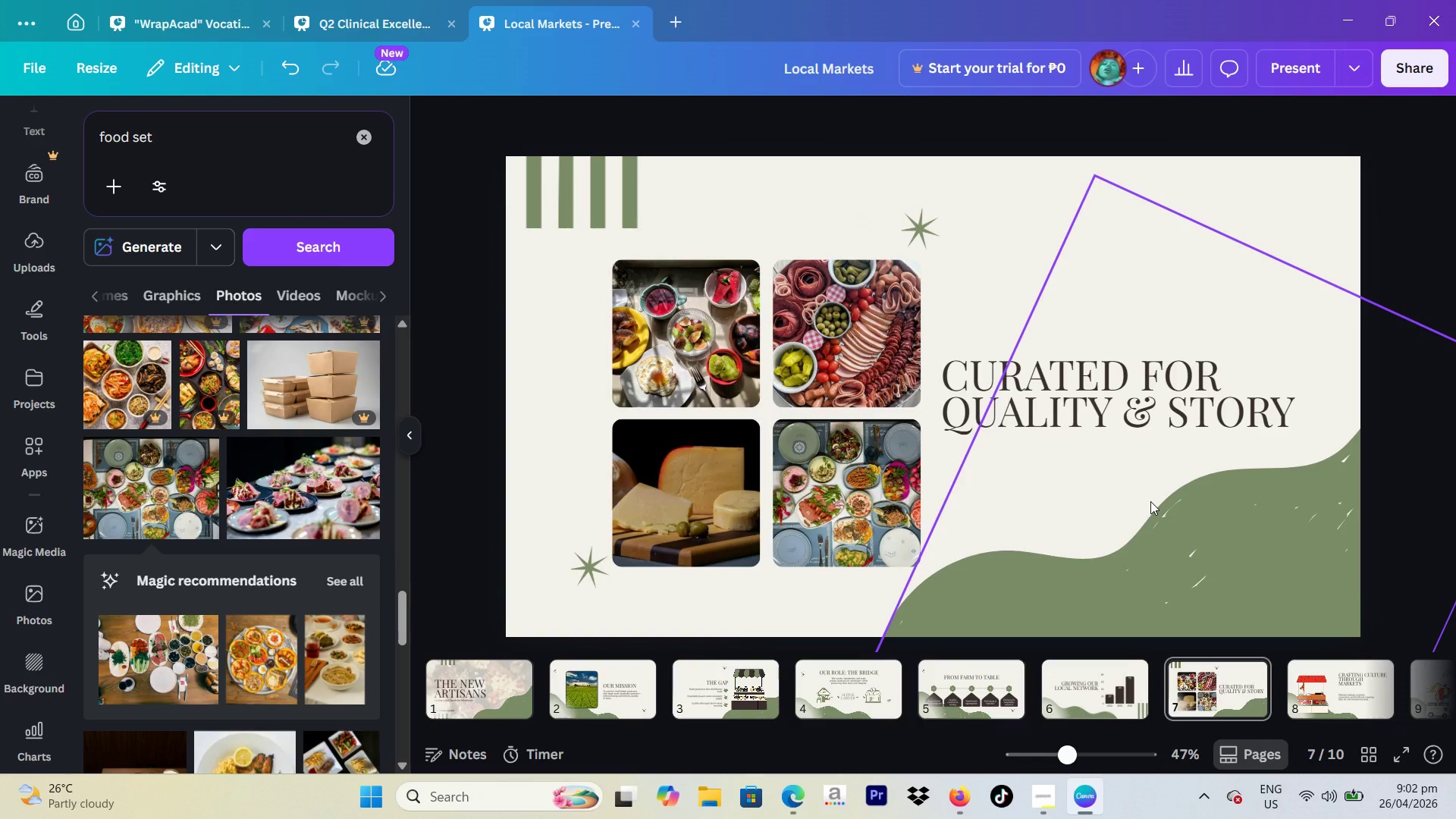 
wait(11.23)
 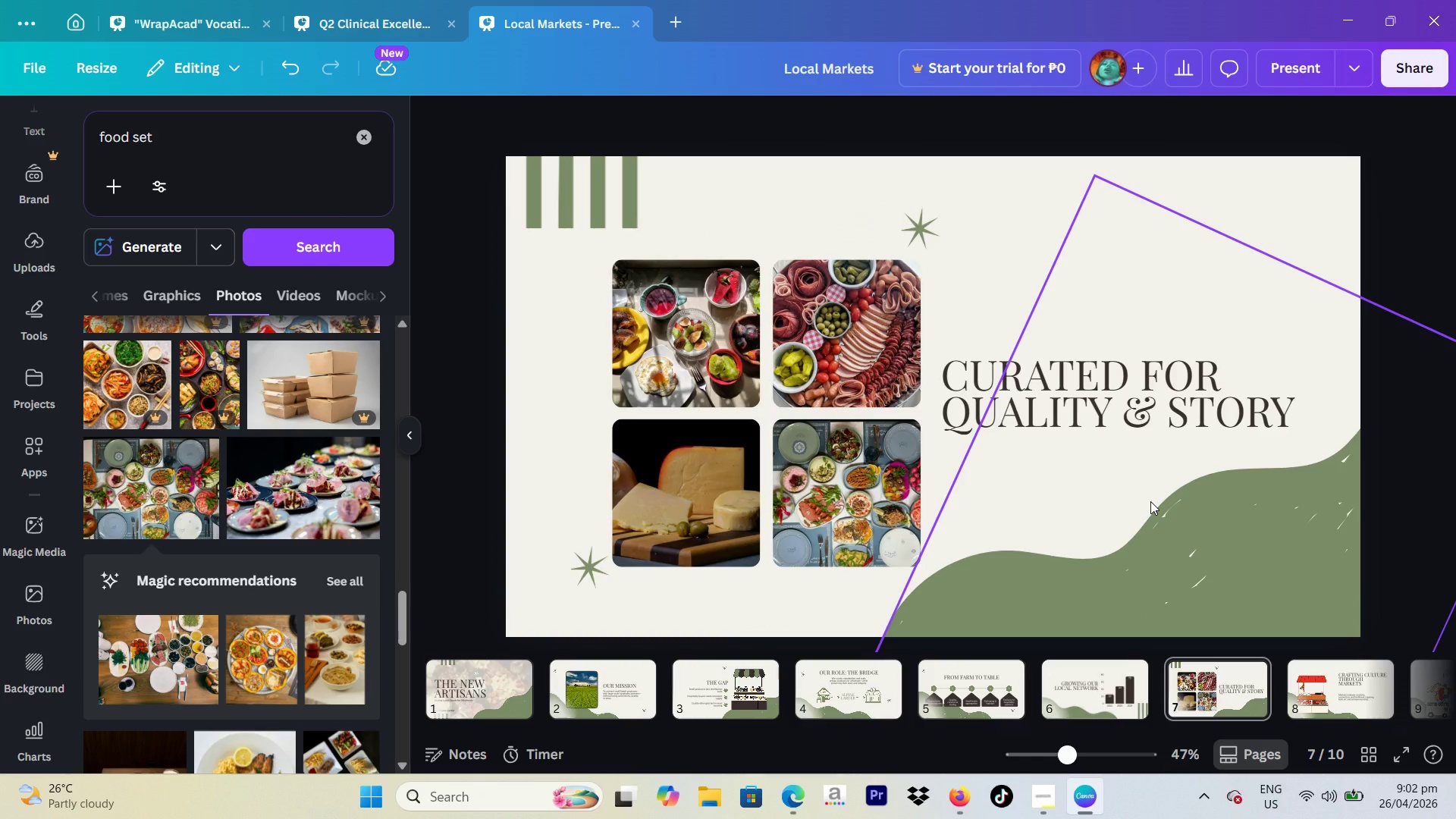 
left_click([1354, 696])
 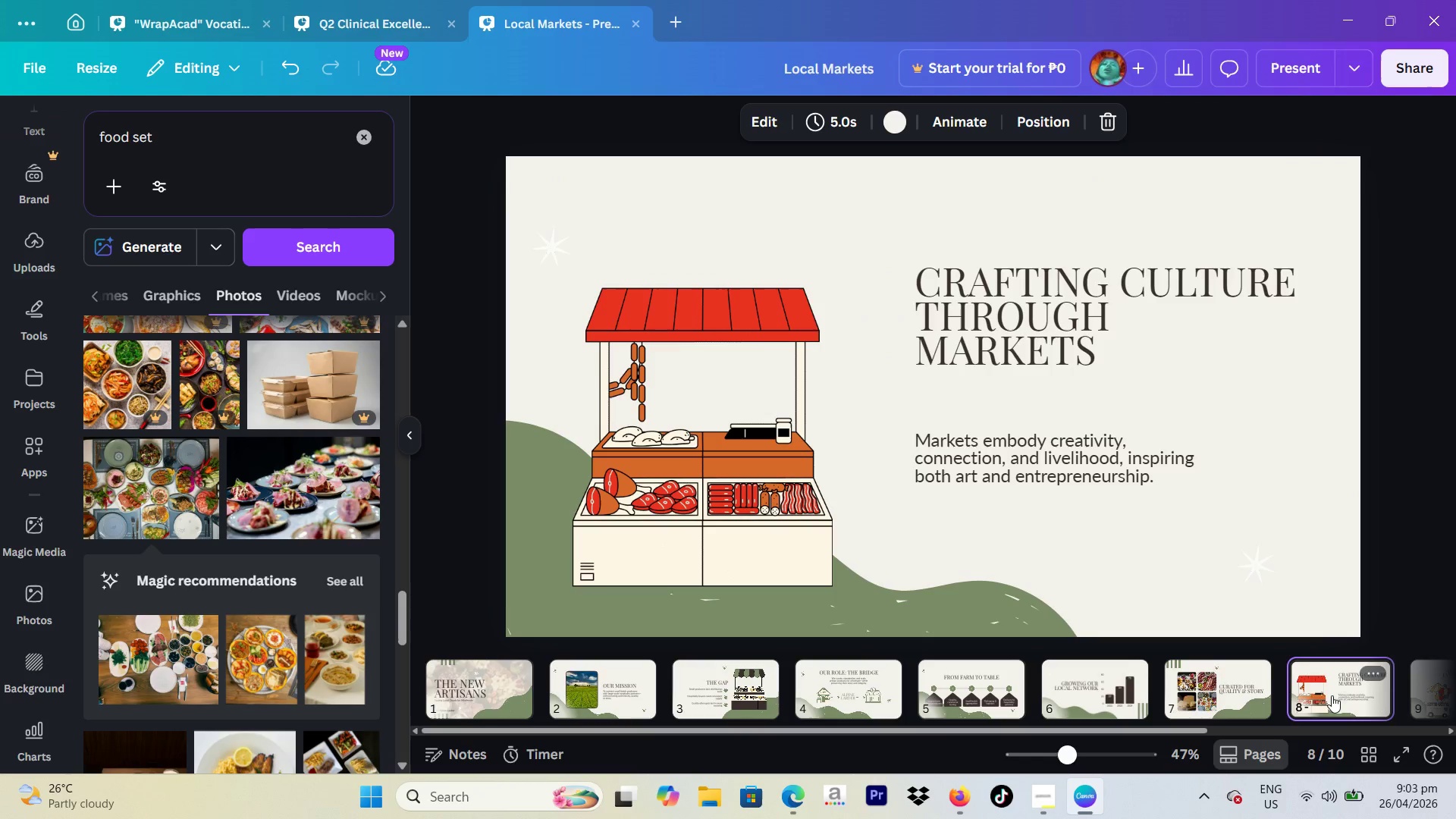 
mouse_move([1273, 691])
 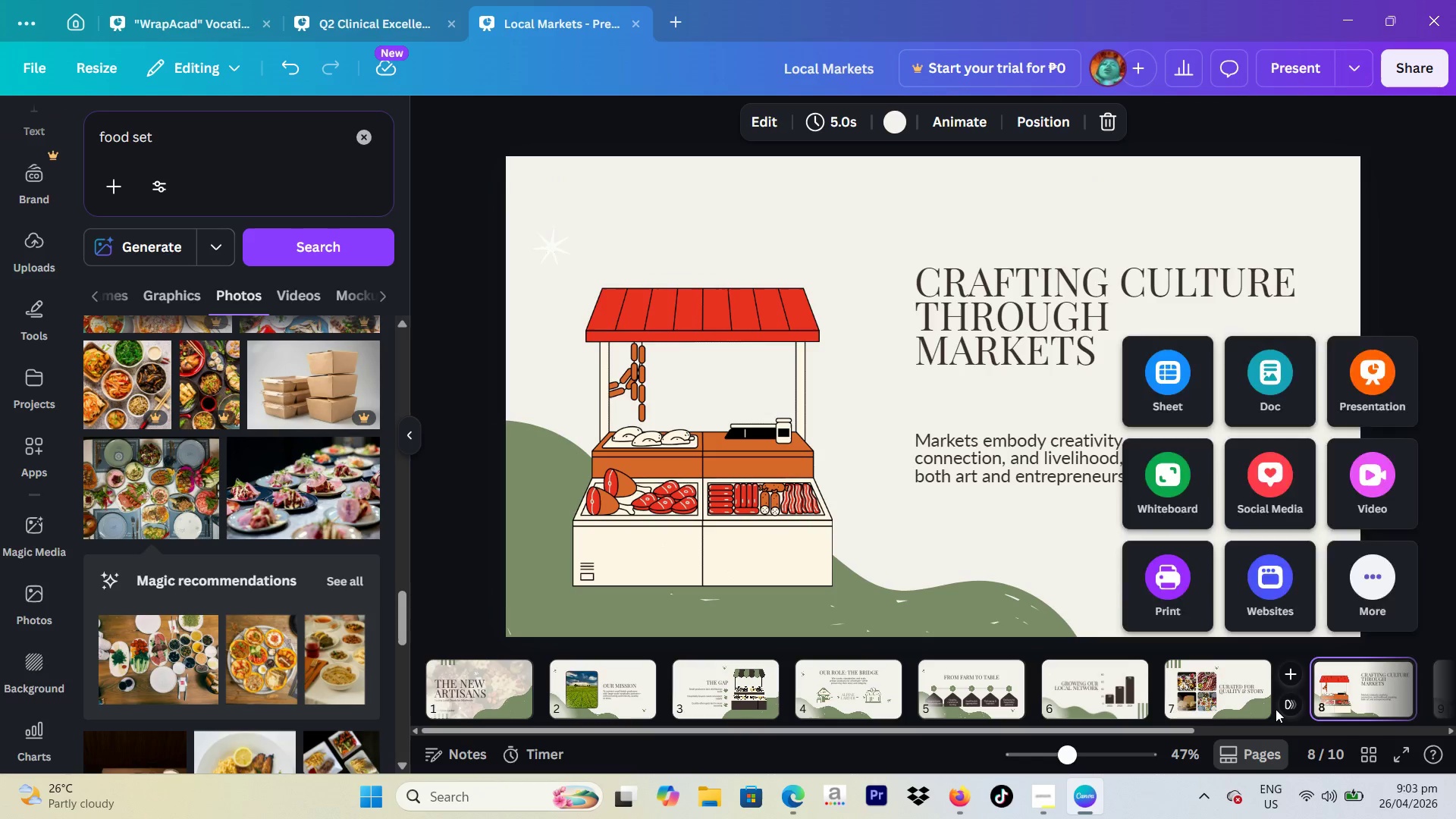 
mouse_move([1277, 723])
 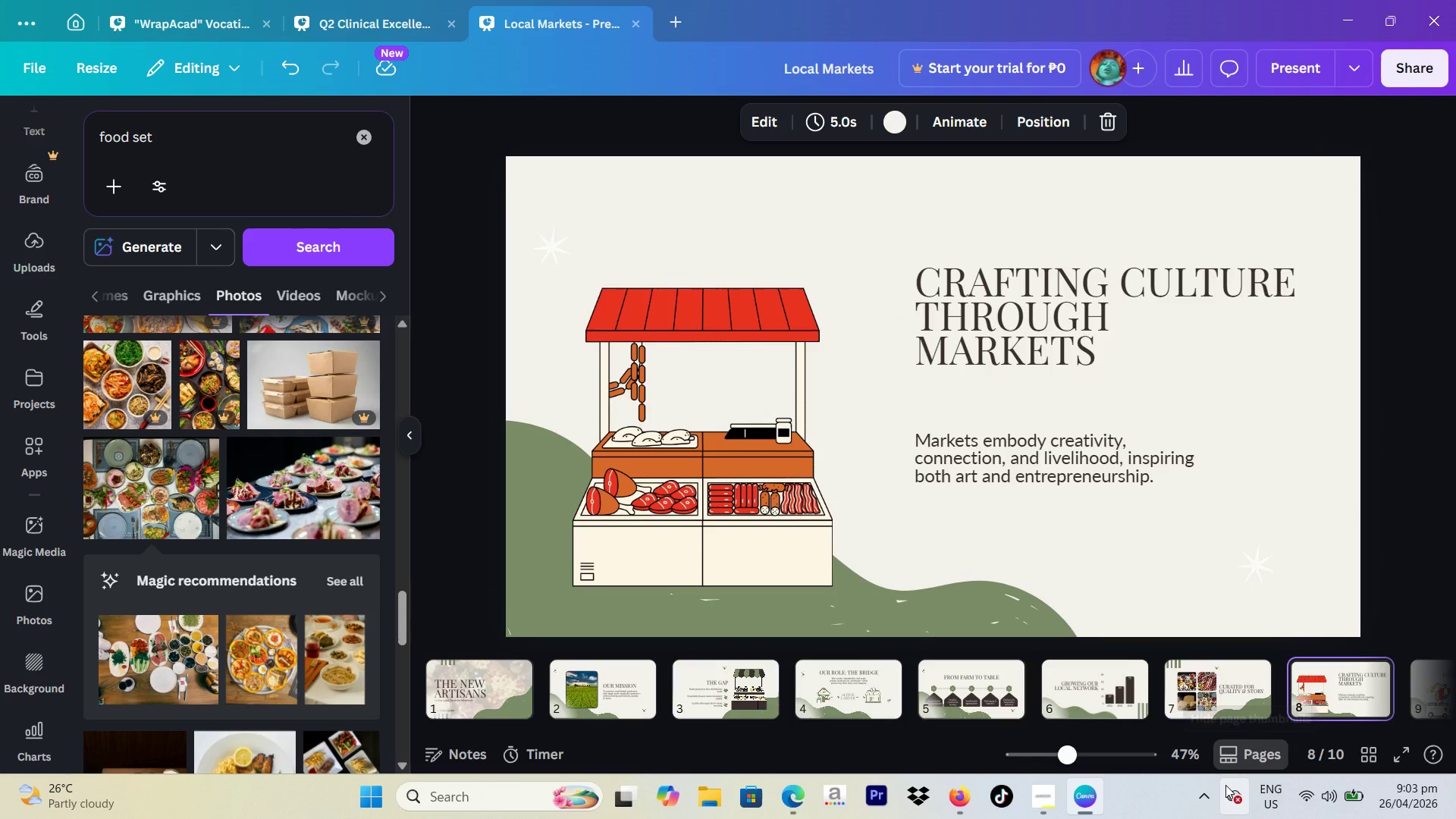 
mouse_move([1207, 799])
 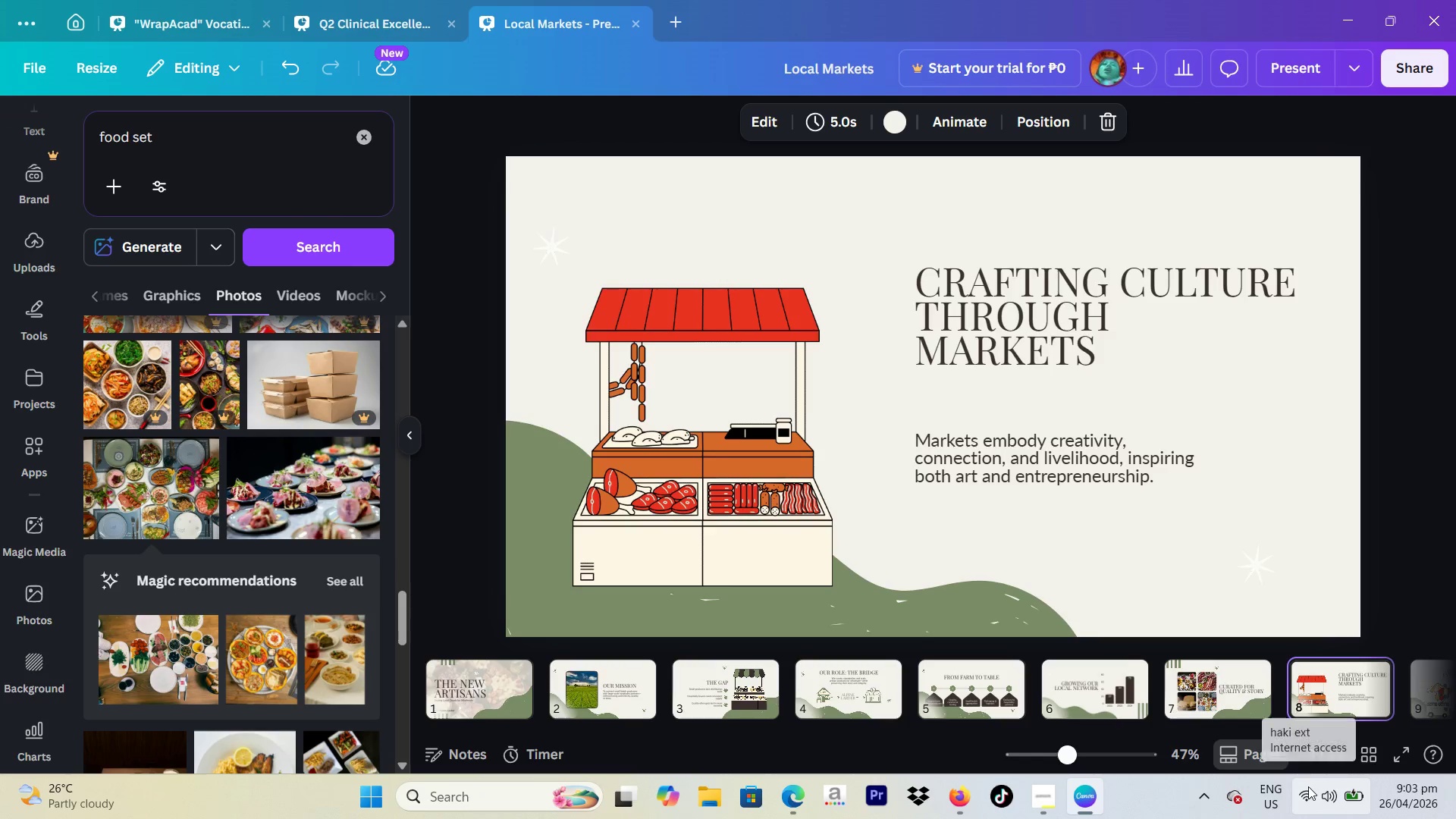 
mouse_move([1326, 767])
 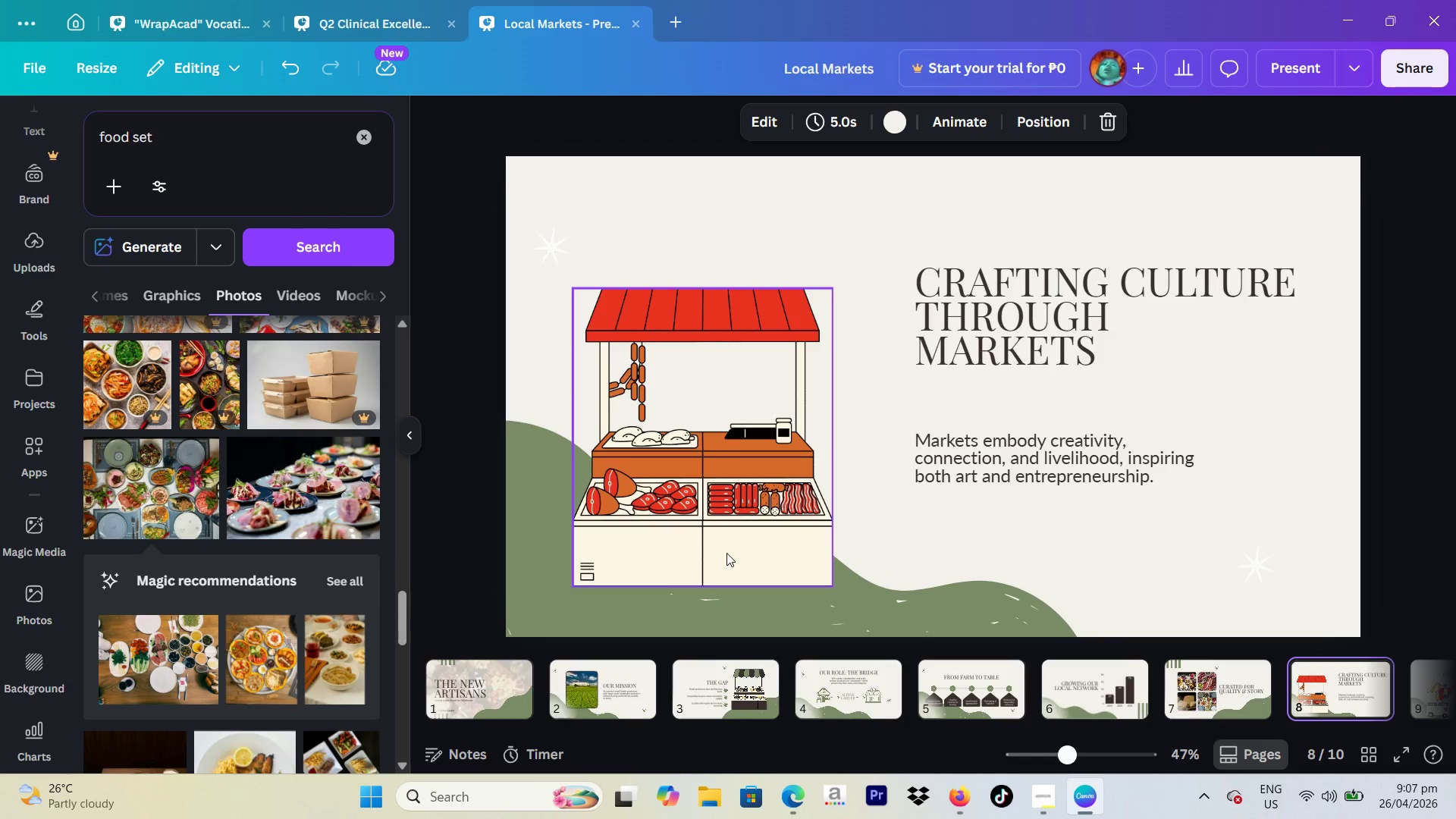 
wait(240.36)
 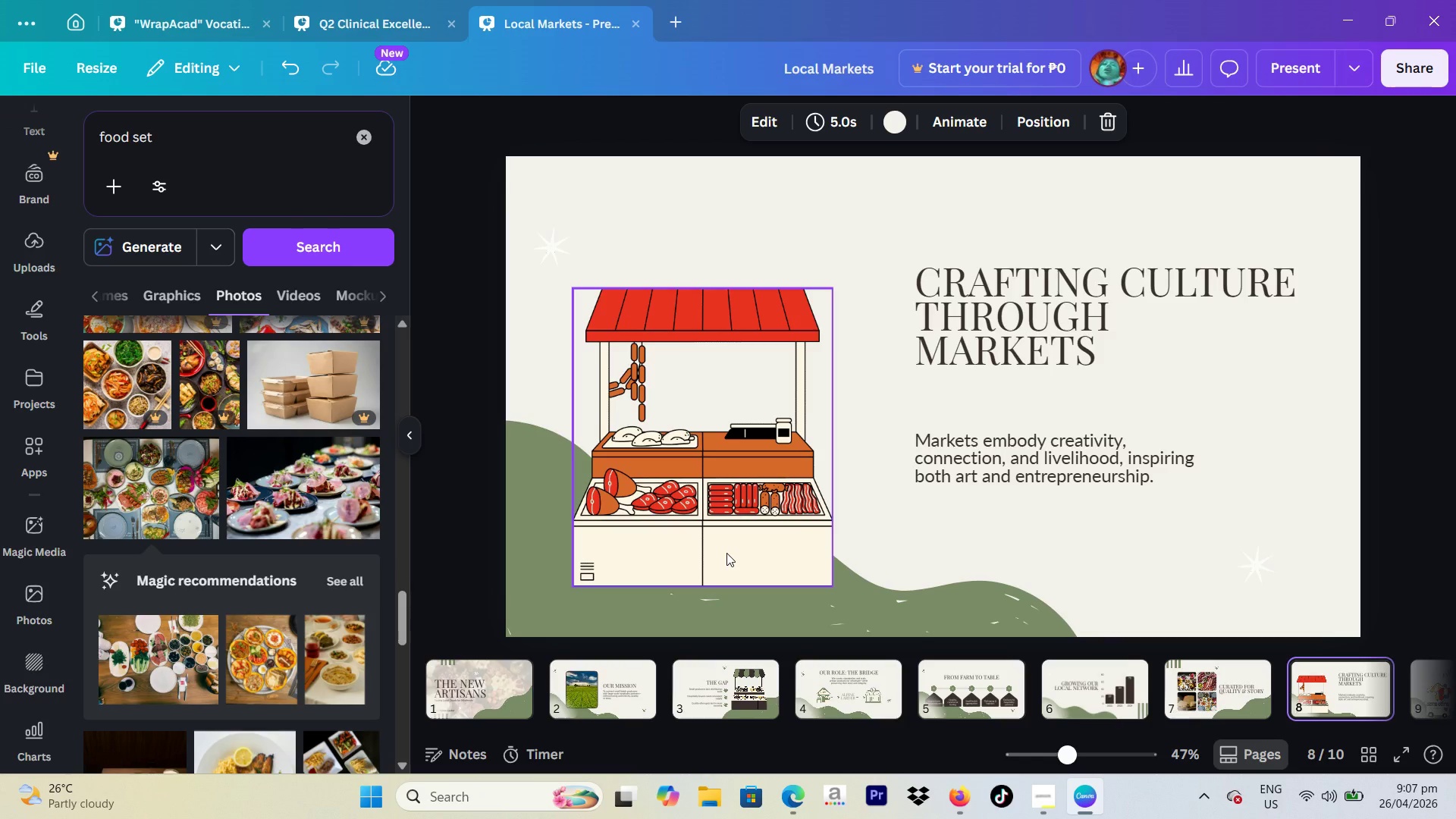 
left_click([1033, 795])
 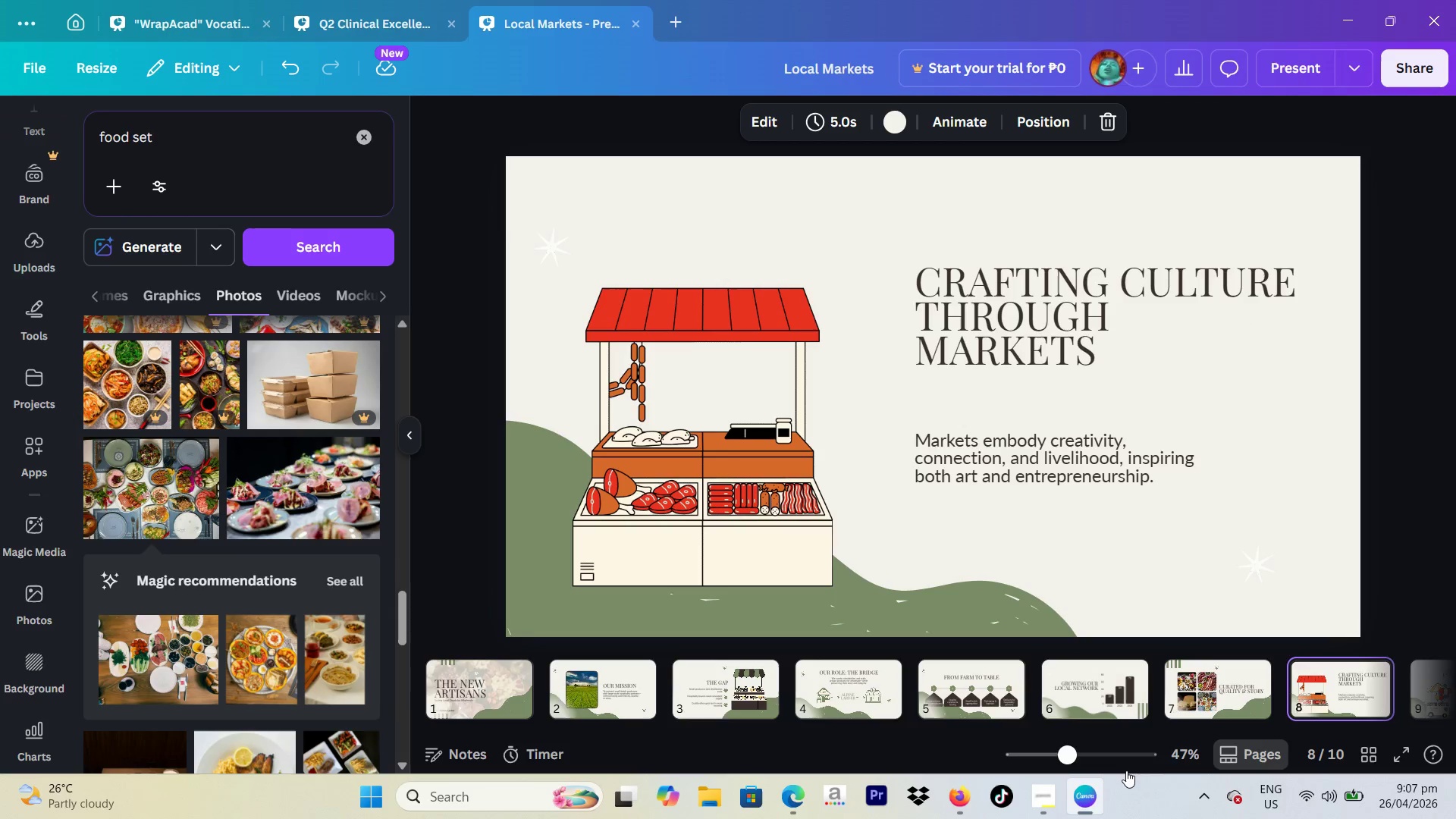 
scroll: coordinate [1296, 689], scroll_direction: down, amount: 2.0
 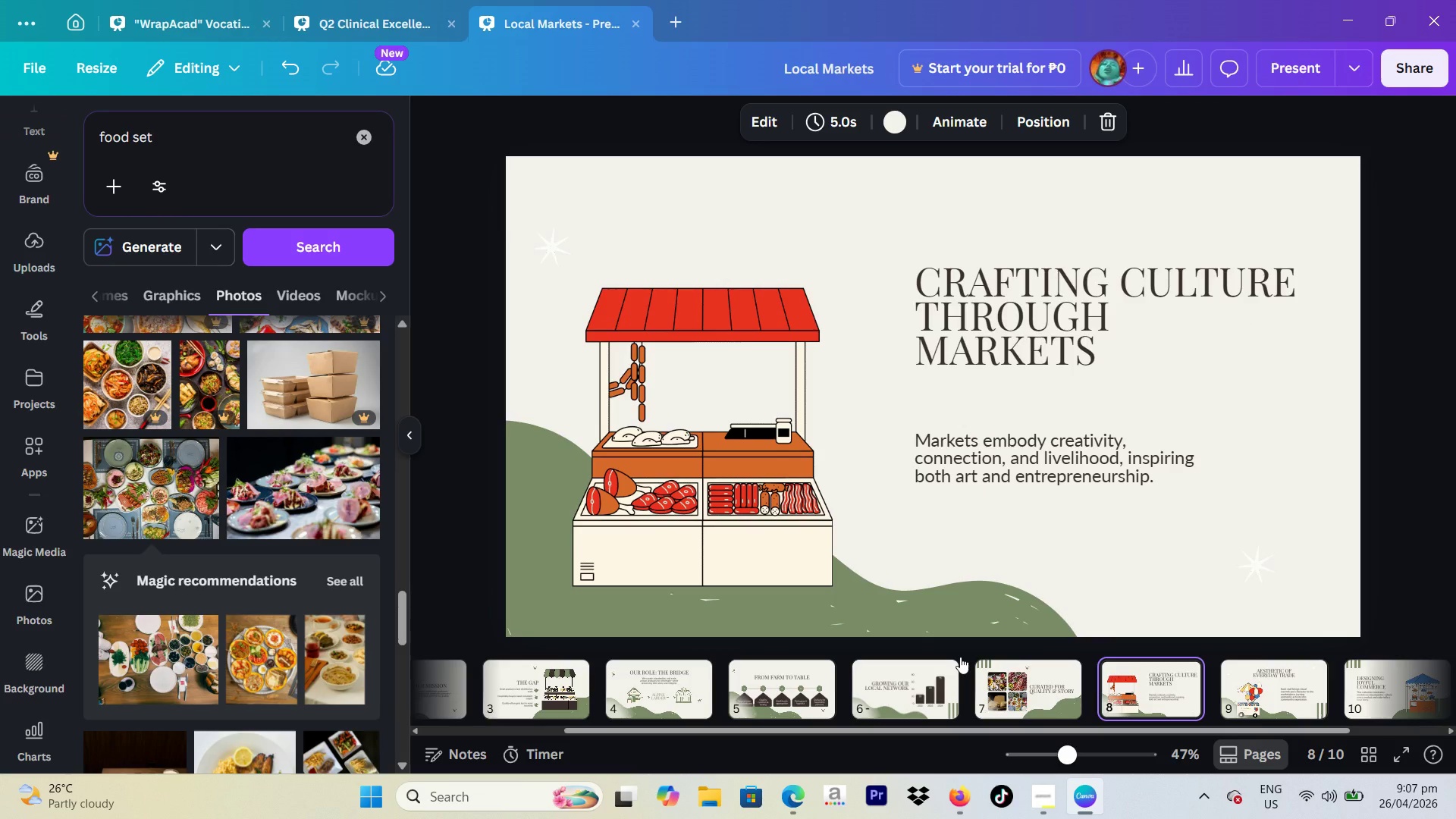 
wait(6.41)
 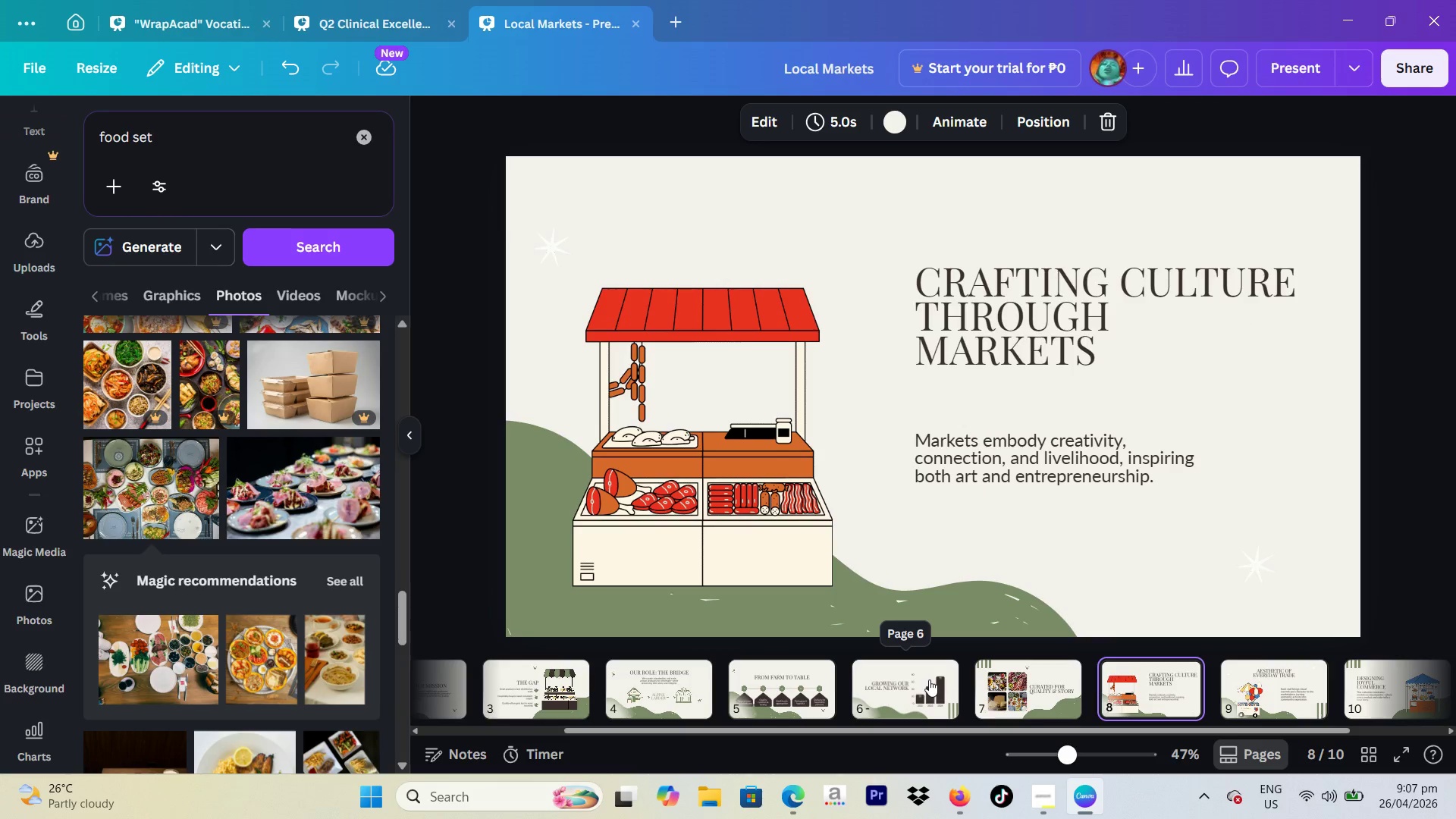 
scroll: coordinate [904, 676], scroll_direction: up, amount: 2.0
 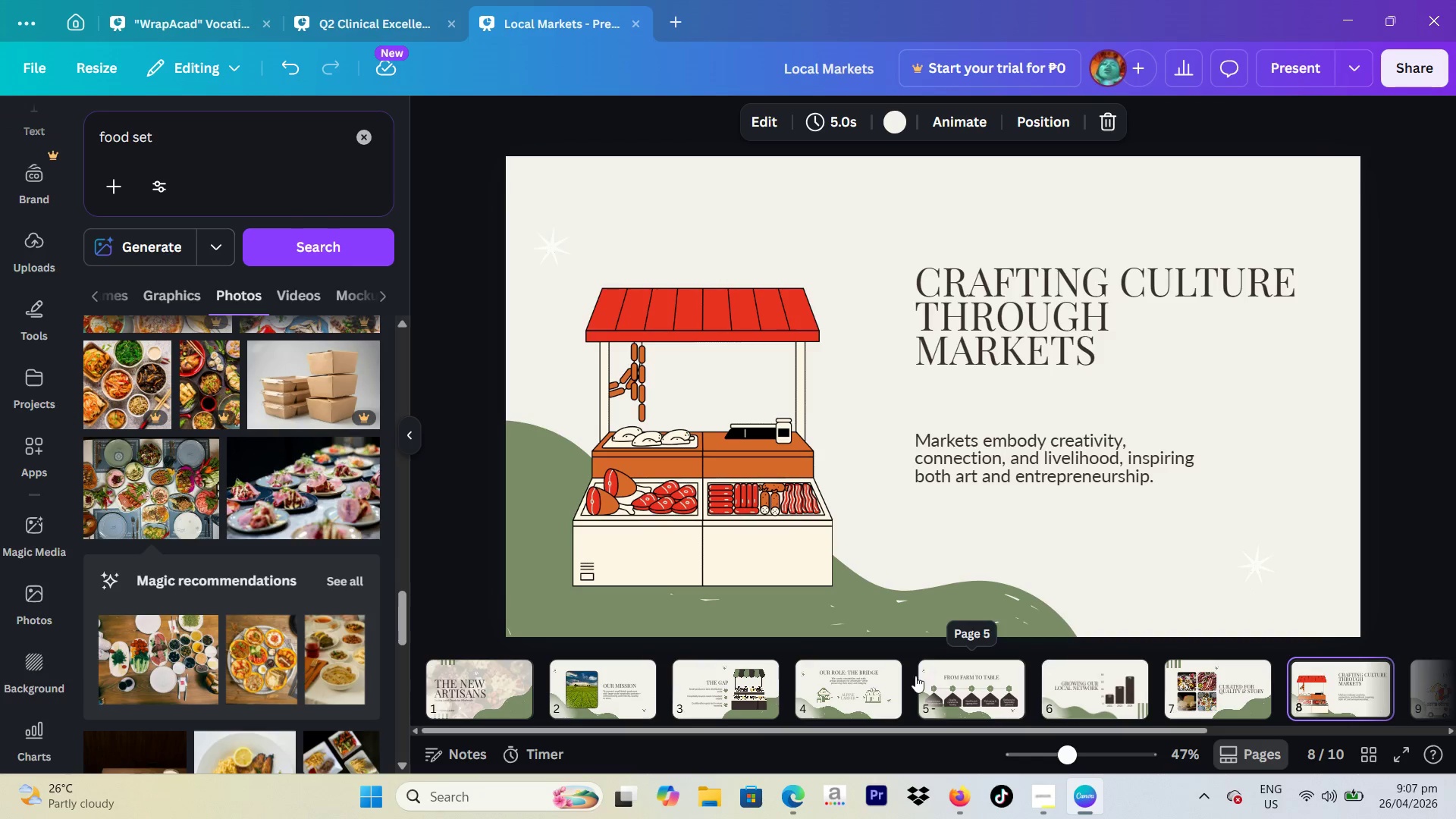 
wait(6.38)
 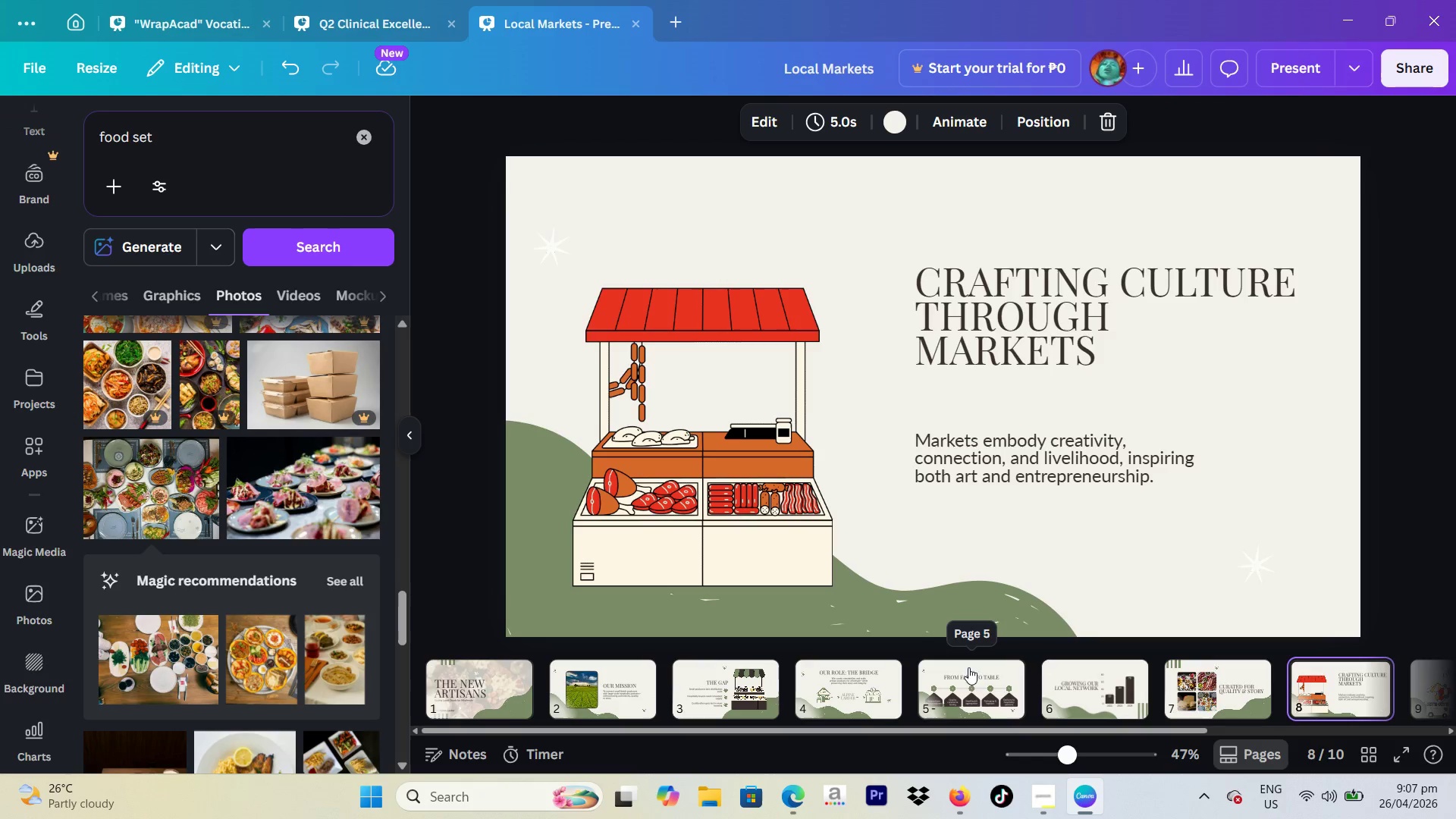 
left_click([749, 132])
 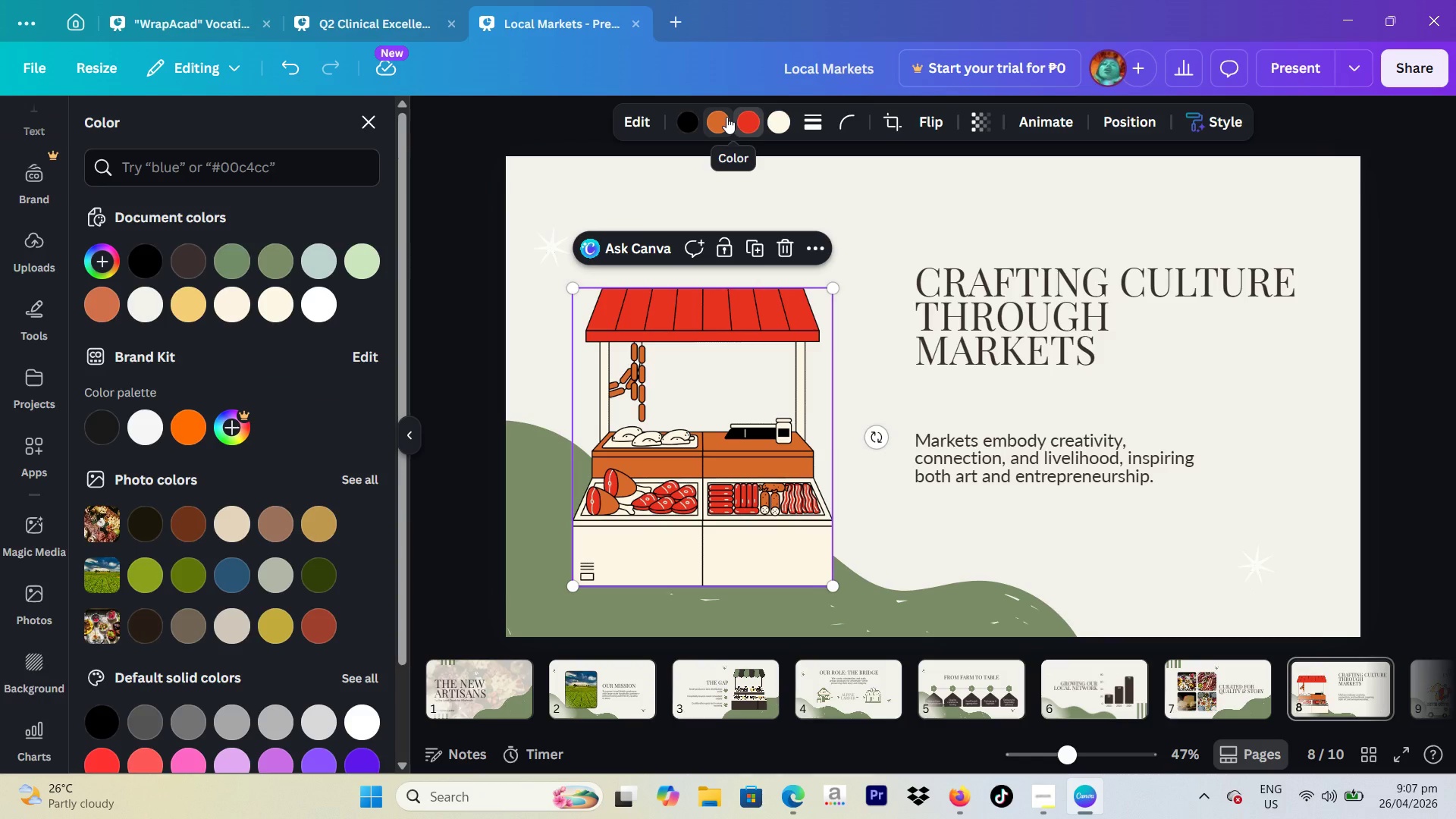 
left_click([278, 269])
 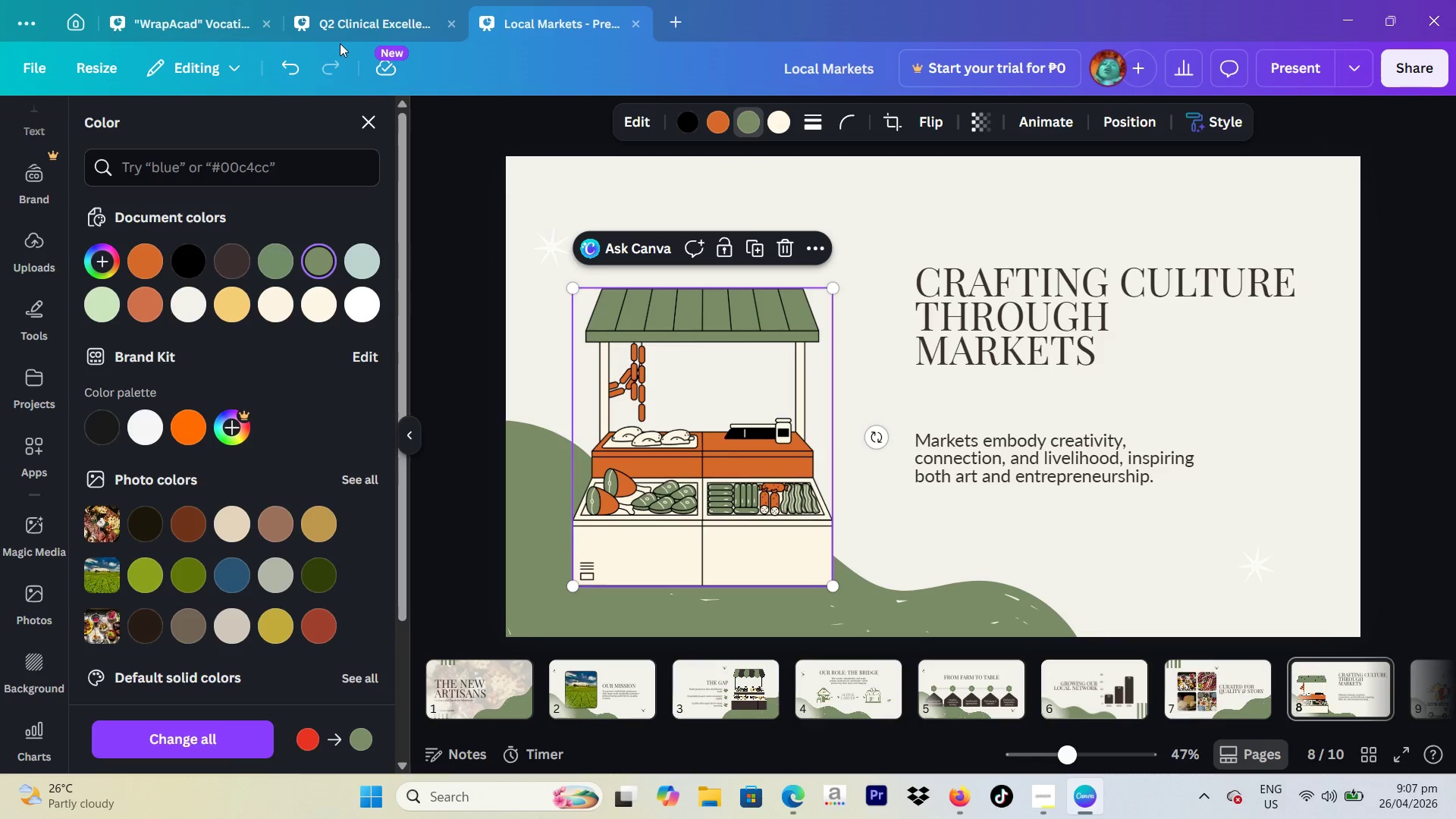 
left_click([280, 58])
 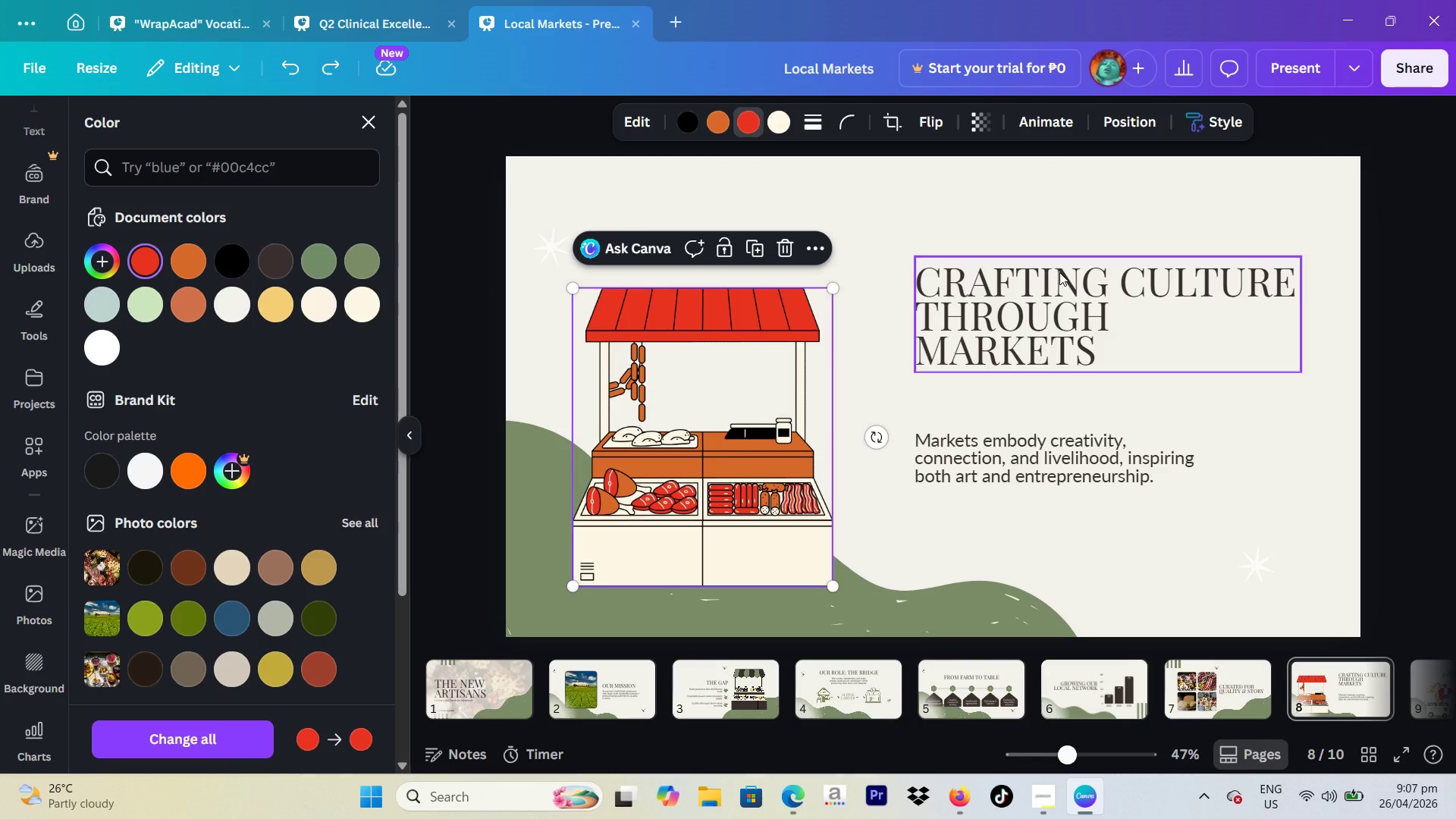 
left_click_drag(start_coordinate=[1023, 237], to_coordinate=[1048, 444])
 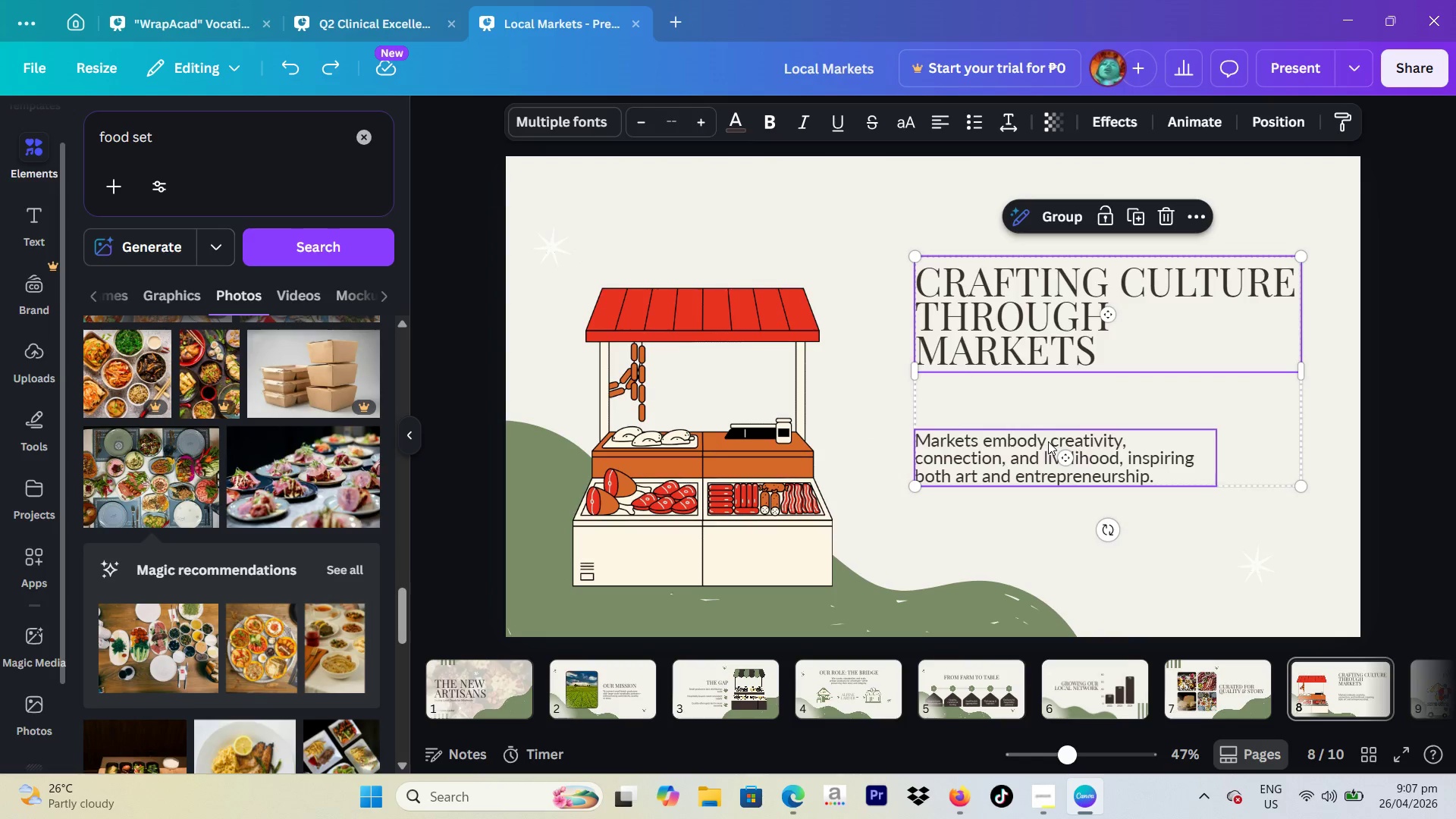 
key(Backspace)
 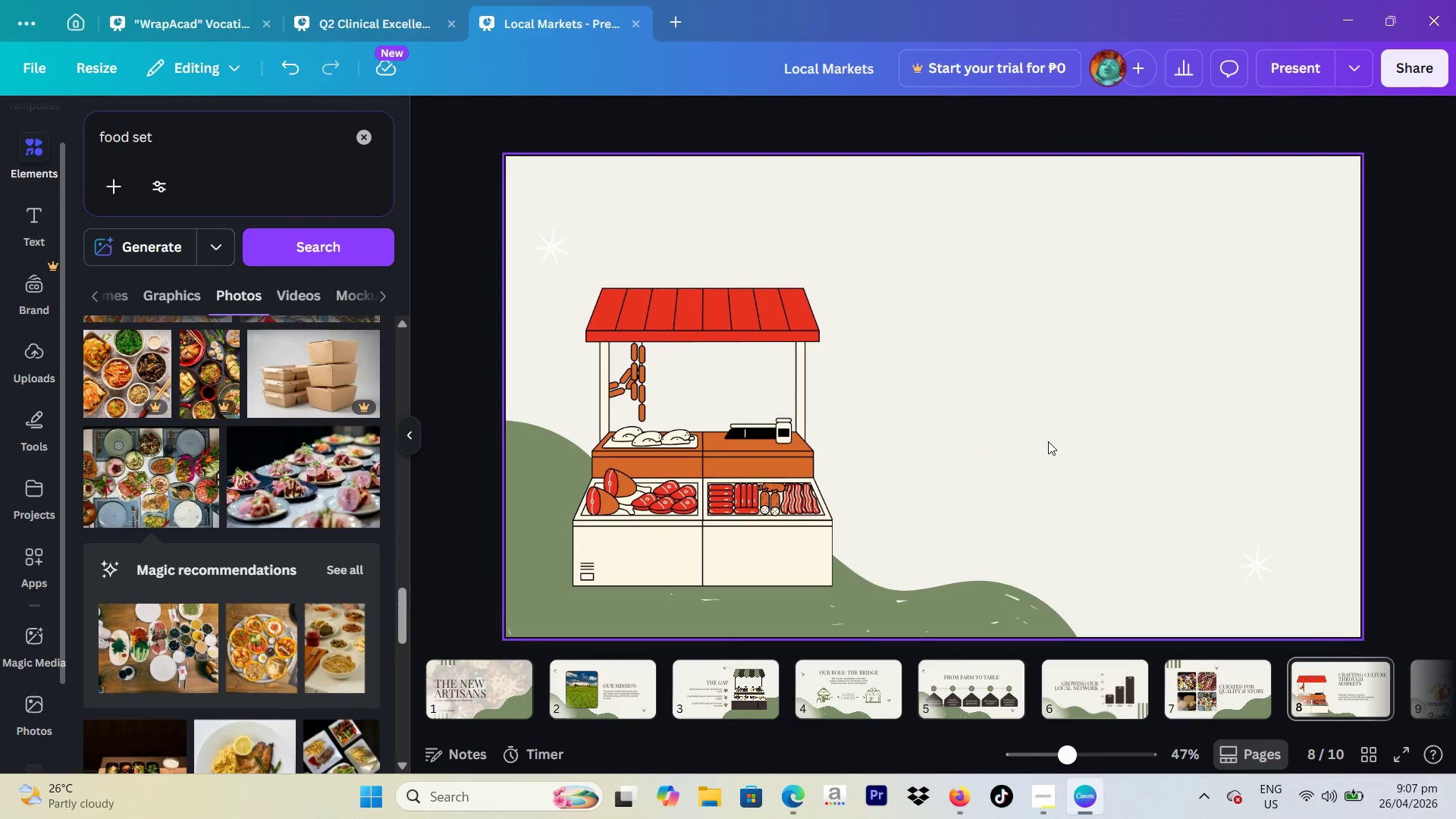 
left_click([1048, 441])
 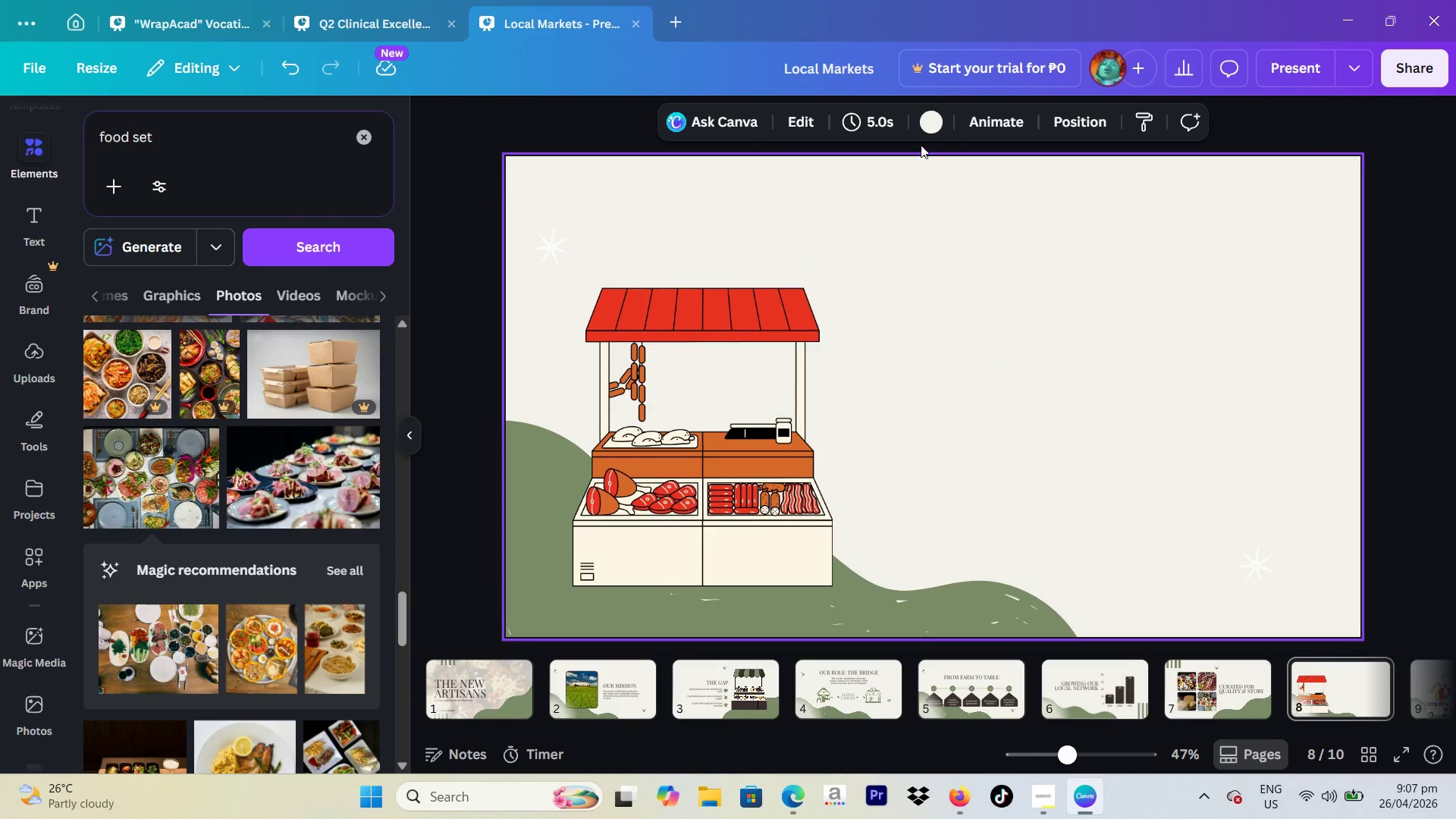 
left_click([937, 134])
 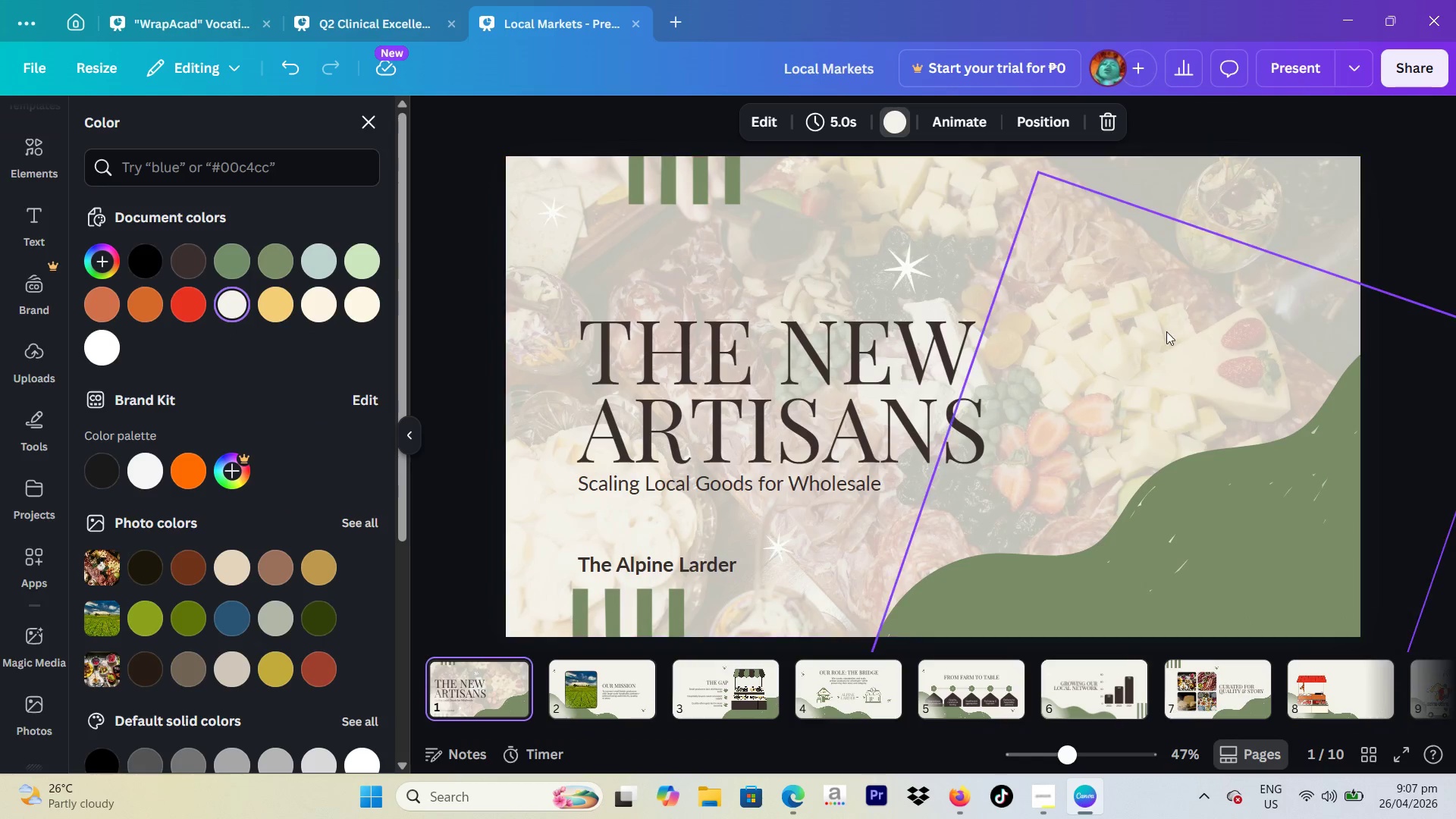 
left_click([1205, 207])
 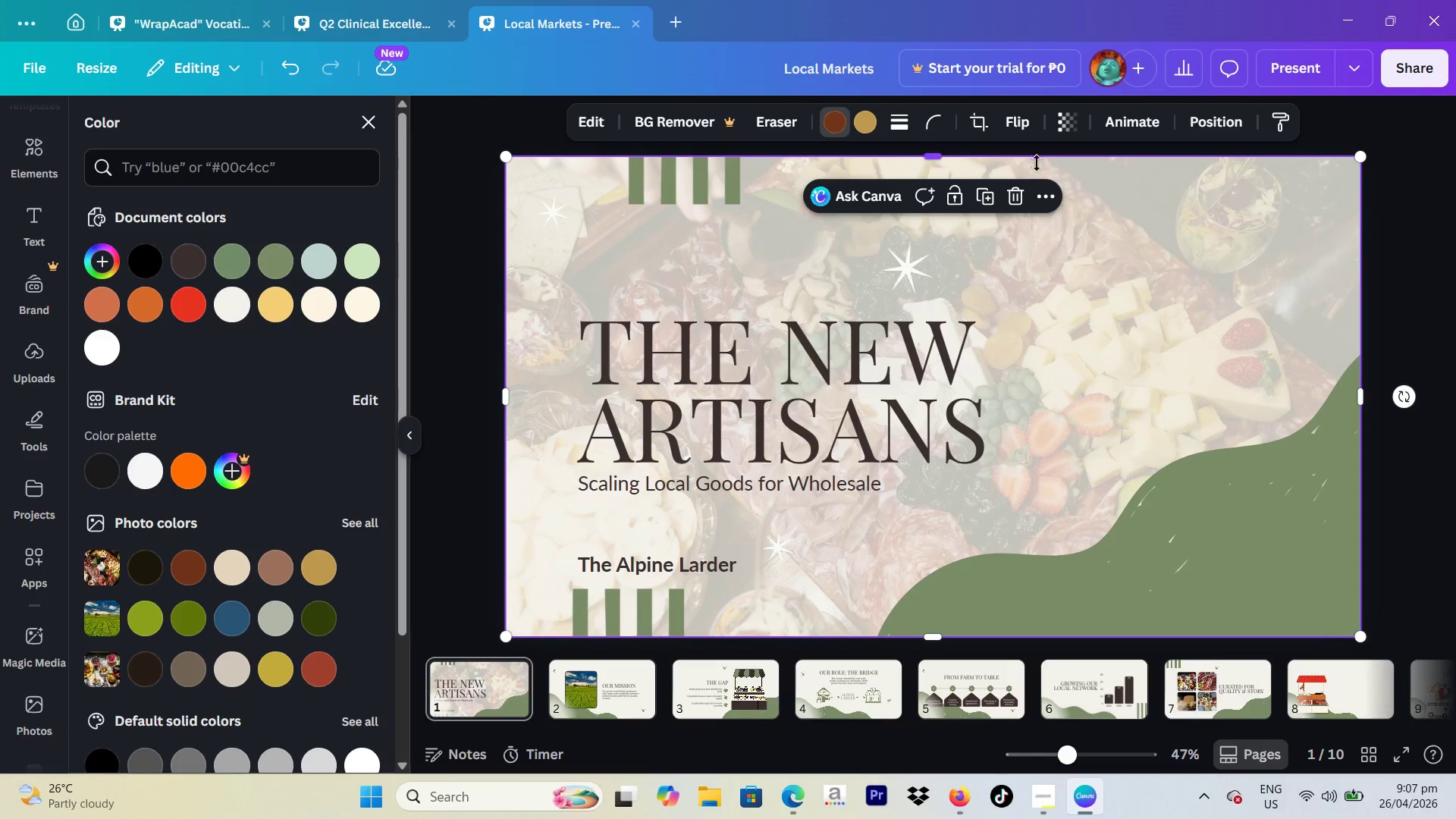 
left_click([1055, 292])
 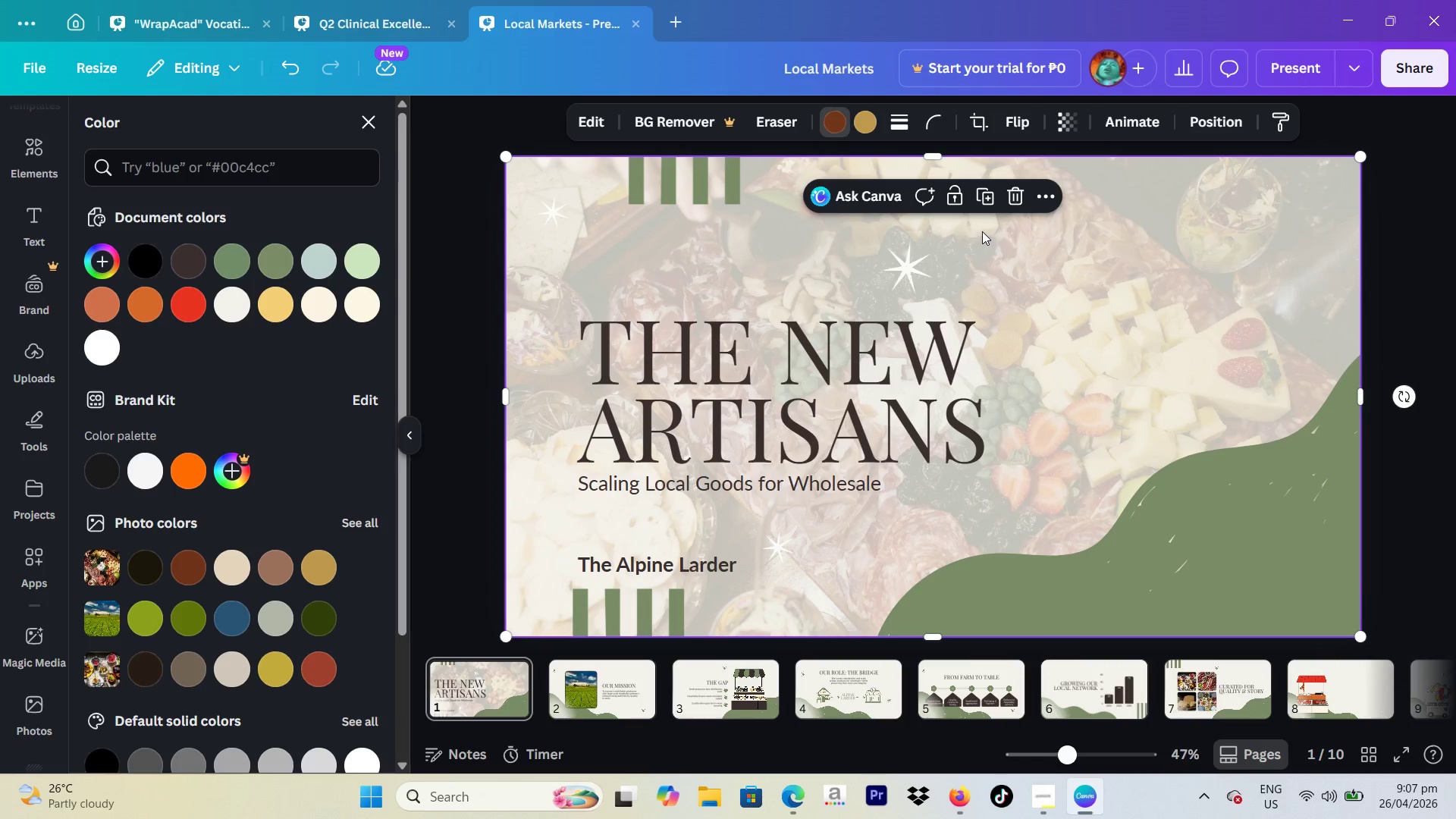 
double_click([982, 231])
 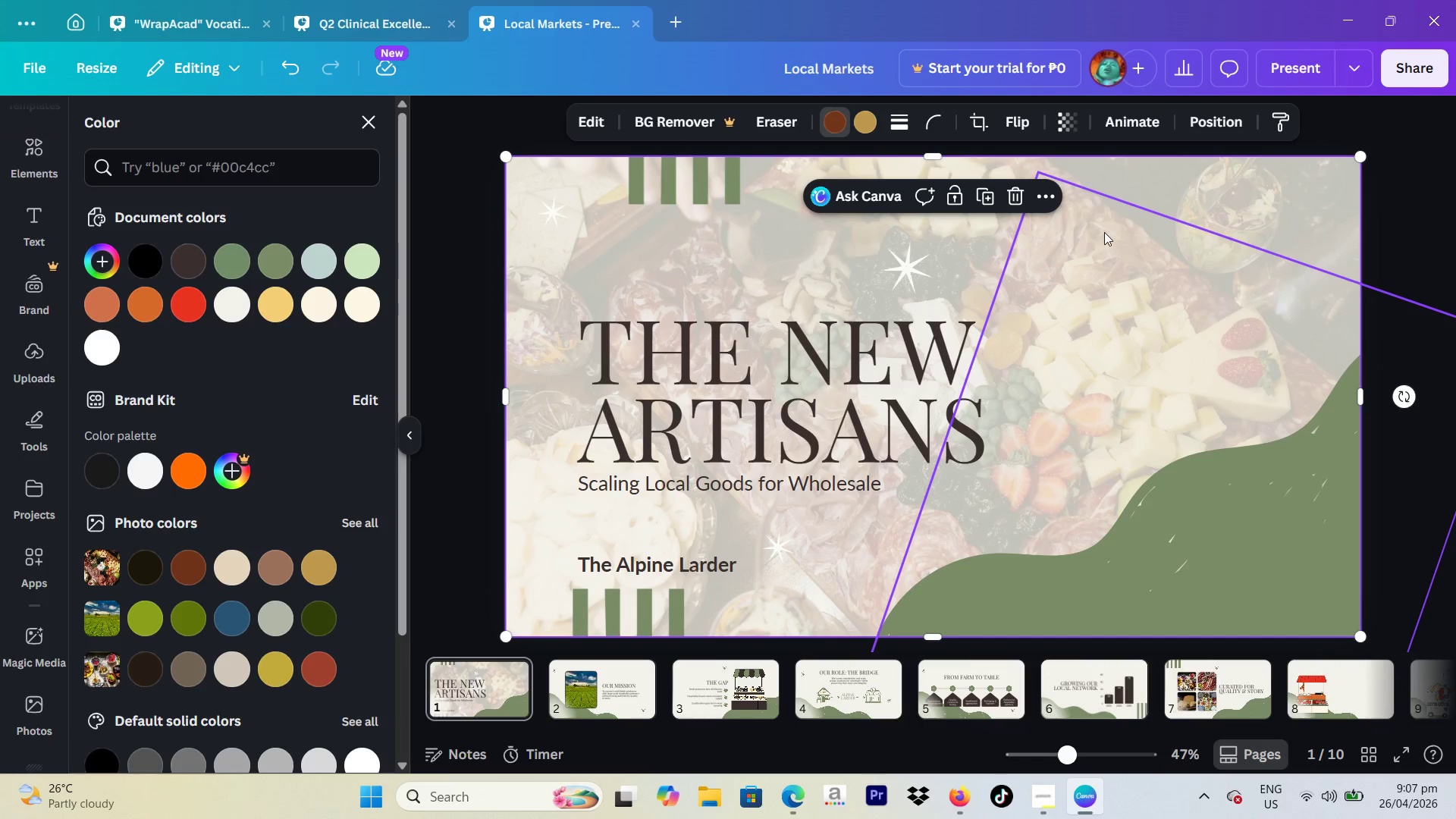 
left_click_drag(start_coordinate=[1105, 233], to_coordinate=[1109, 269])
 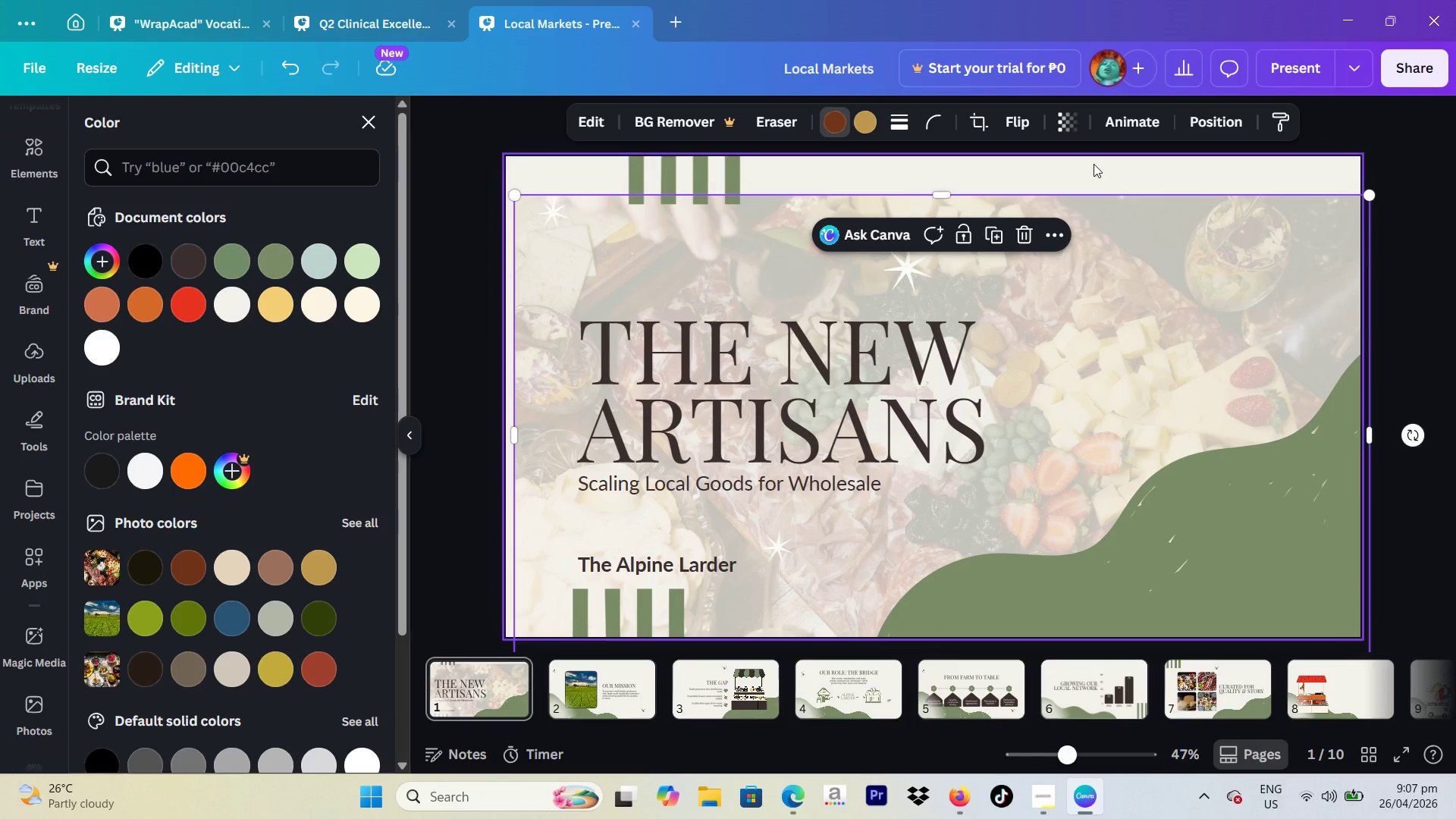 
left_click([1095, 164])
 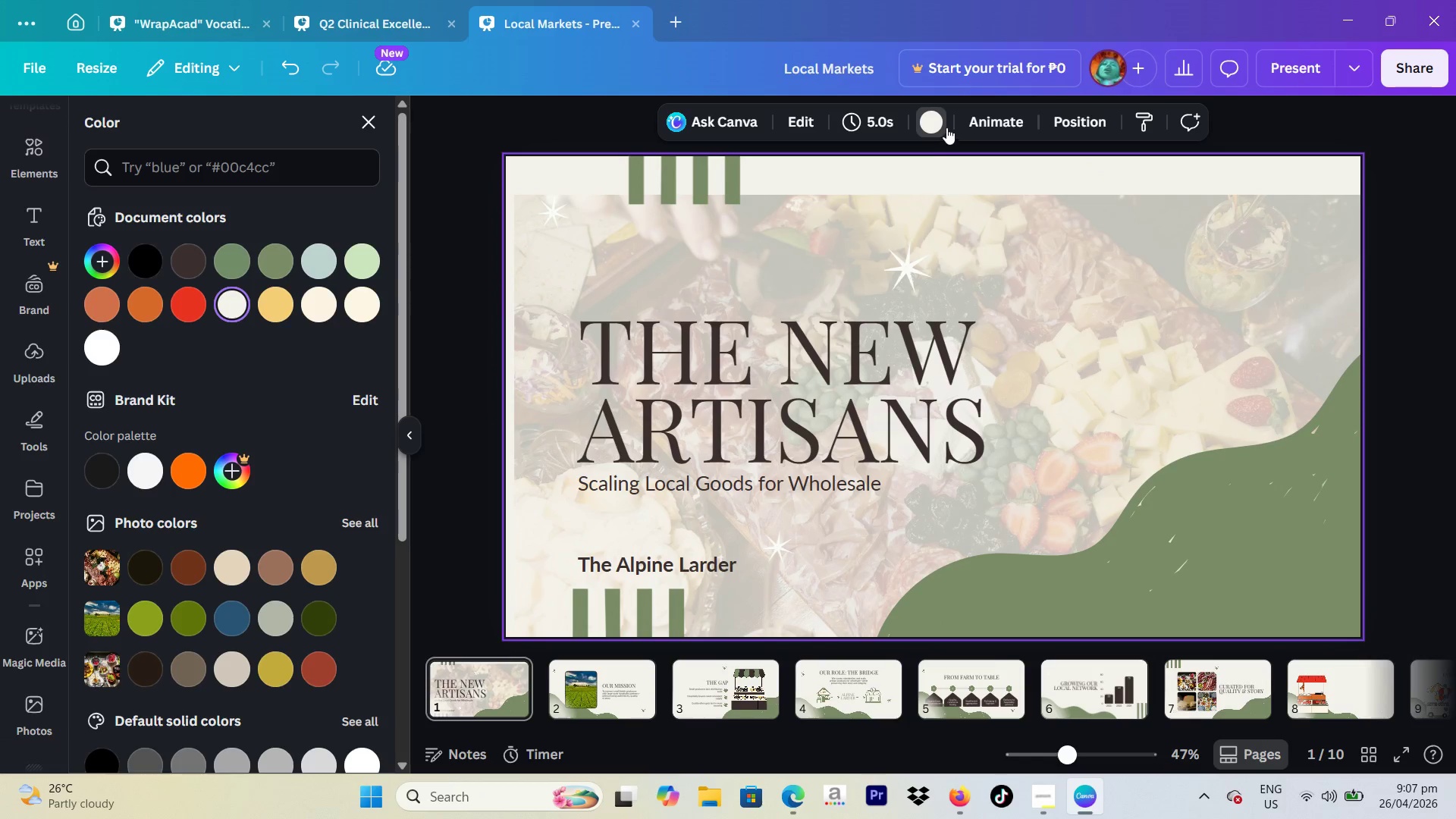 
left_click([944, 127])
 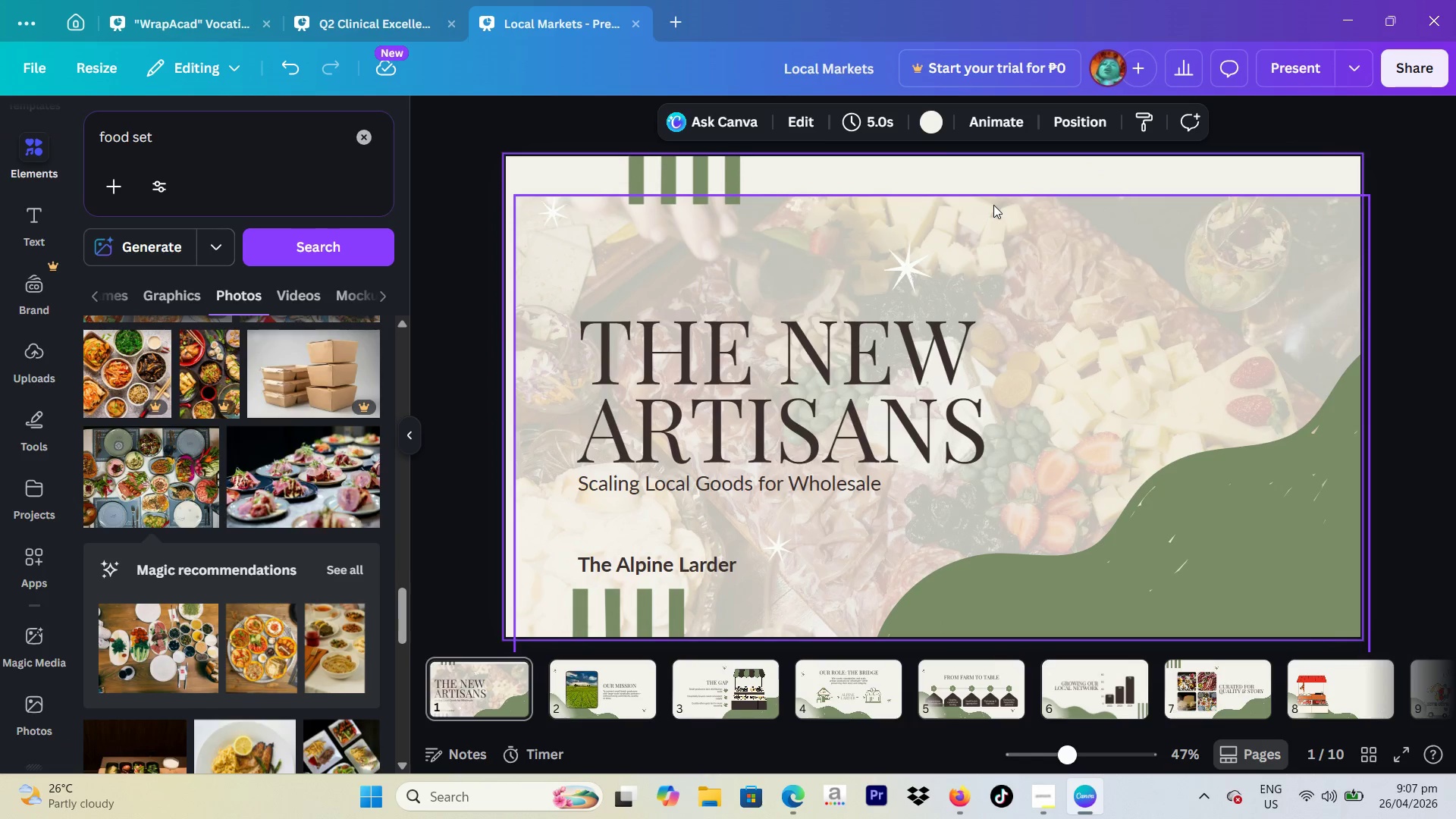 
left_click_drag(start_coordinate=[994, 205], to_coordinate=[987, 169])
 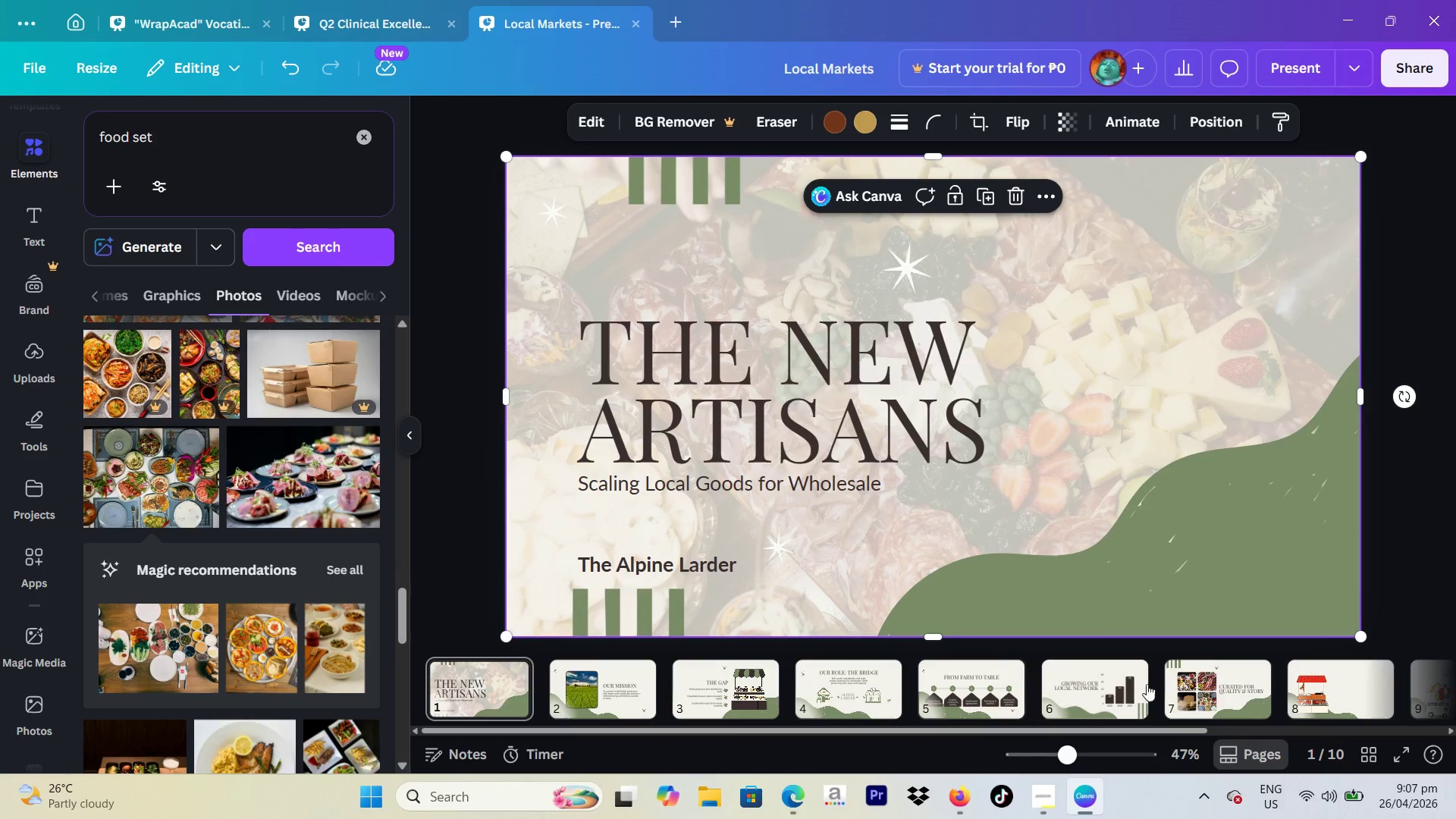 
scroll: coordinate [1148, 686], scroll_direction: down, amount: 2.0
 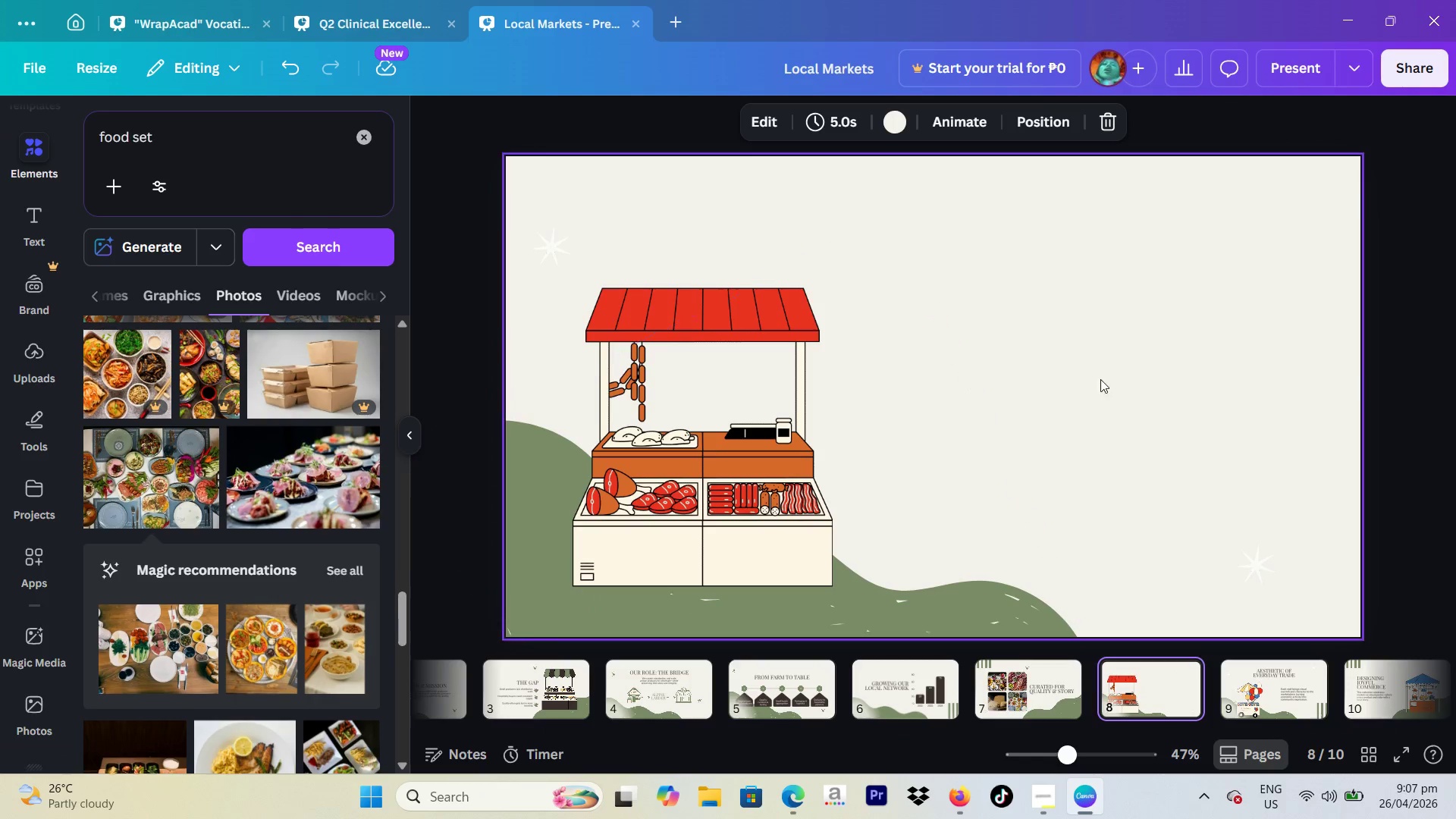 
left_click([1257, 554])
 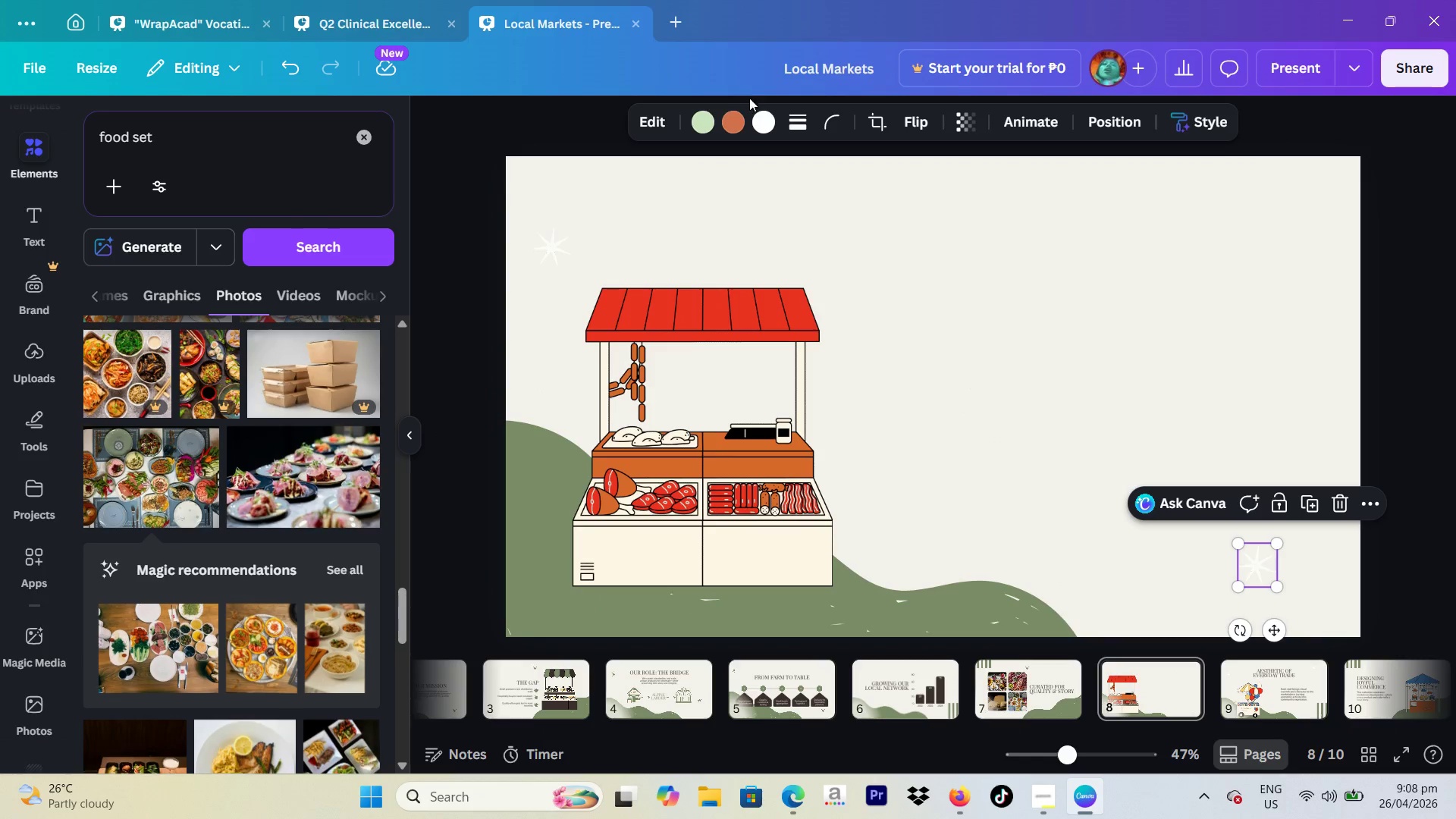 
left_click([757, 109])
 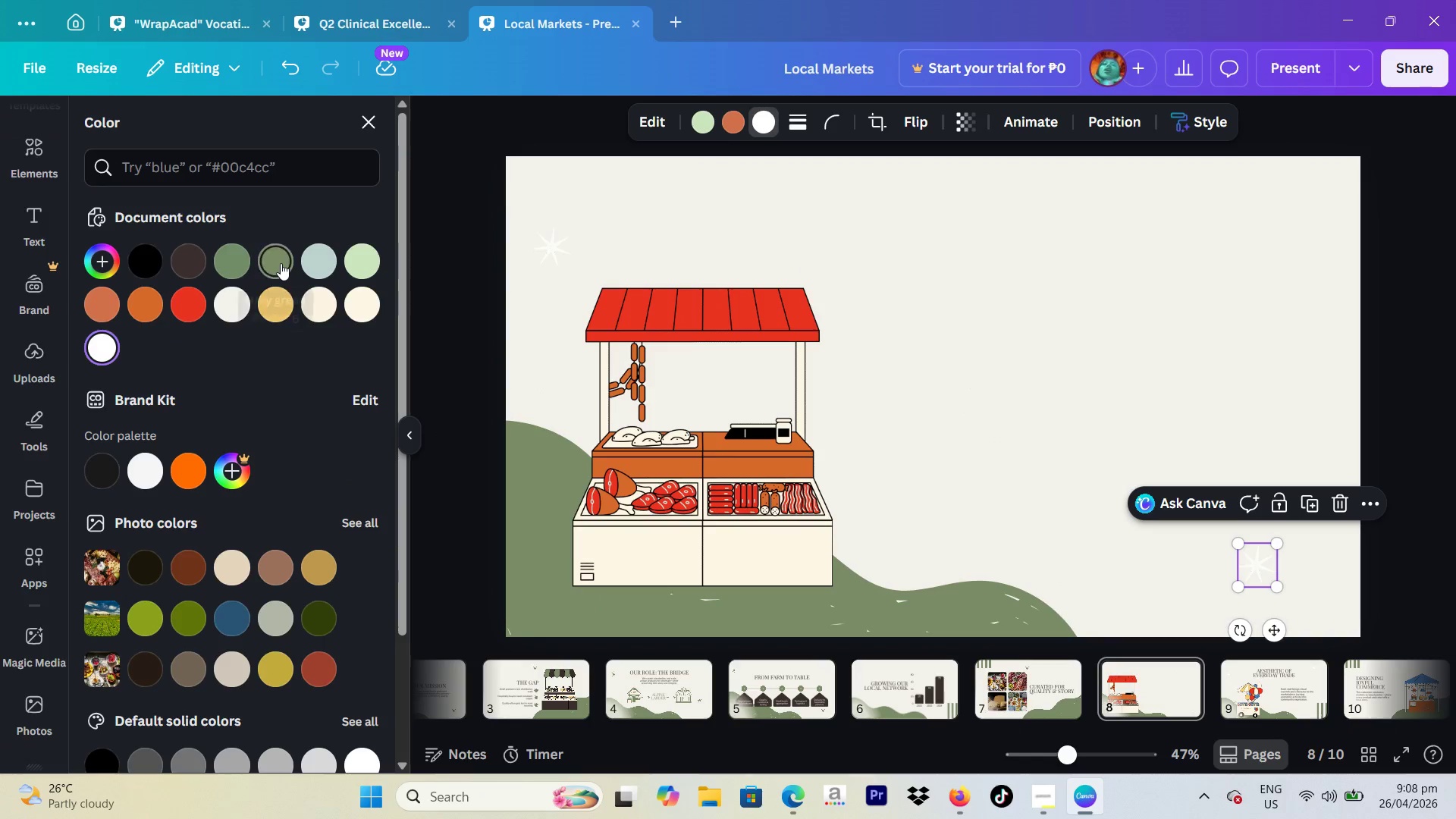 
left_click([279, 262])
 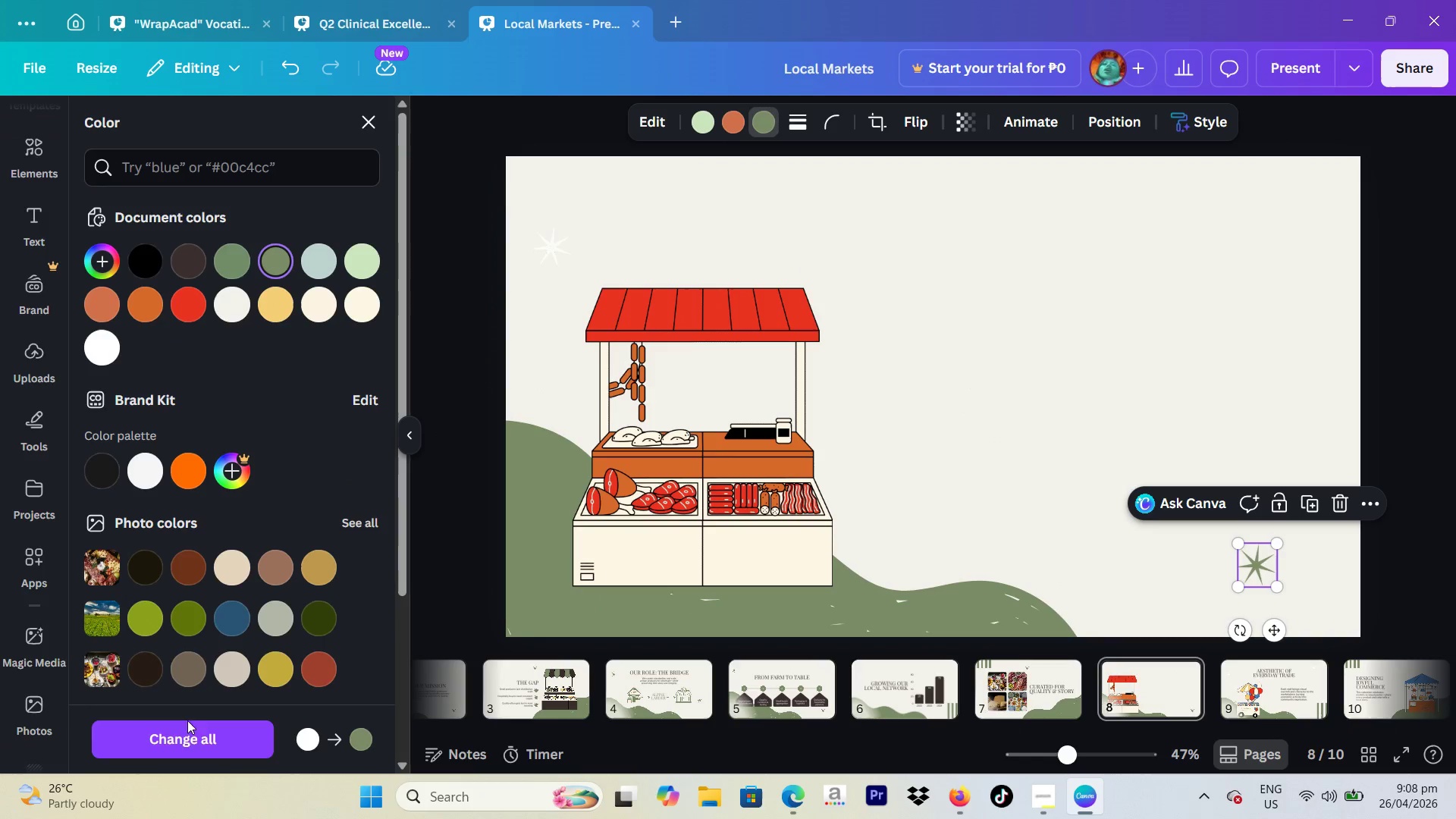 
left_click([189, 733])
 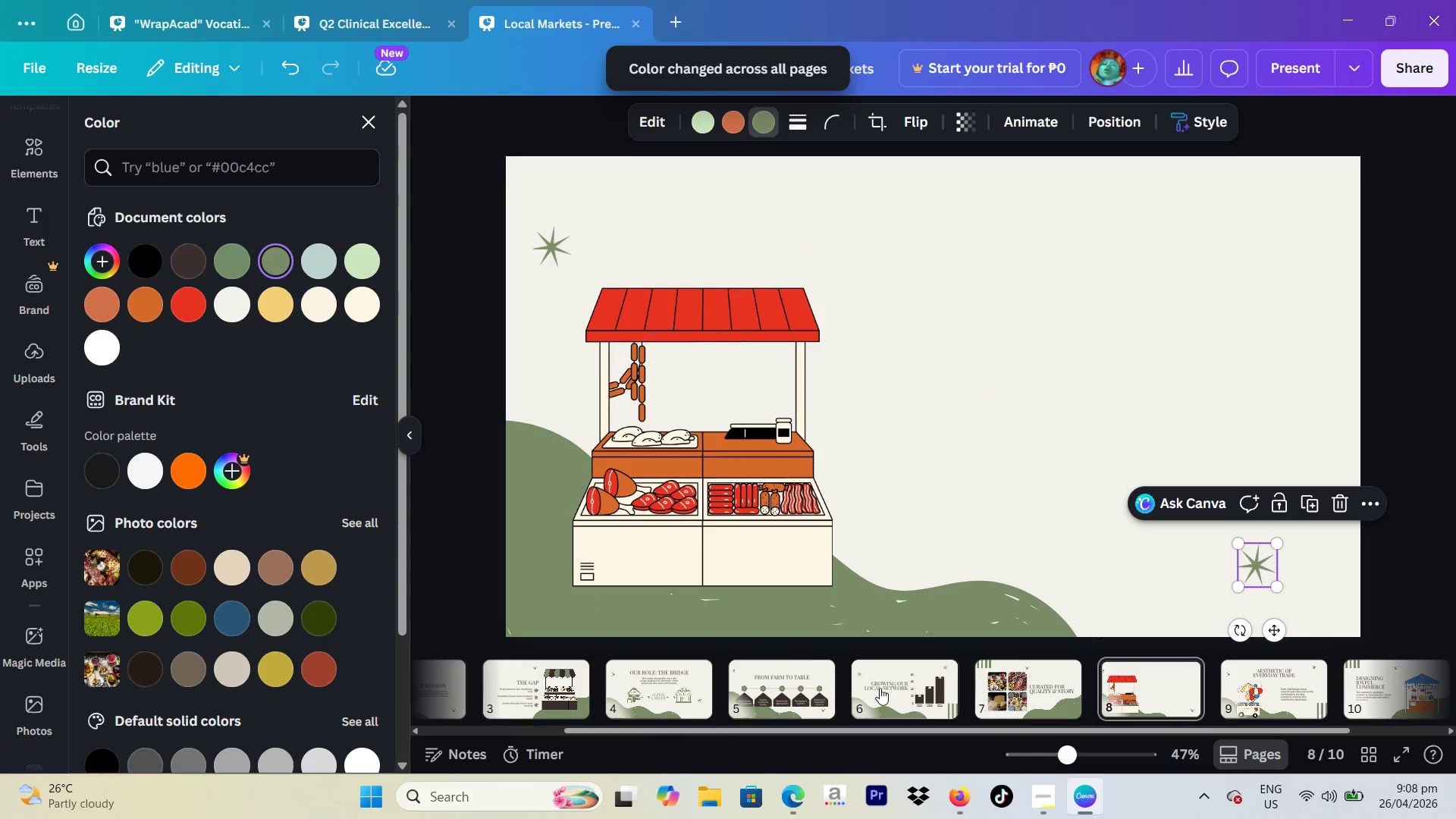 
left_click([889, 692])
 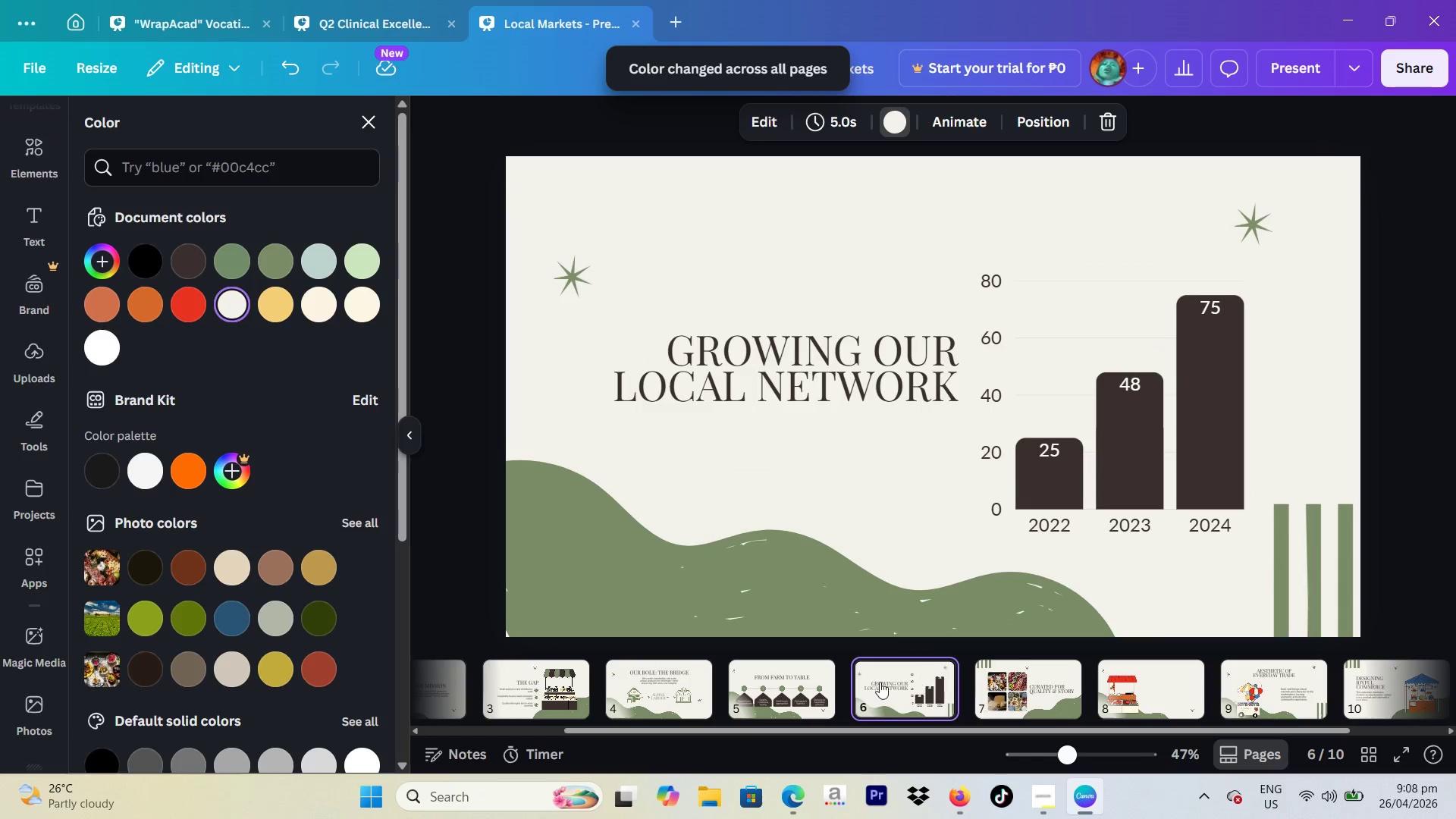 
left_click([1110, 674])
 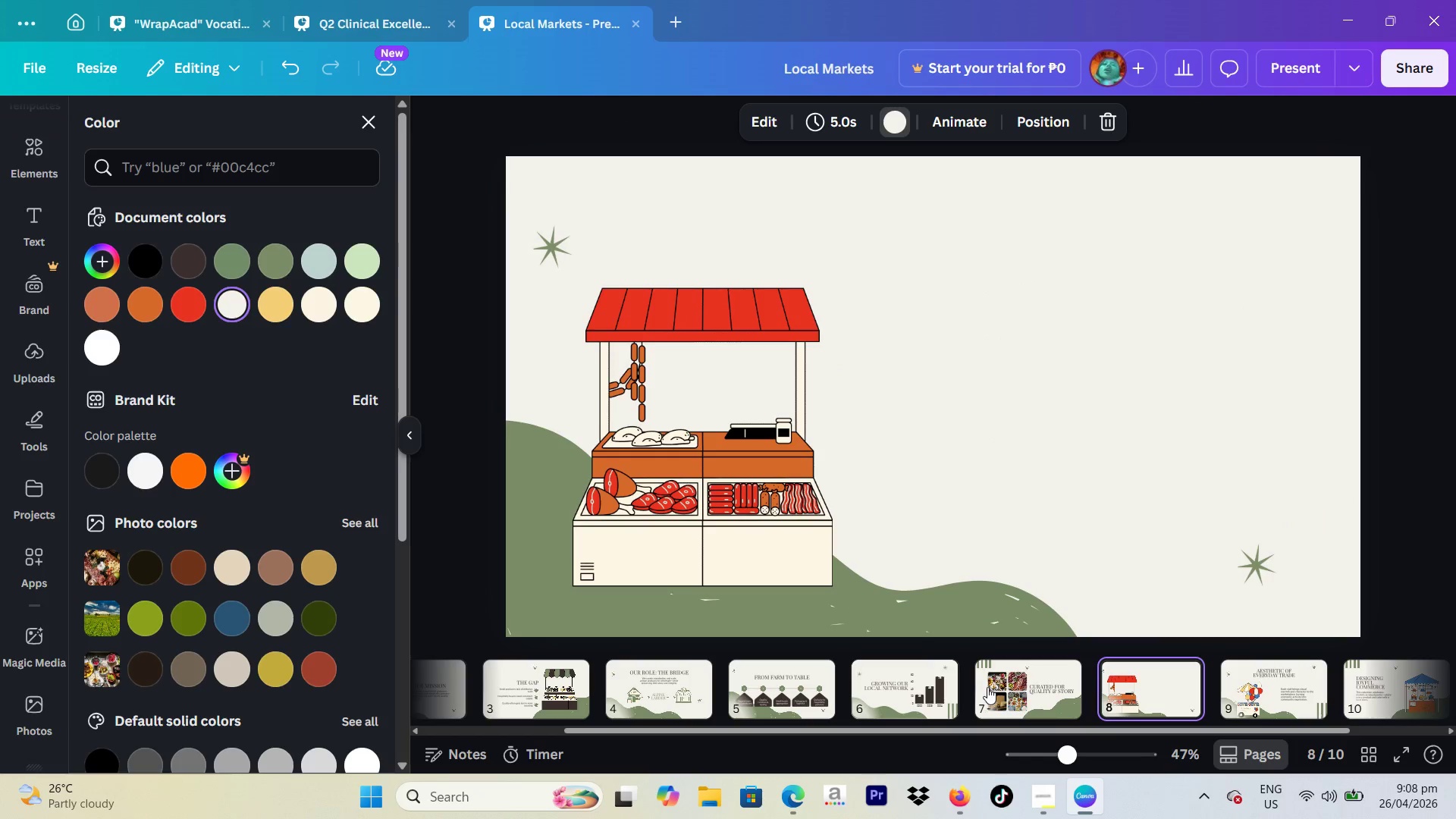 
left_click([987, 687])
 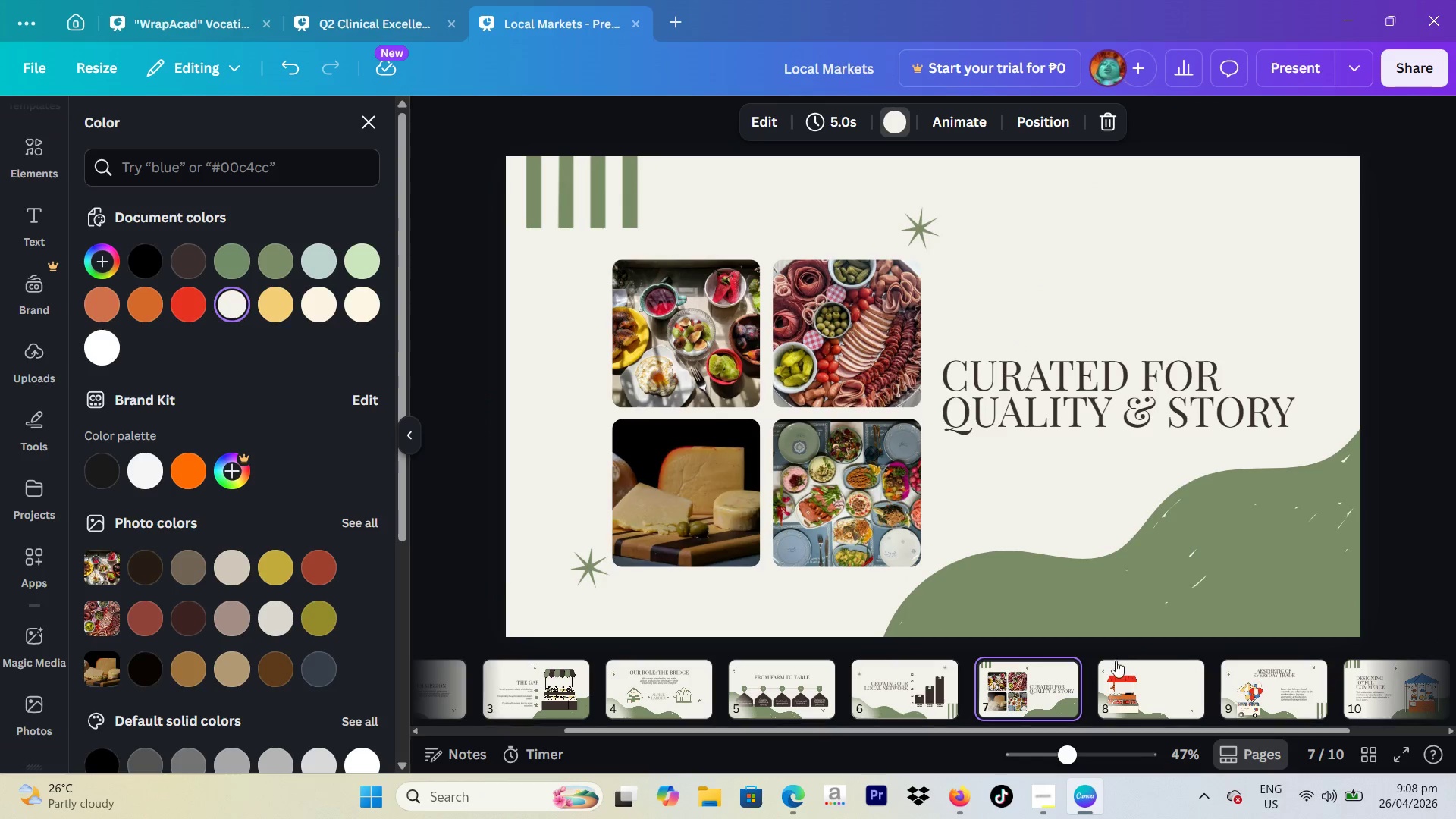 
left_click([1116, 661])
 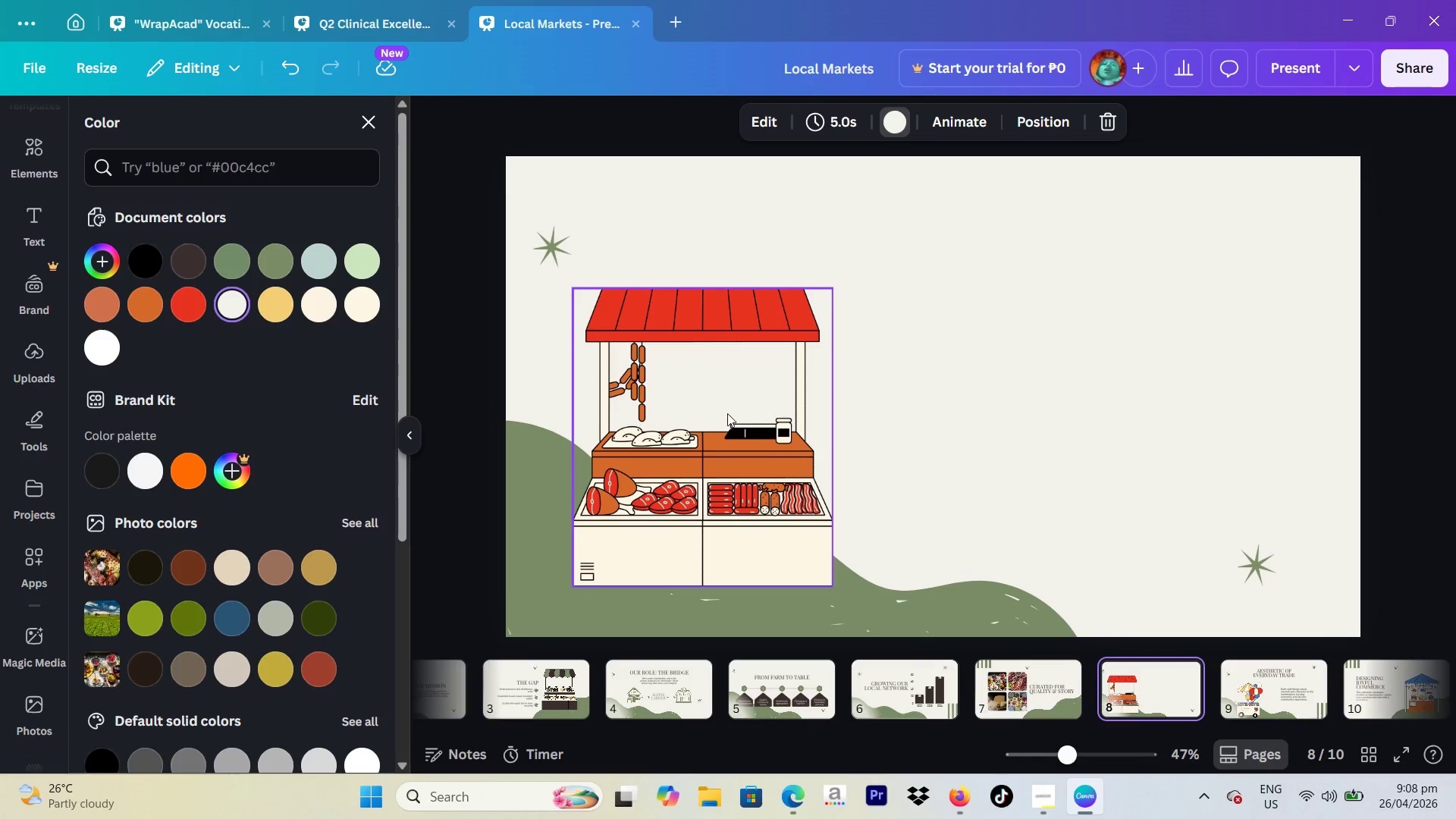 
left_click_drag(start_coordinate=[727, 413], to_coordinate=[1149, 391])
 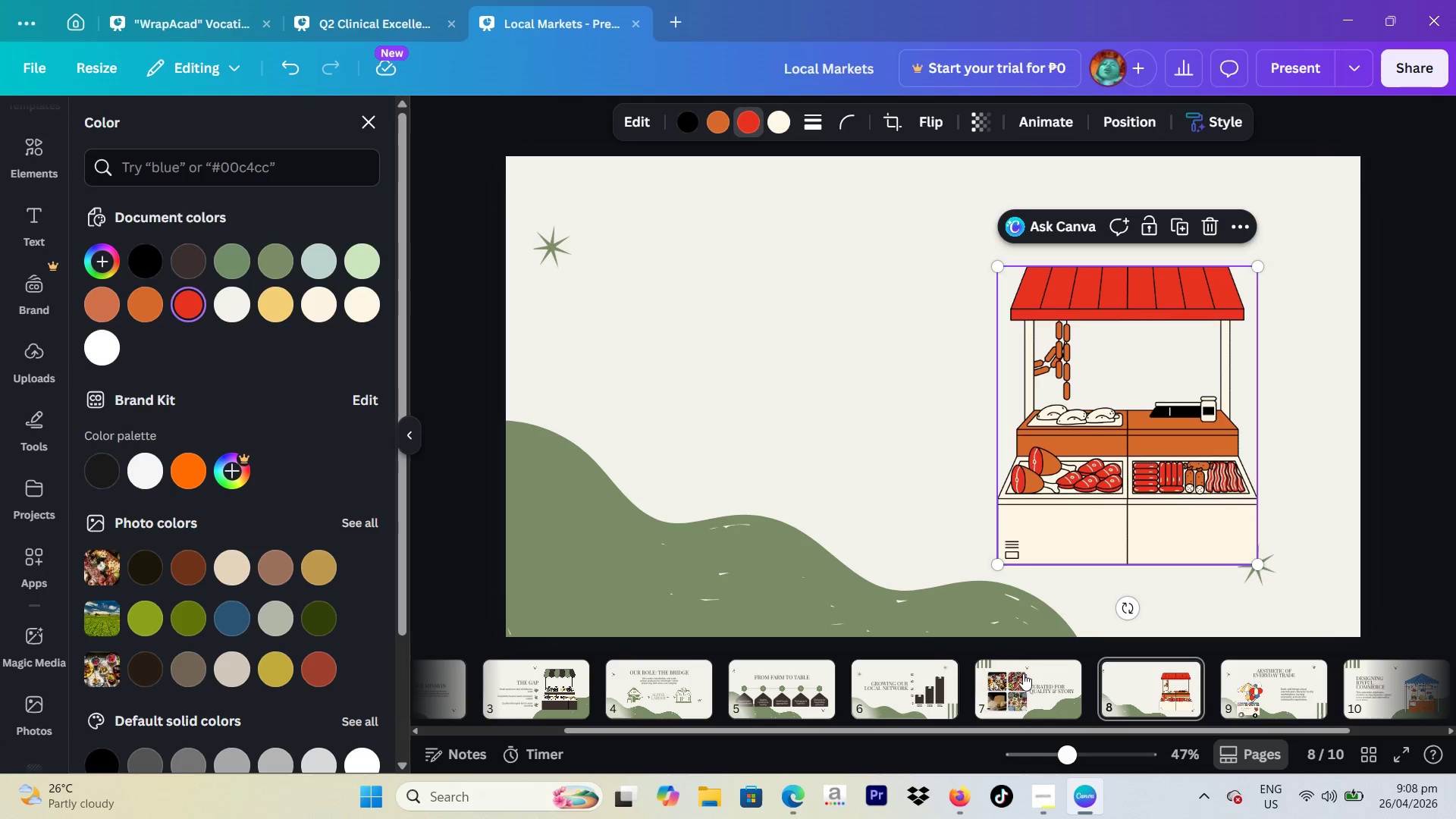 
wait(6.03)
 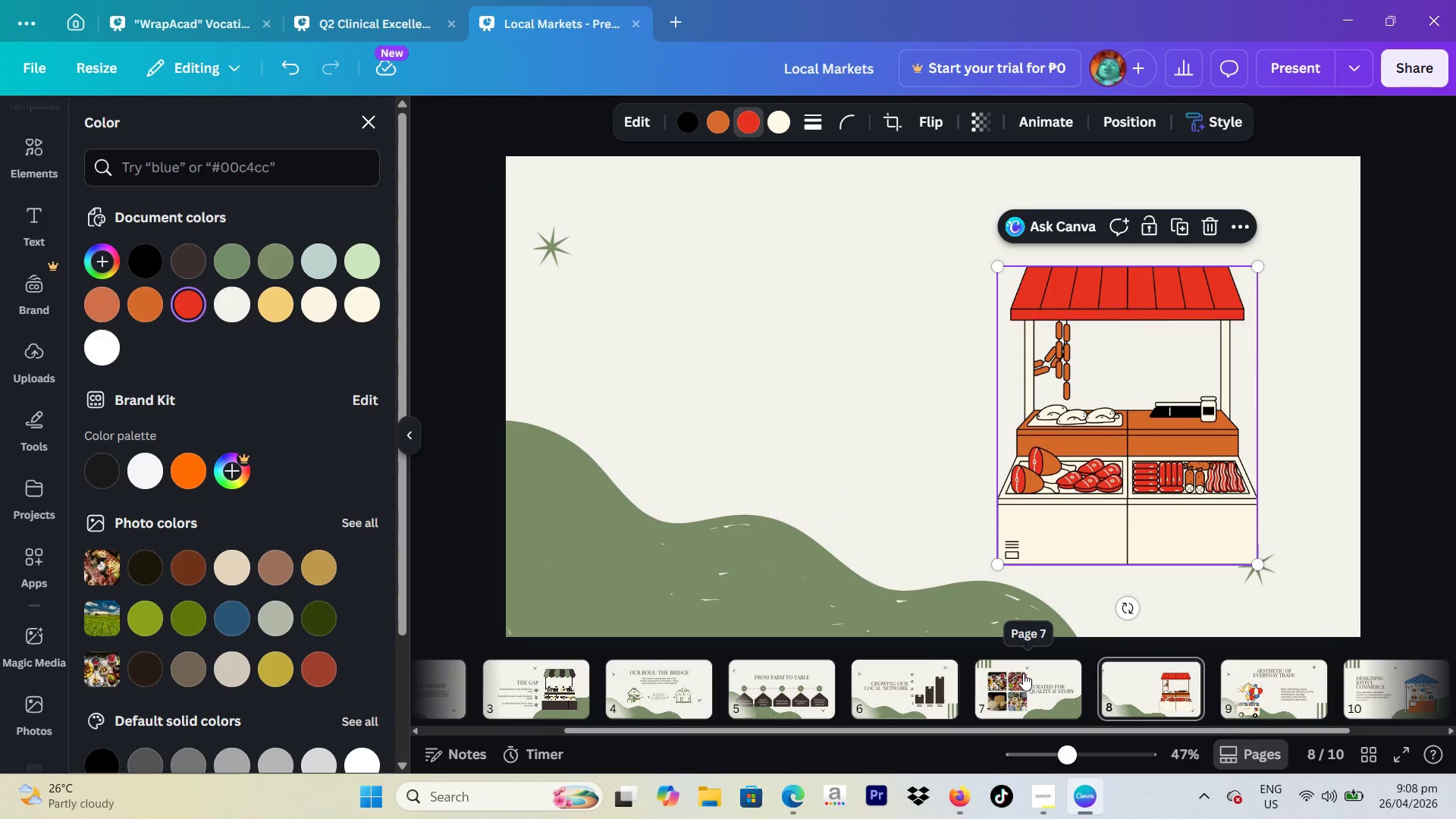 
scroll: coordinate [937, 684], scroll_direction: up, amount: 3.0
 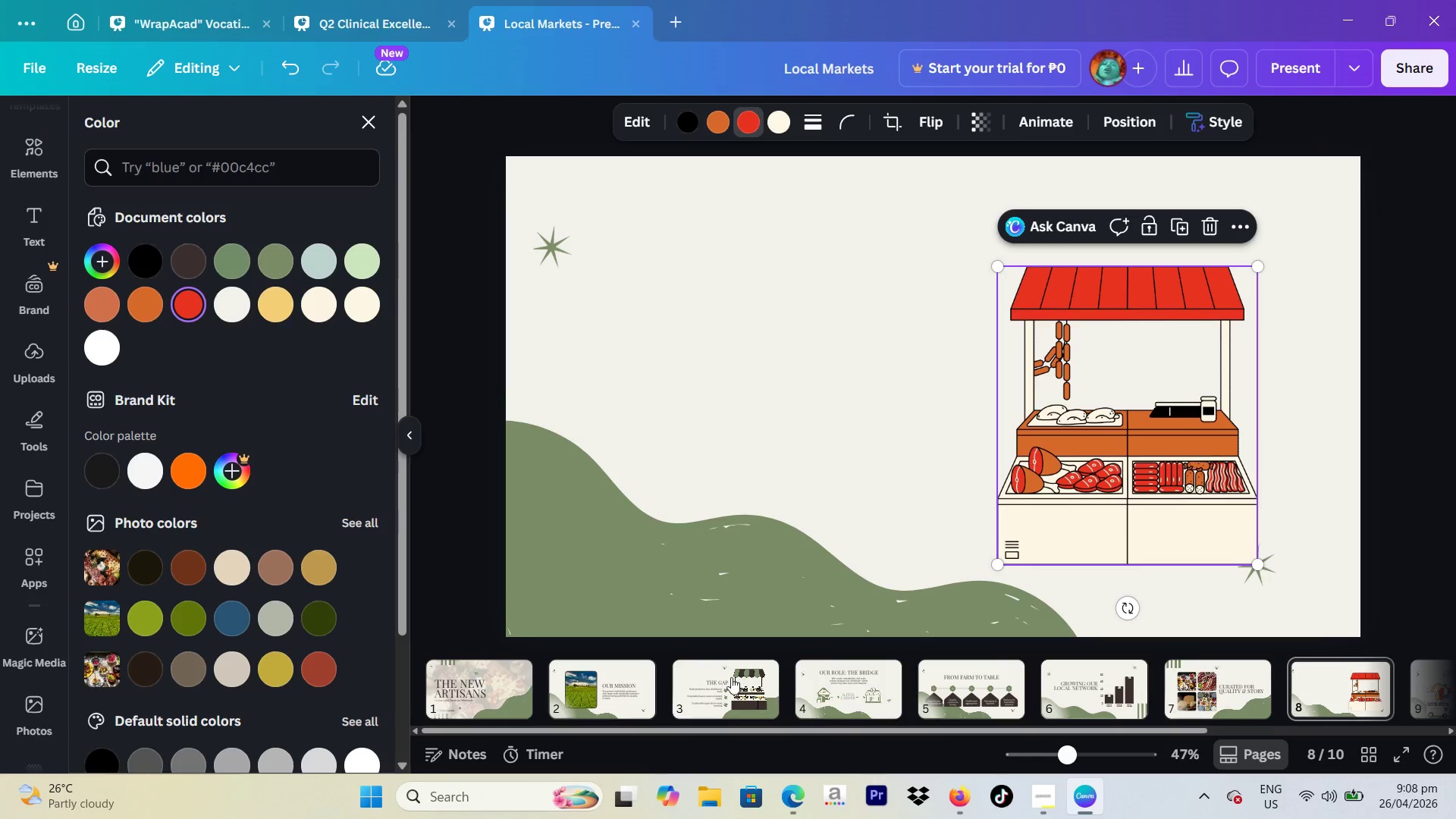 
left_click([731, 677])
 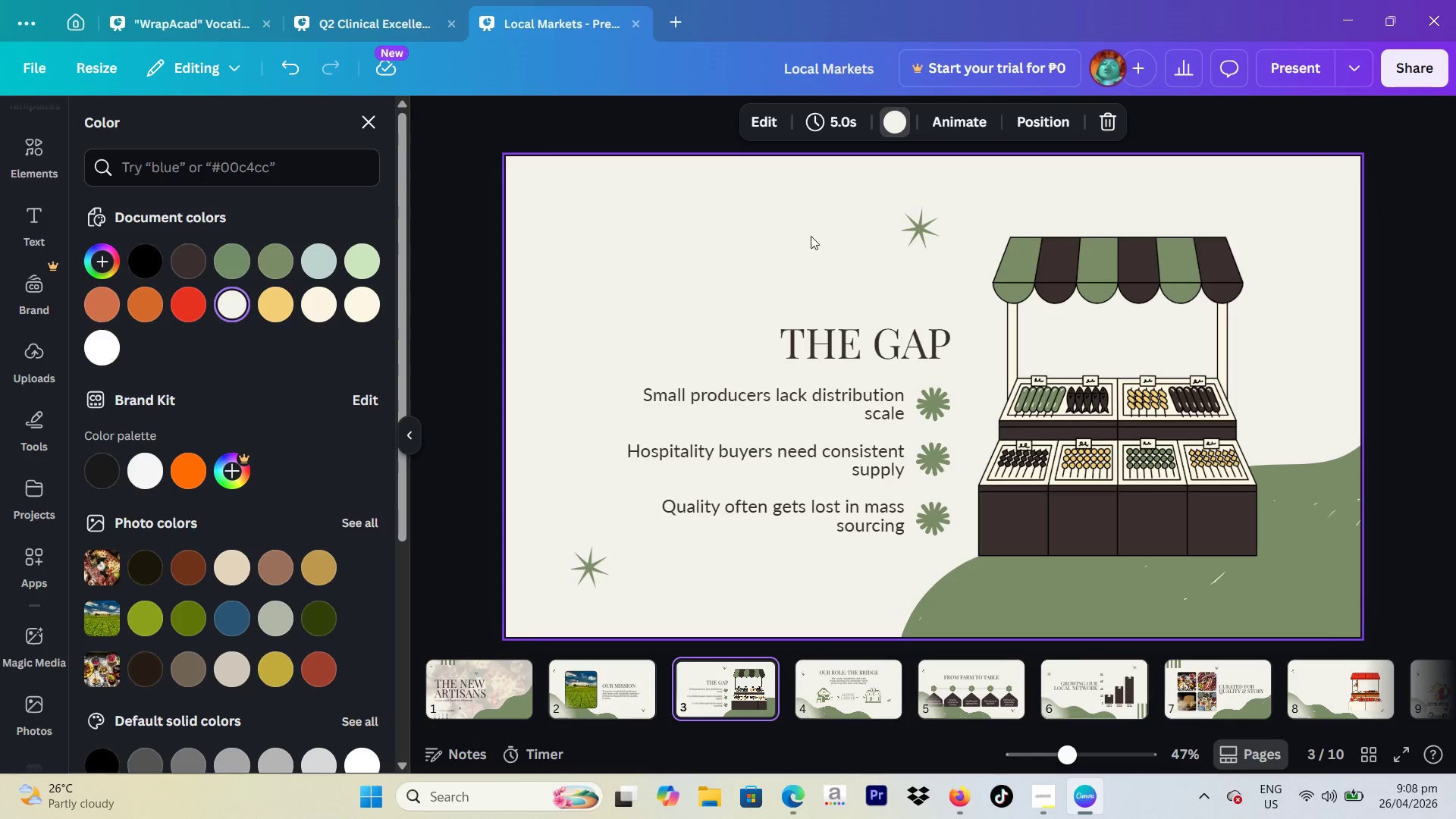 
left_click_drag(start_coordinate=[752, 278], to_coordinate=[924, 510])
 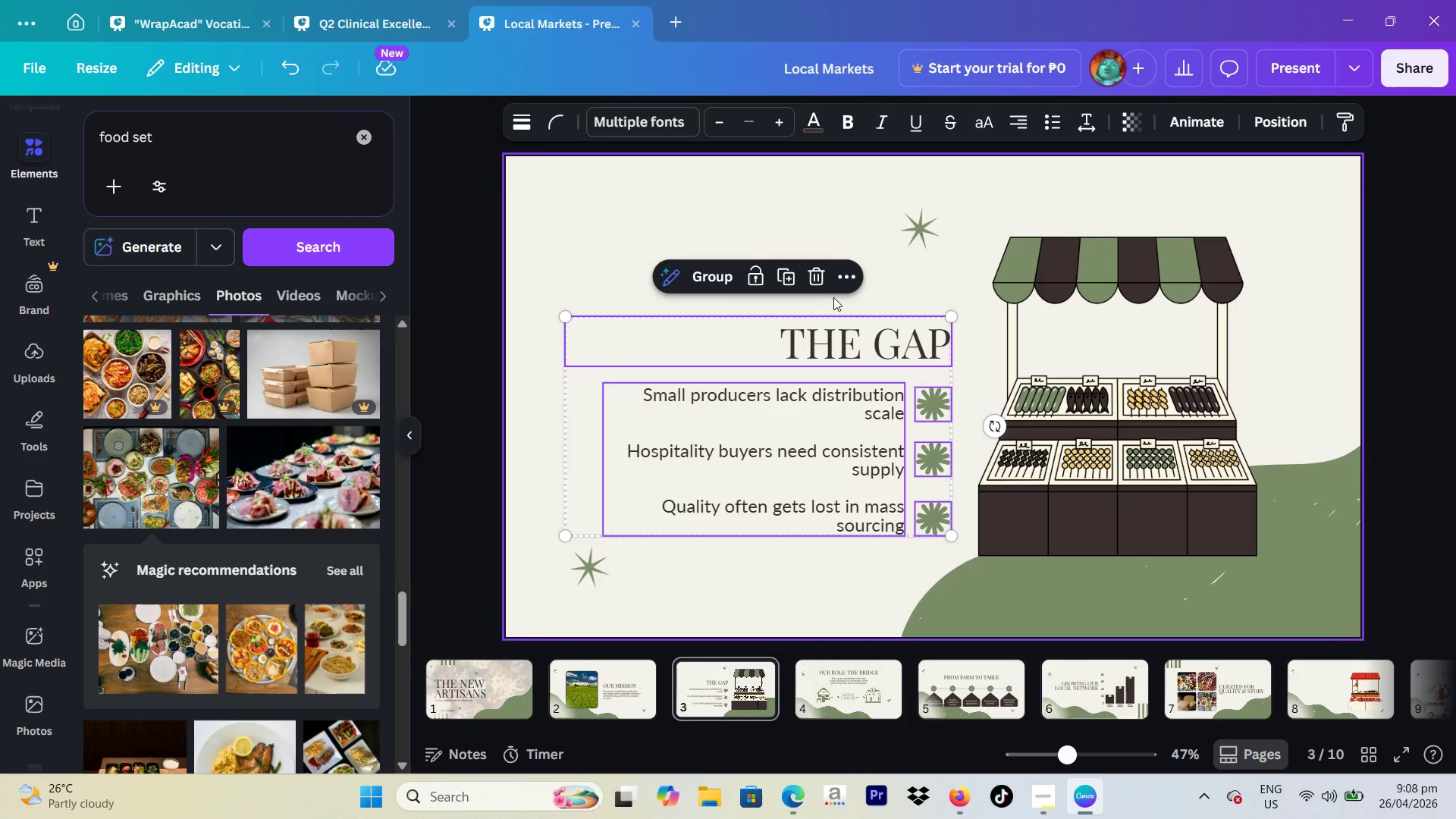 
left_click([786, 276])
 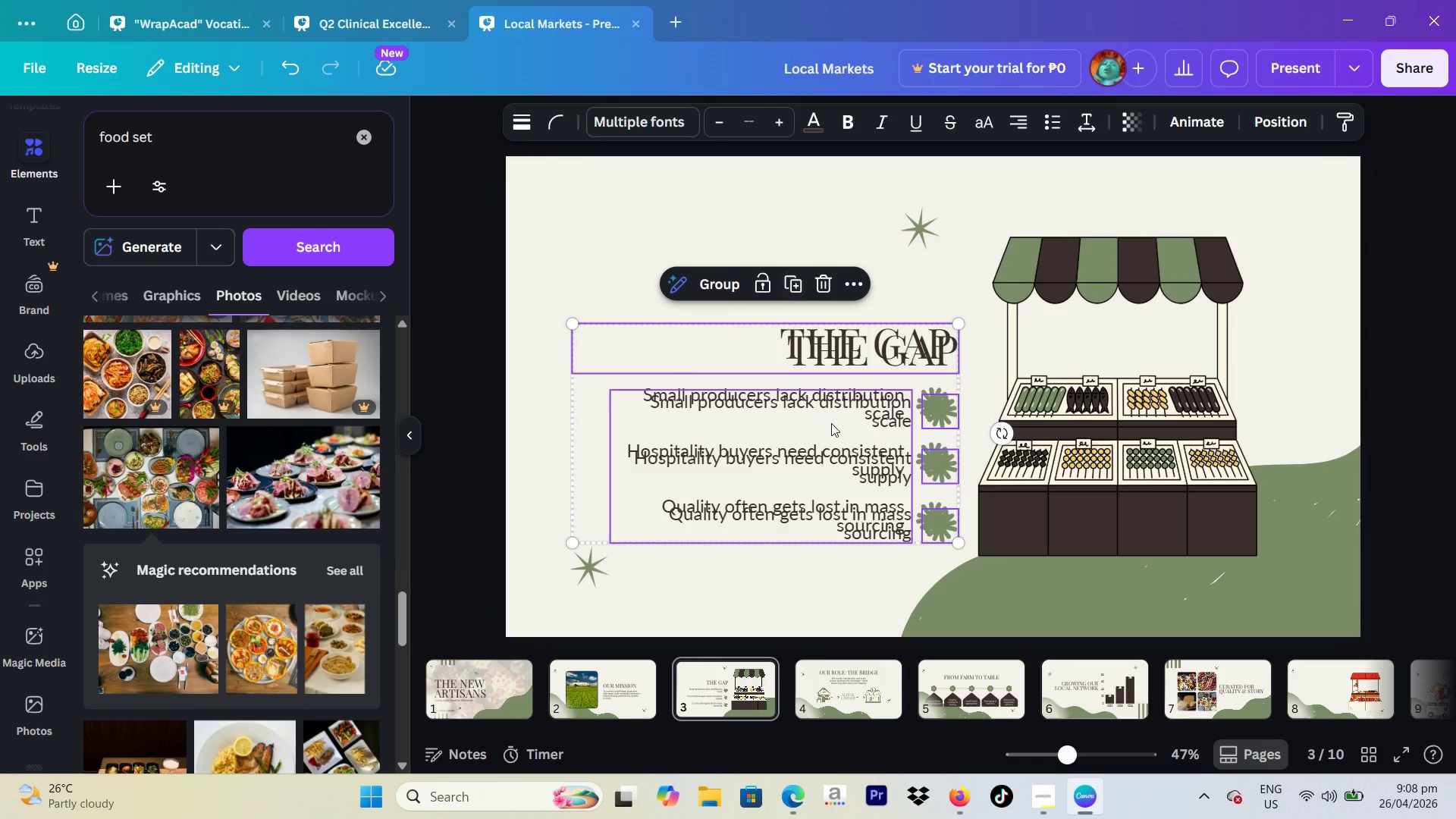 
left_click_drag(start_coordinate=[831, 423], to_coordinate=[1300, 679])
 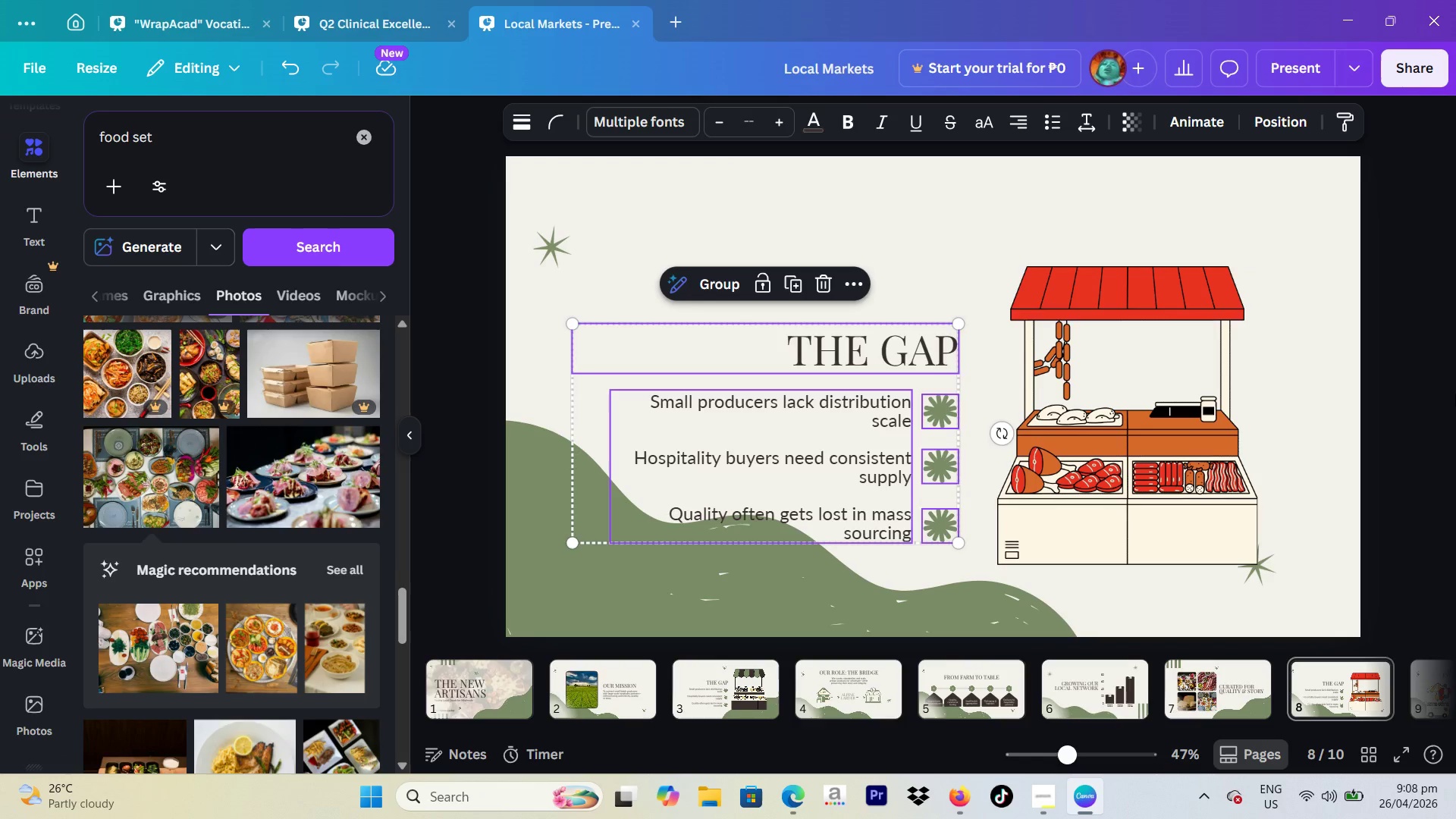 
left_click([1455, 394])
 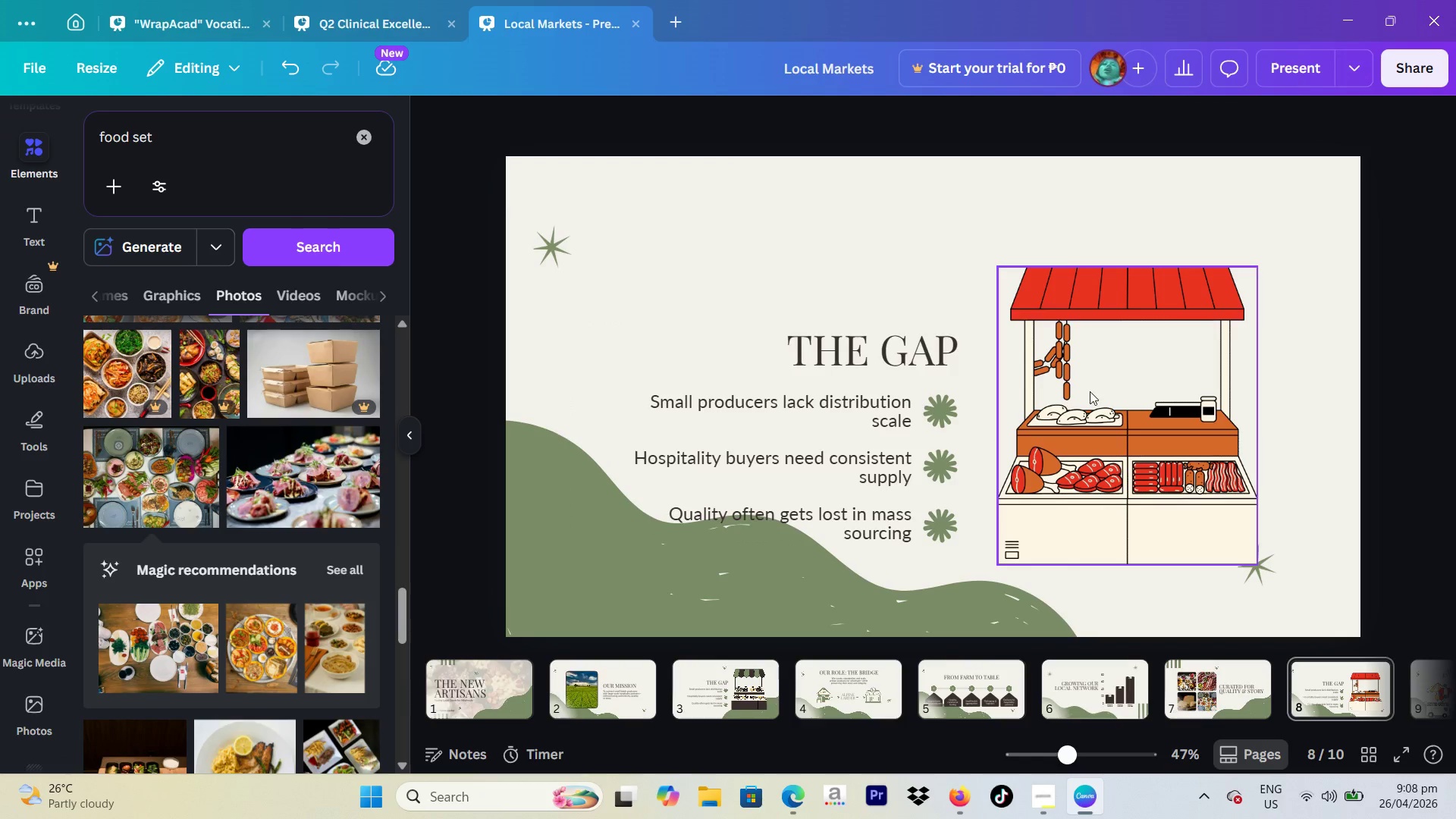 
left_click([1090, 391])
 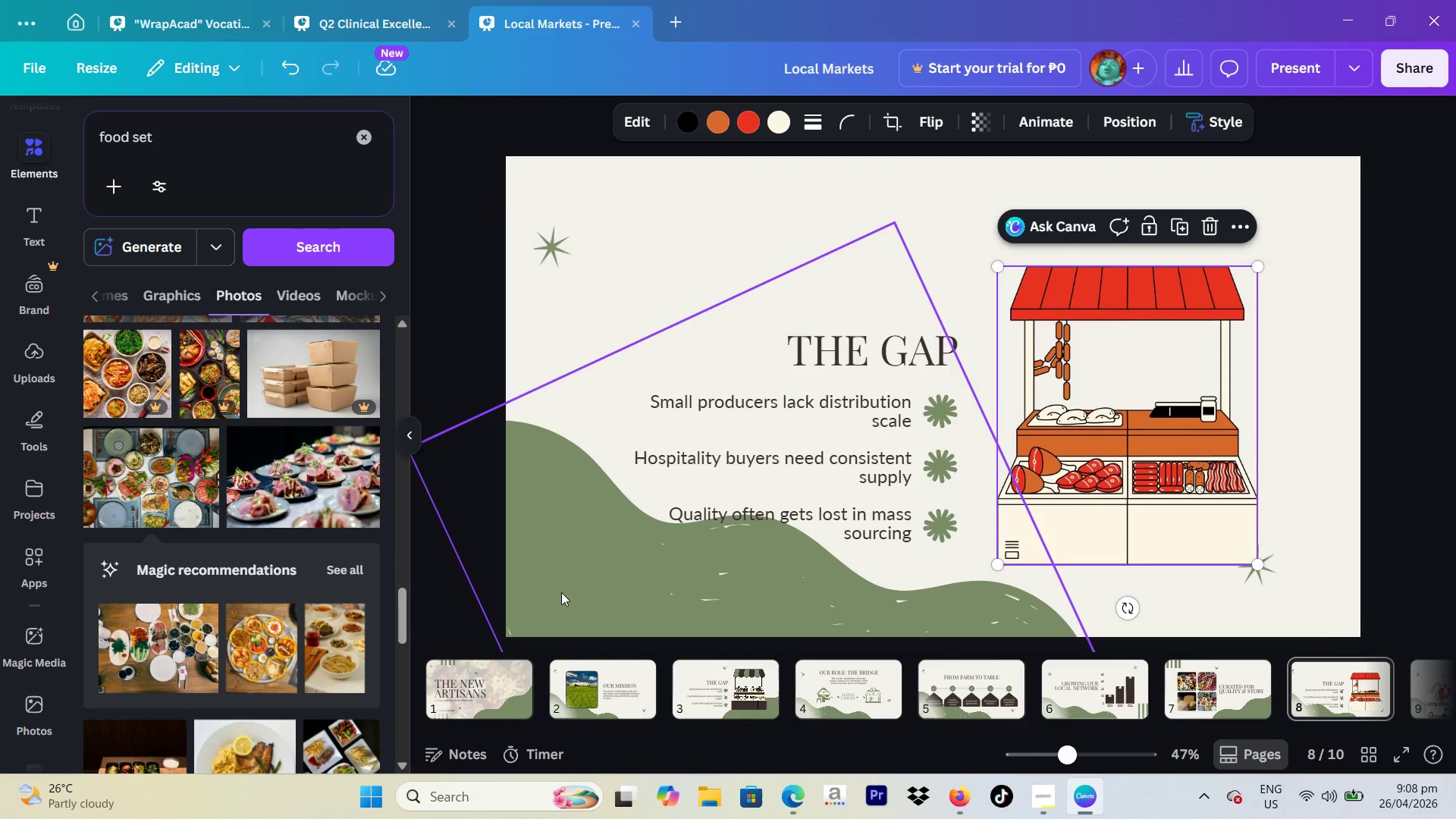 
left_click_drag(start_coordinate=[561, 592], to_coordinate=[558, 626])
 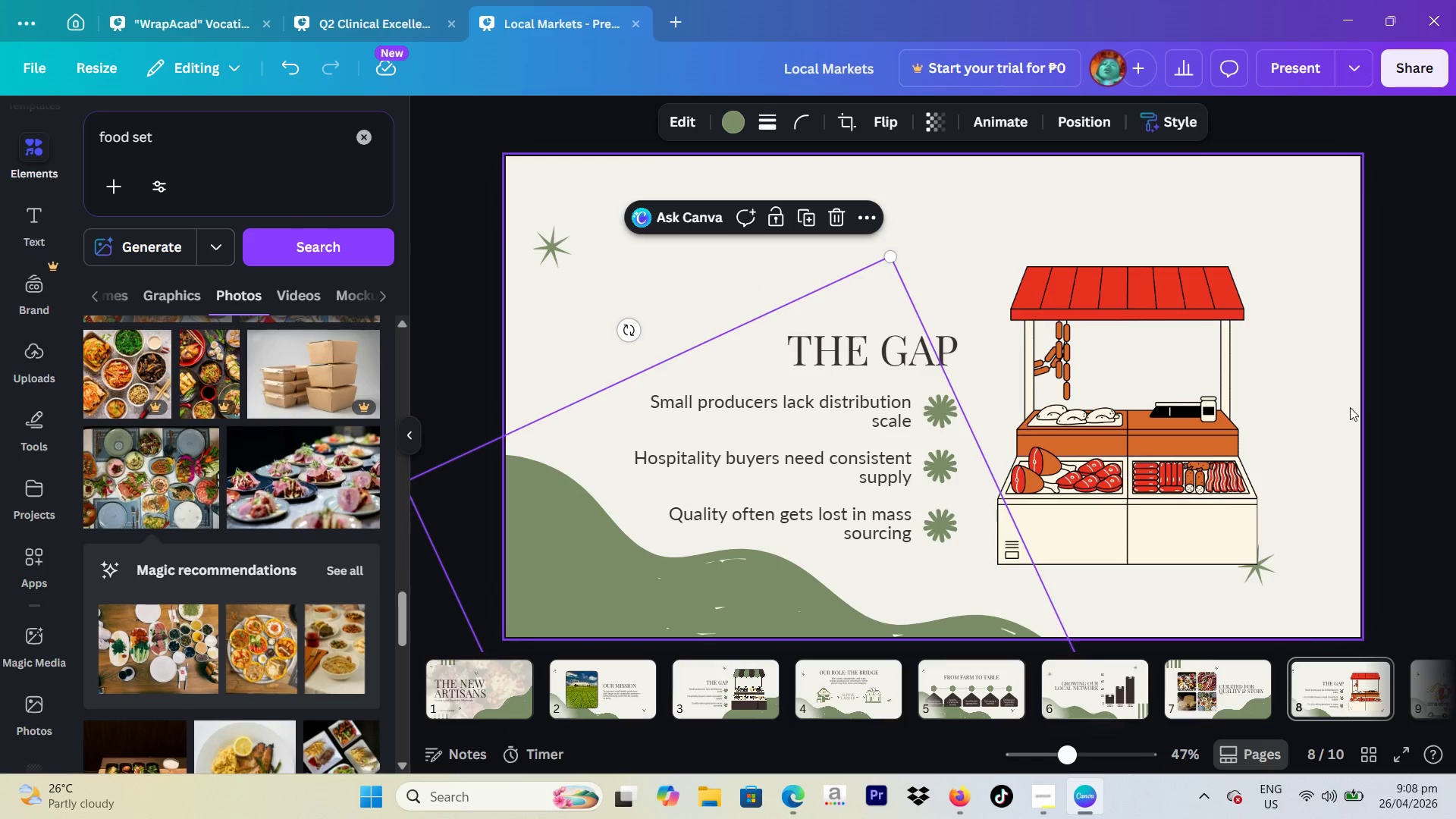 
left_click([1354, 406])
 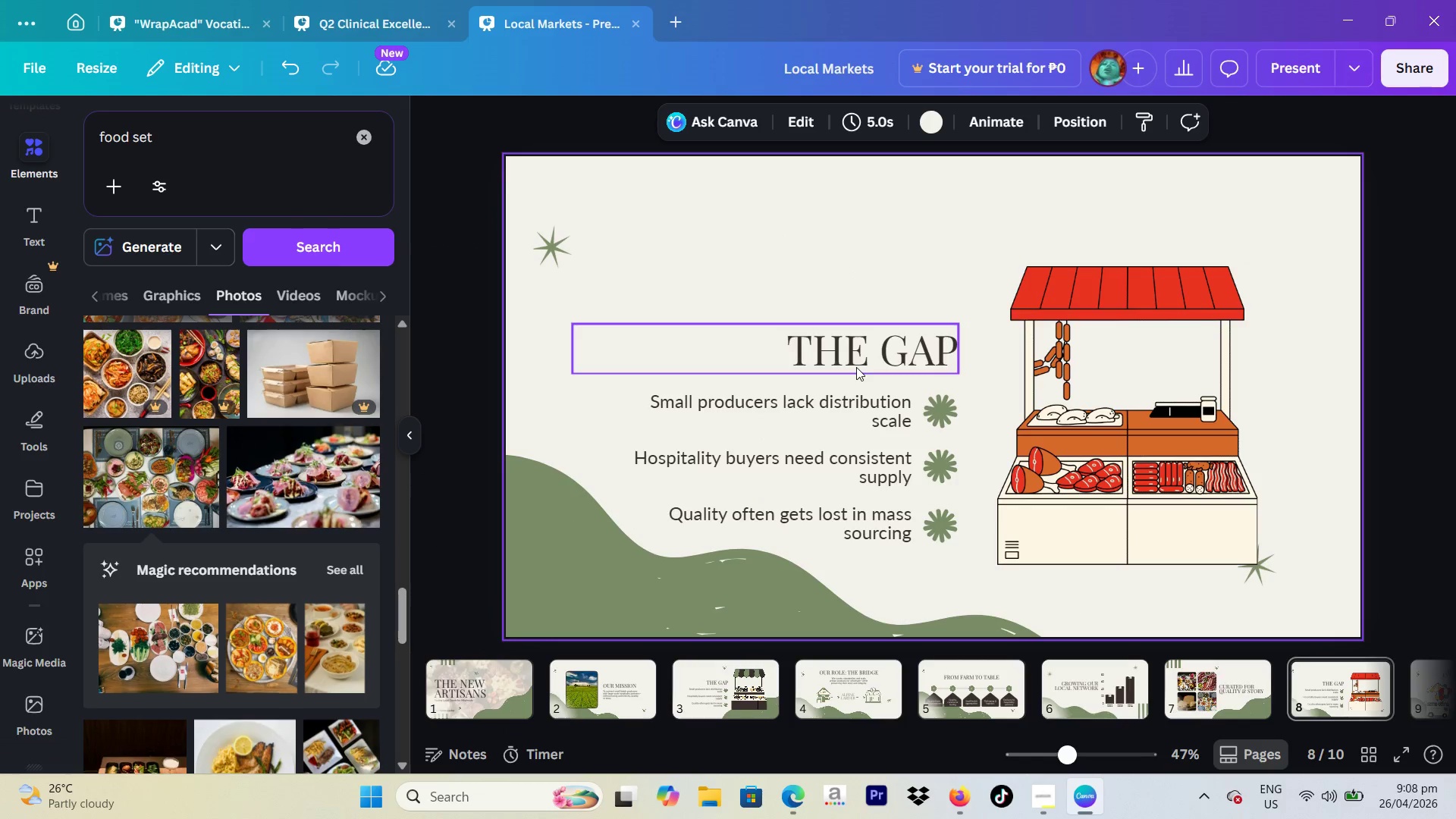 
left_click([856, 367])
 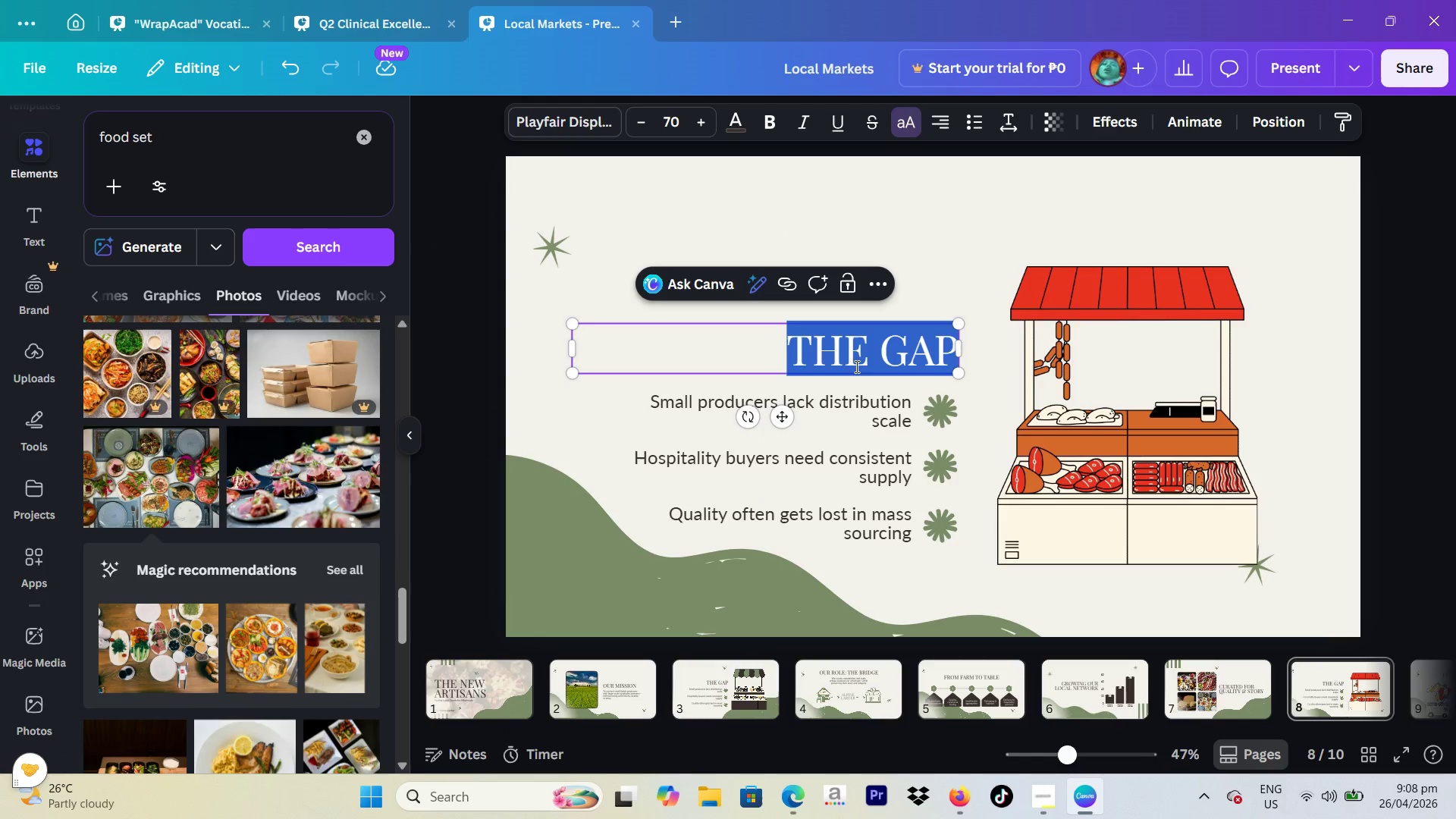 
wait(9.94)
 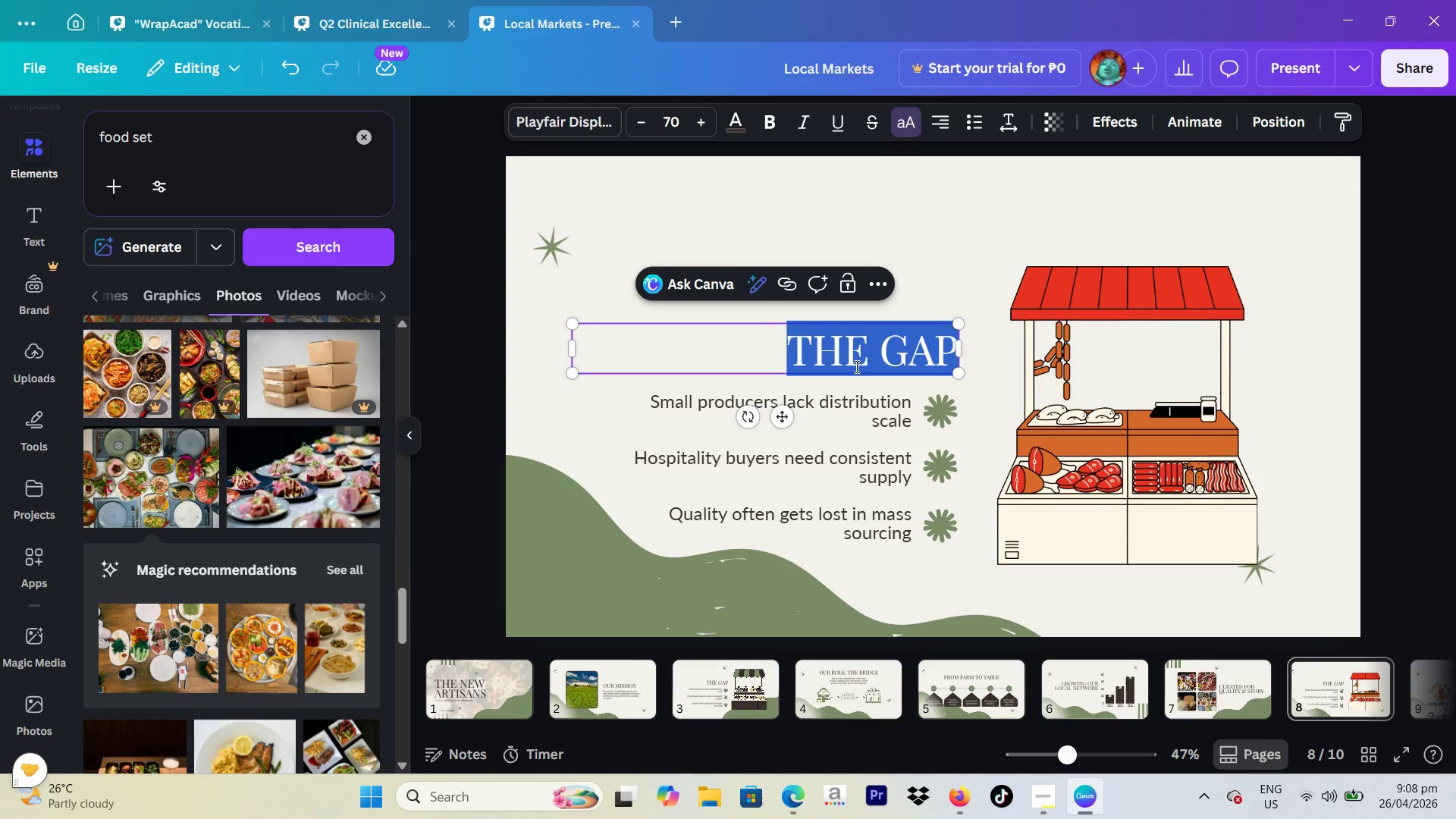 
type(for our partners)
 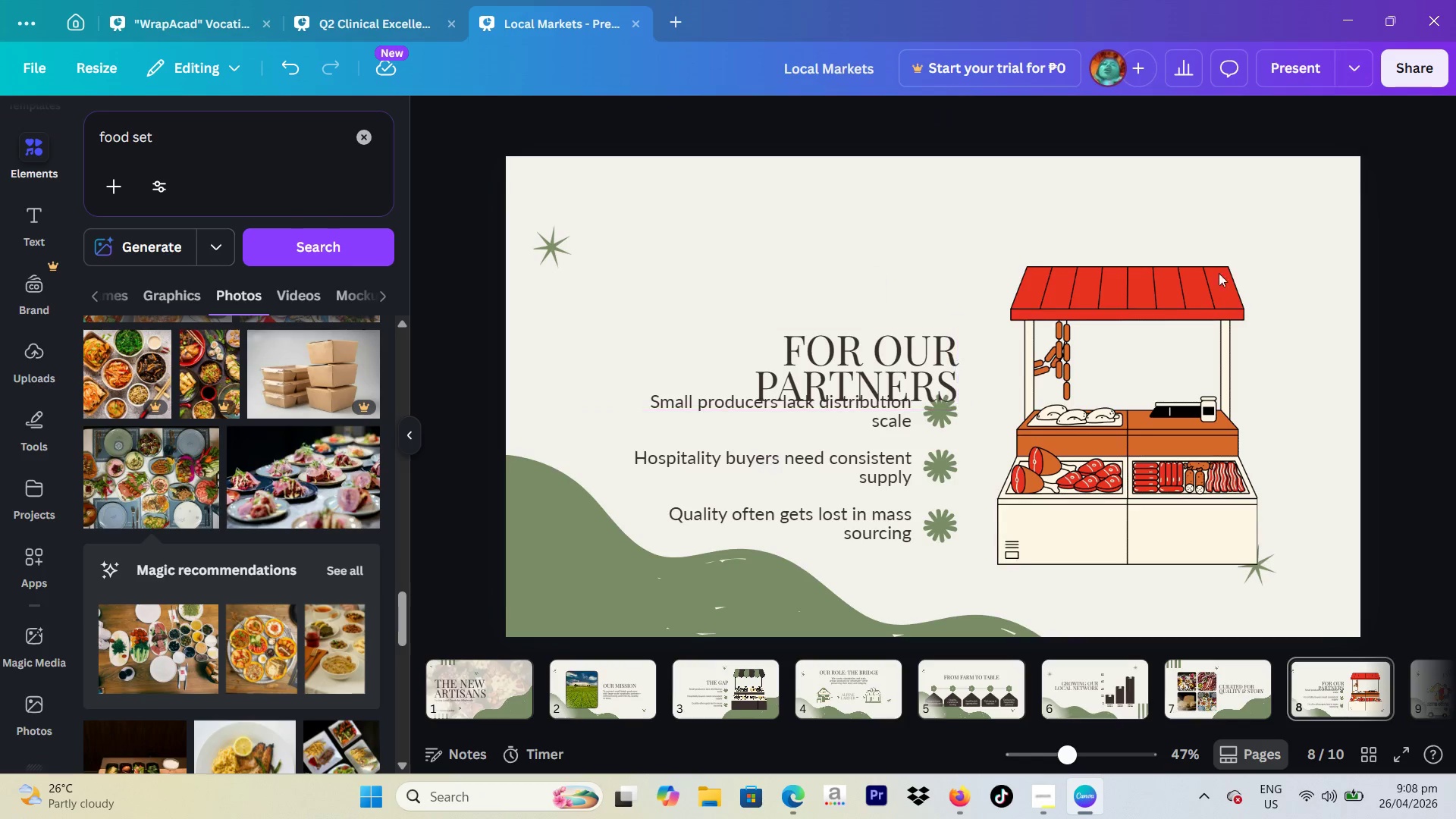 
left_click_drag(start_coordinate=[895, 369], to_coordinate=[893, 337])
 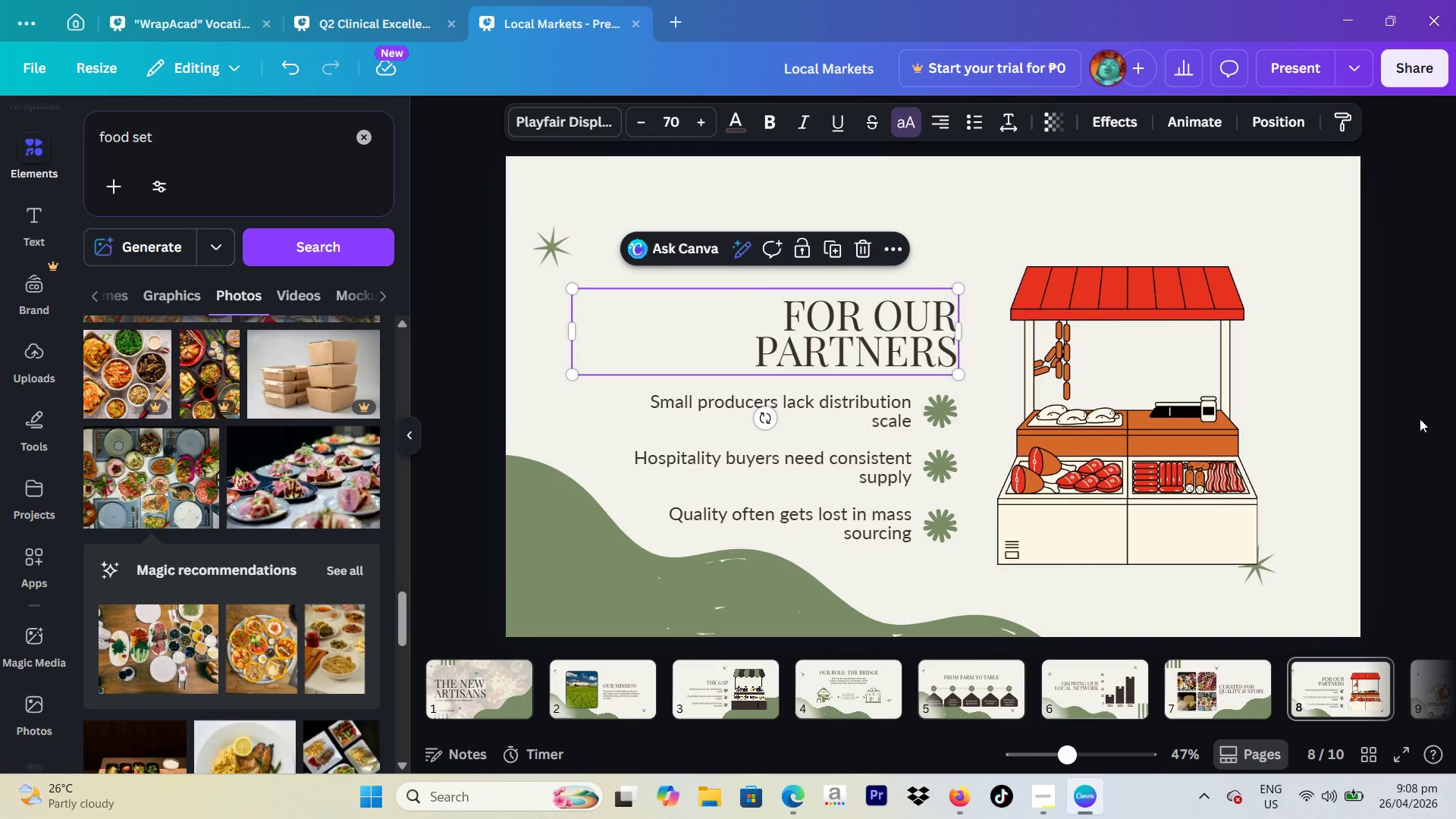 
left_click([1429, 419])
 